 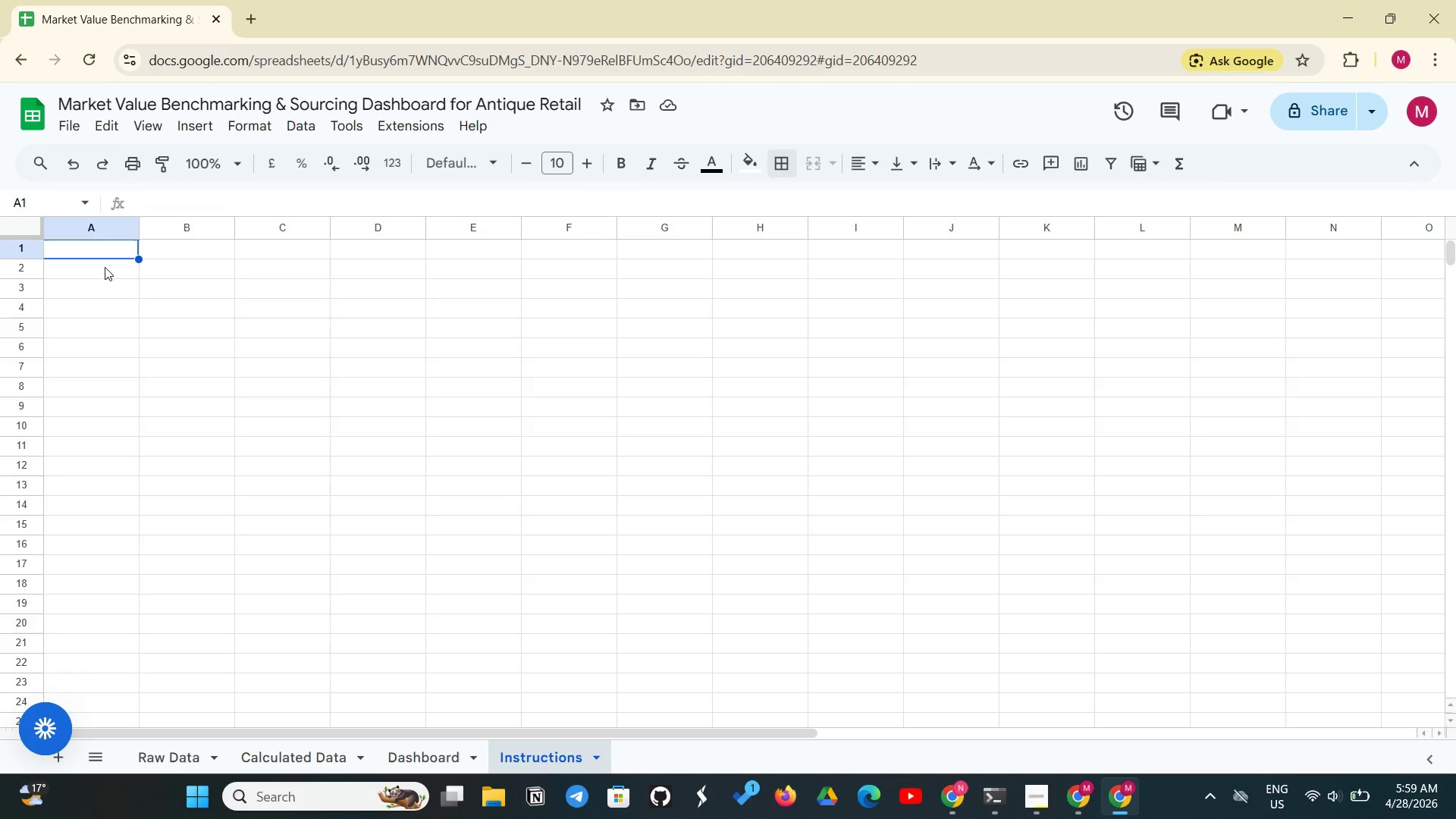 
type(RE)
 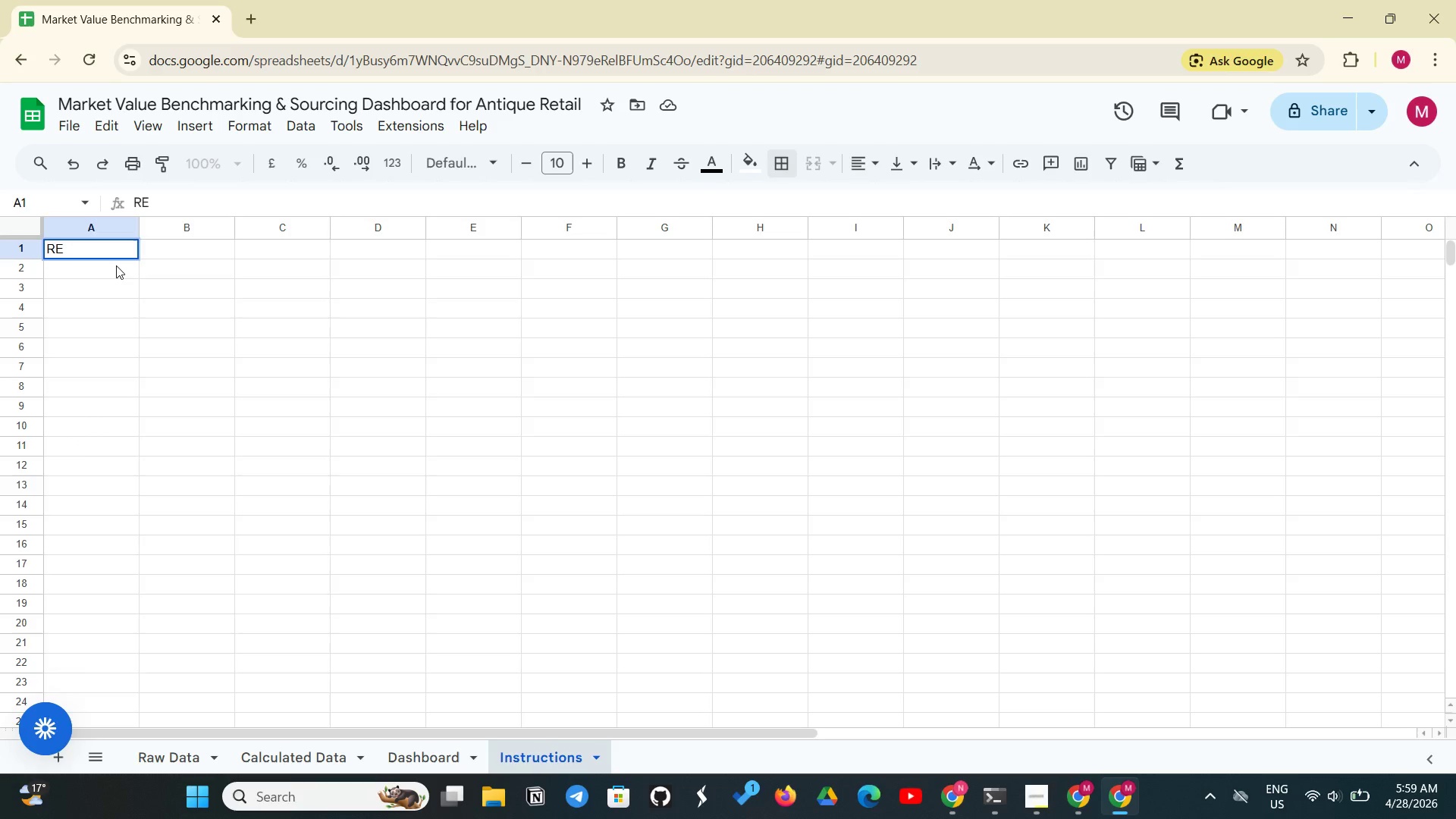 
left_click([116, 265])
 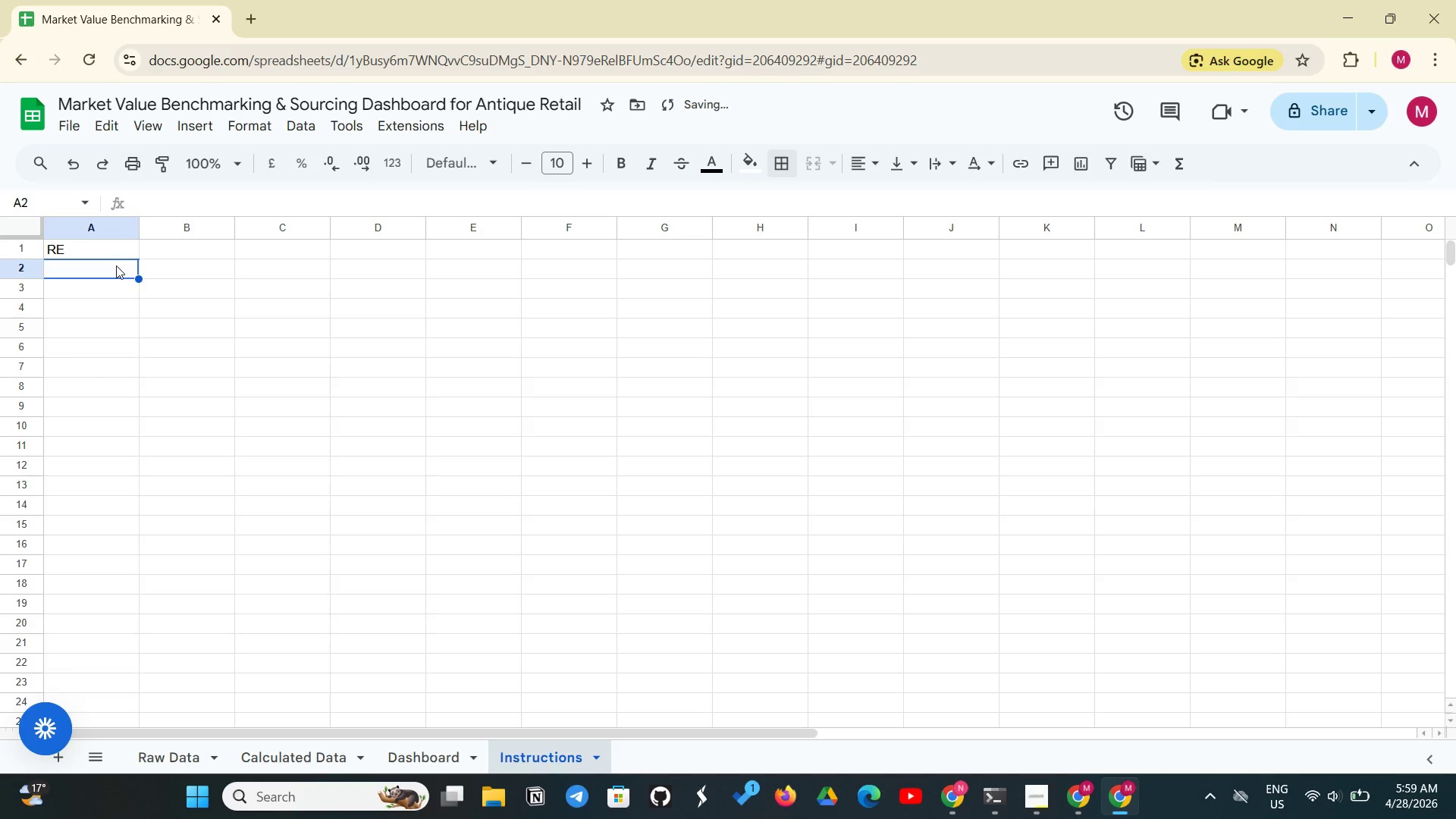 
type(SURR)
key(Backspace)
key(Backspace)
key(Backspace)
key(Backspace)
key(Backspace)
 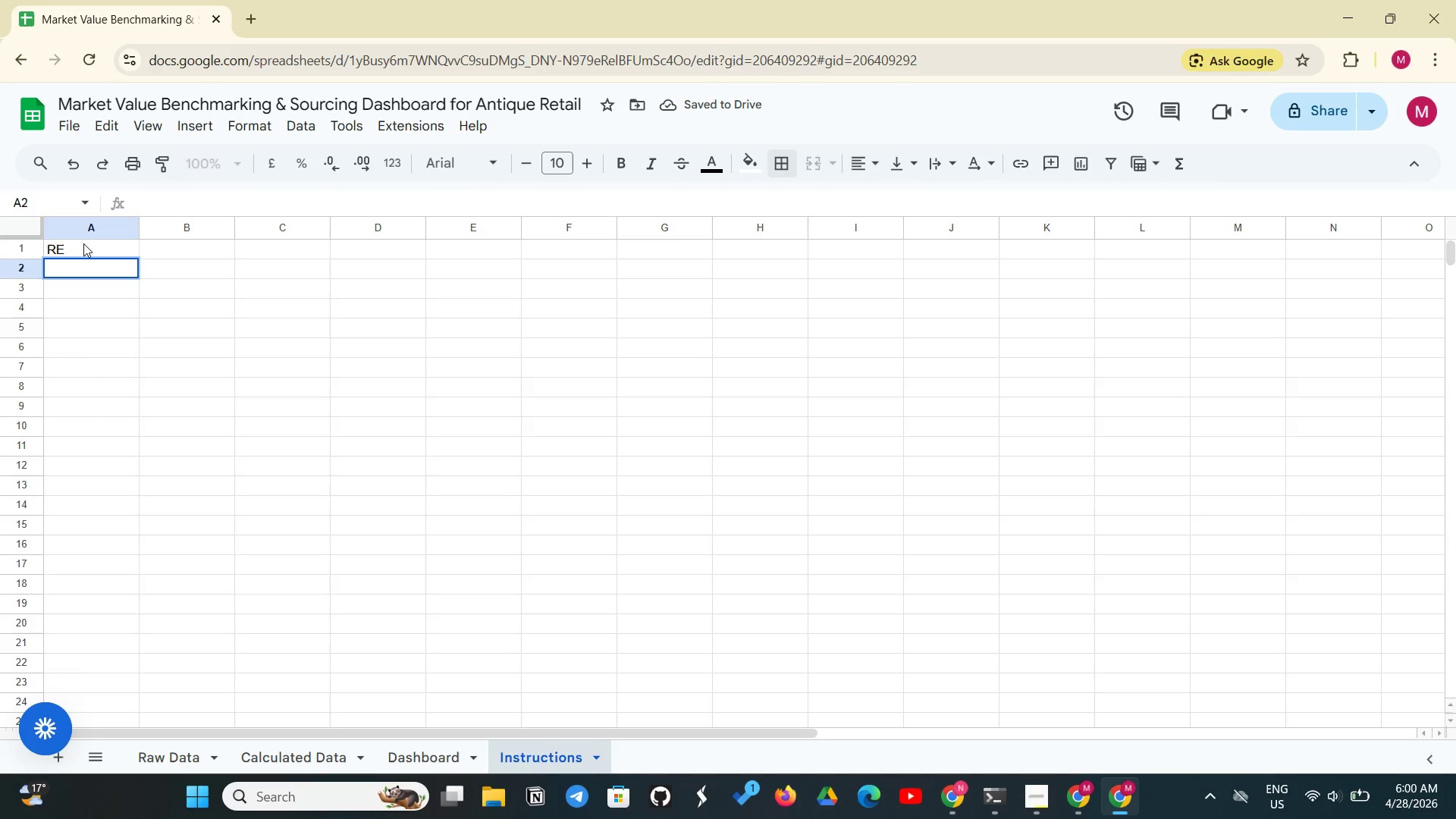 
left_click([83, 243])
 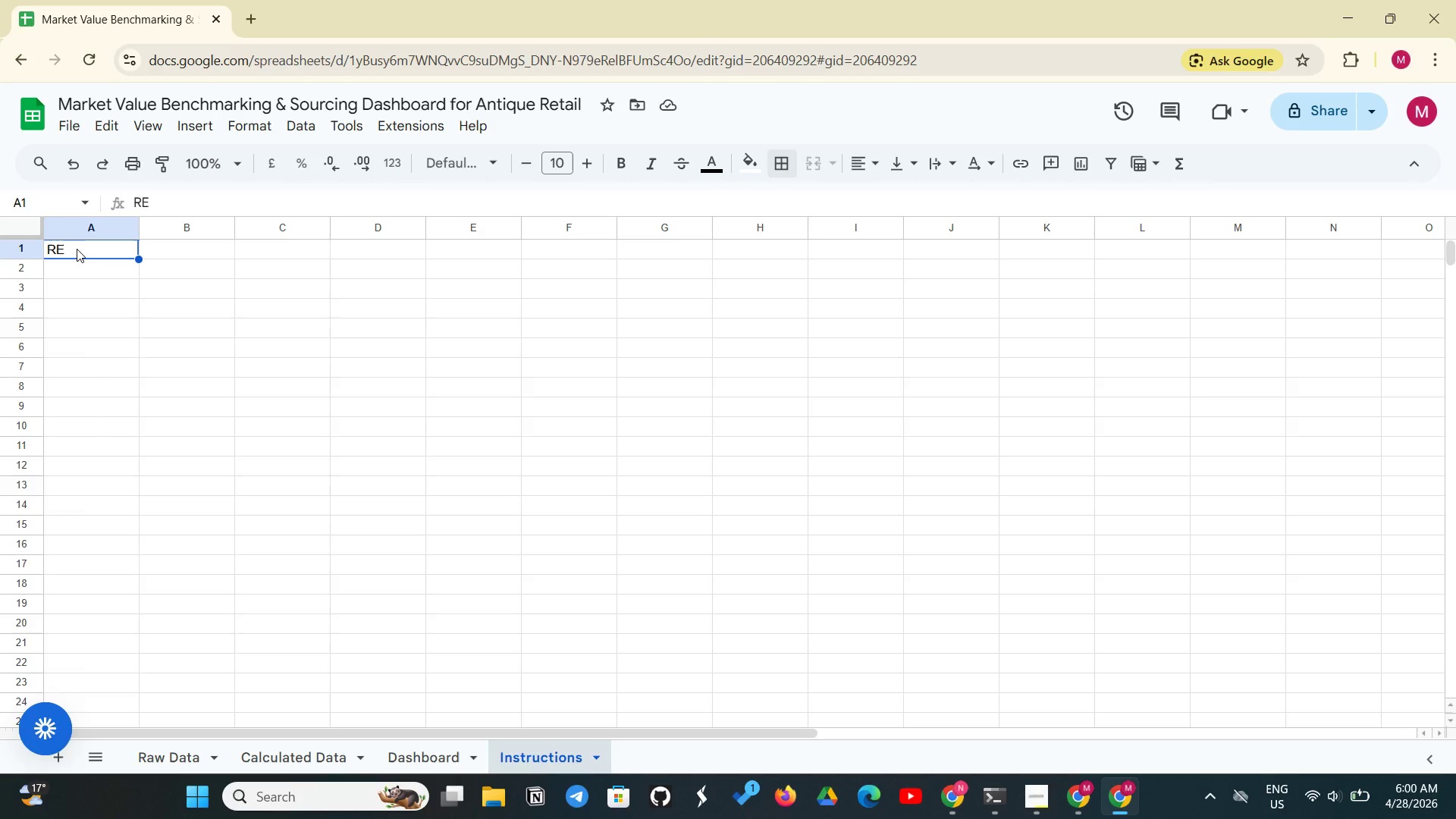 
left_click([77, 249])
 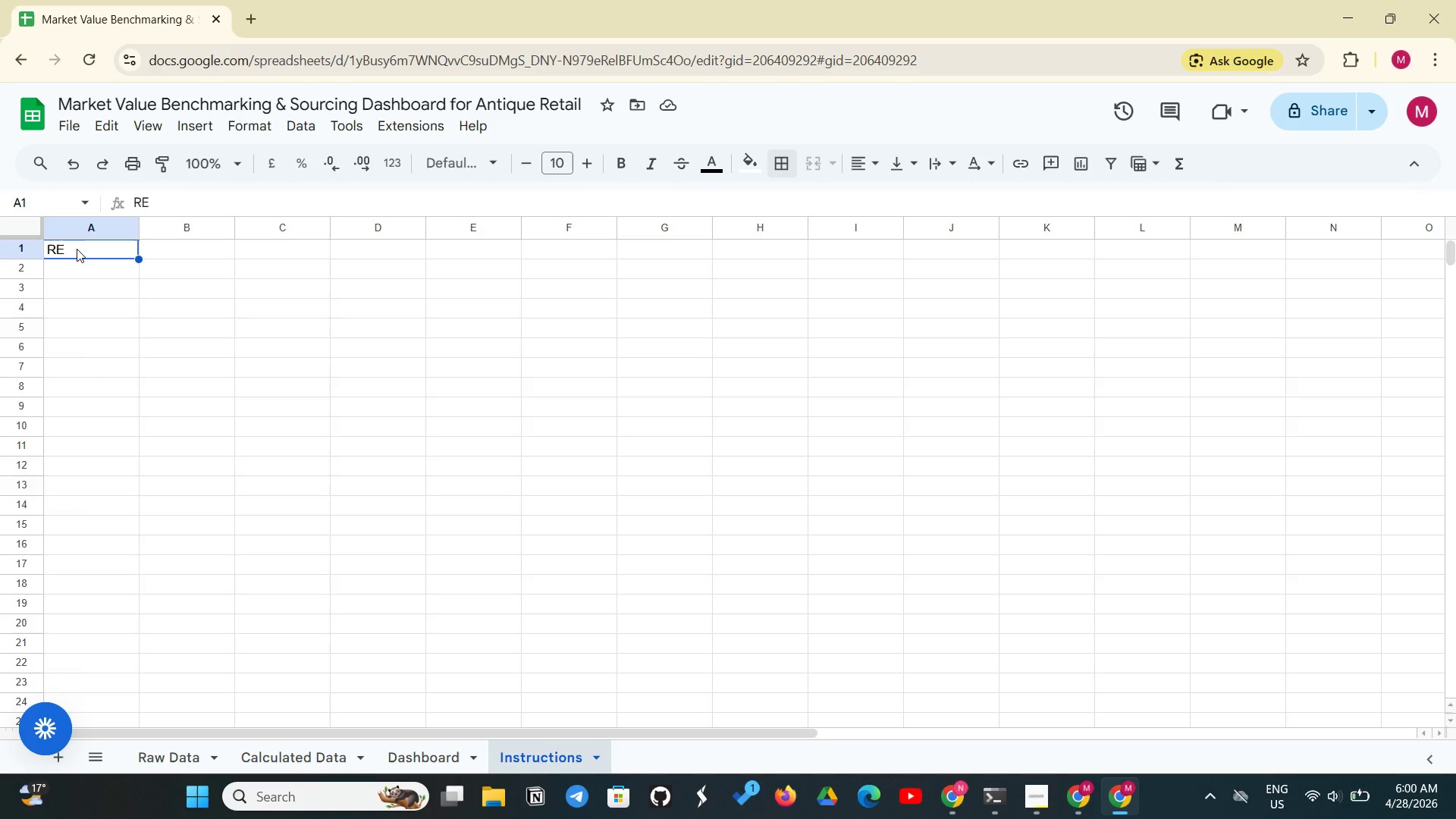 
type(S)
key(Backspace)
type(RESURRECTED RELICS - MARKET BENCHMARKING)
 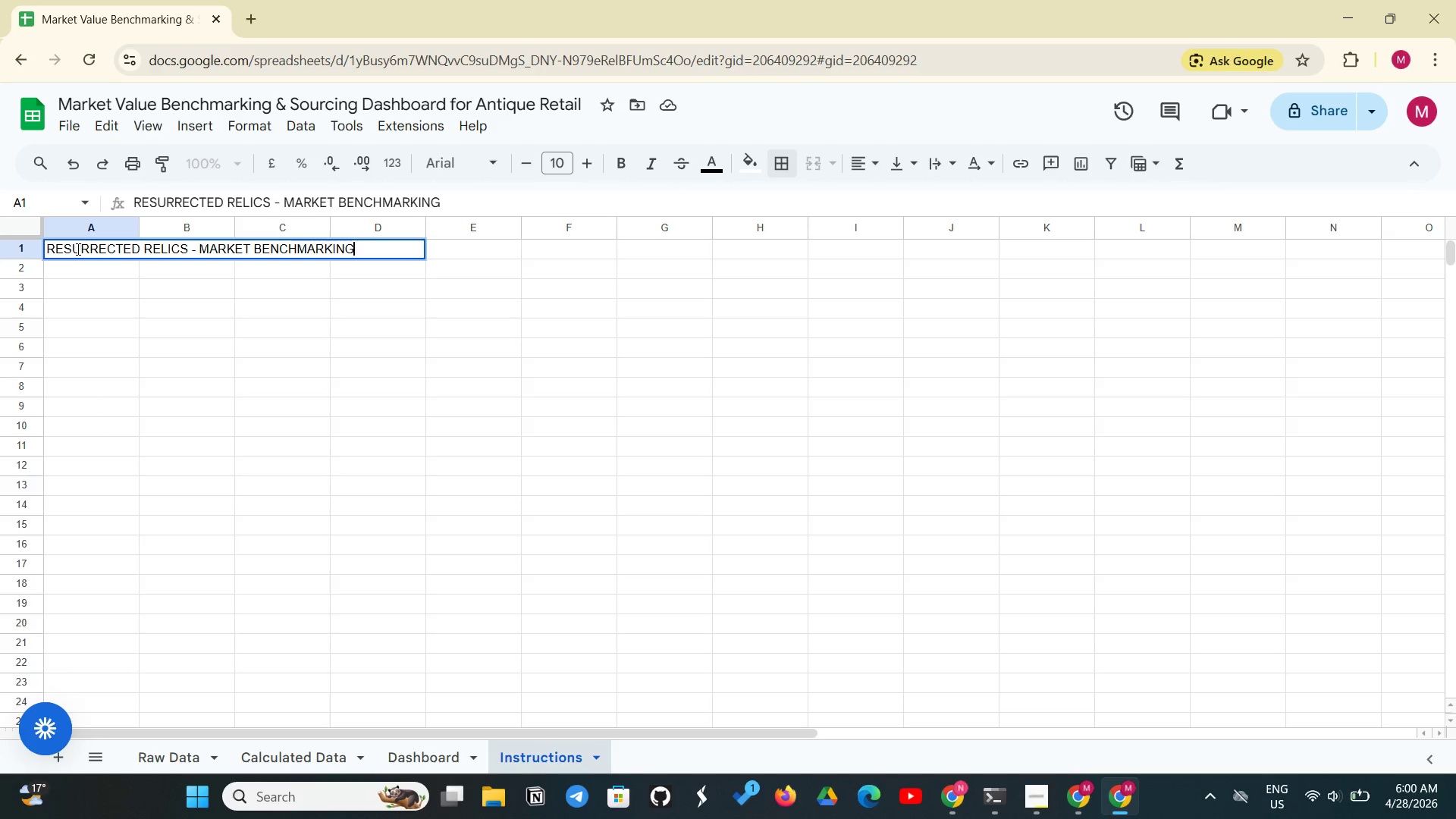 
key(Space)
 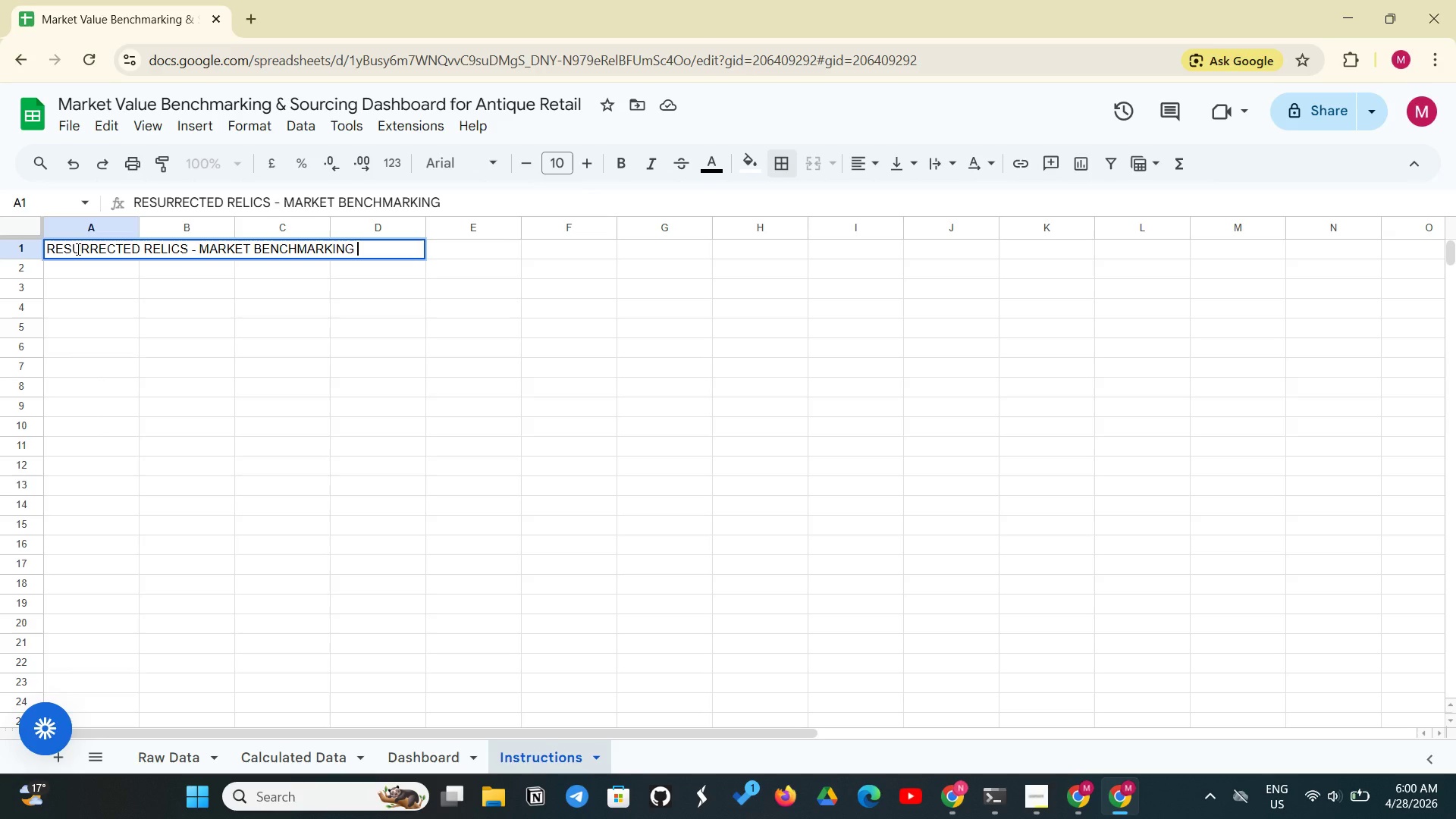 
wait(13.59)
 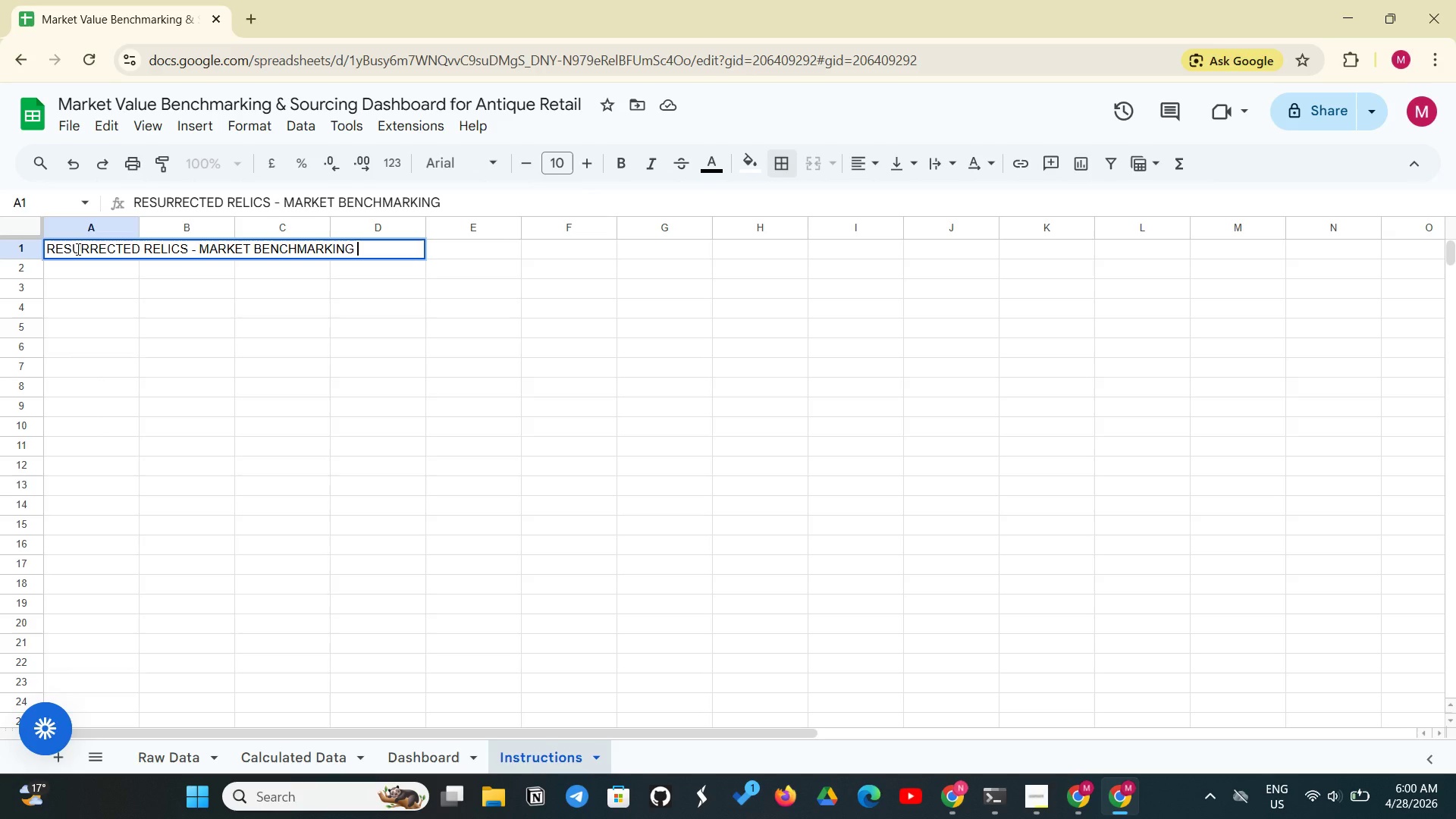 
type( DASHBOARD )
 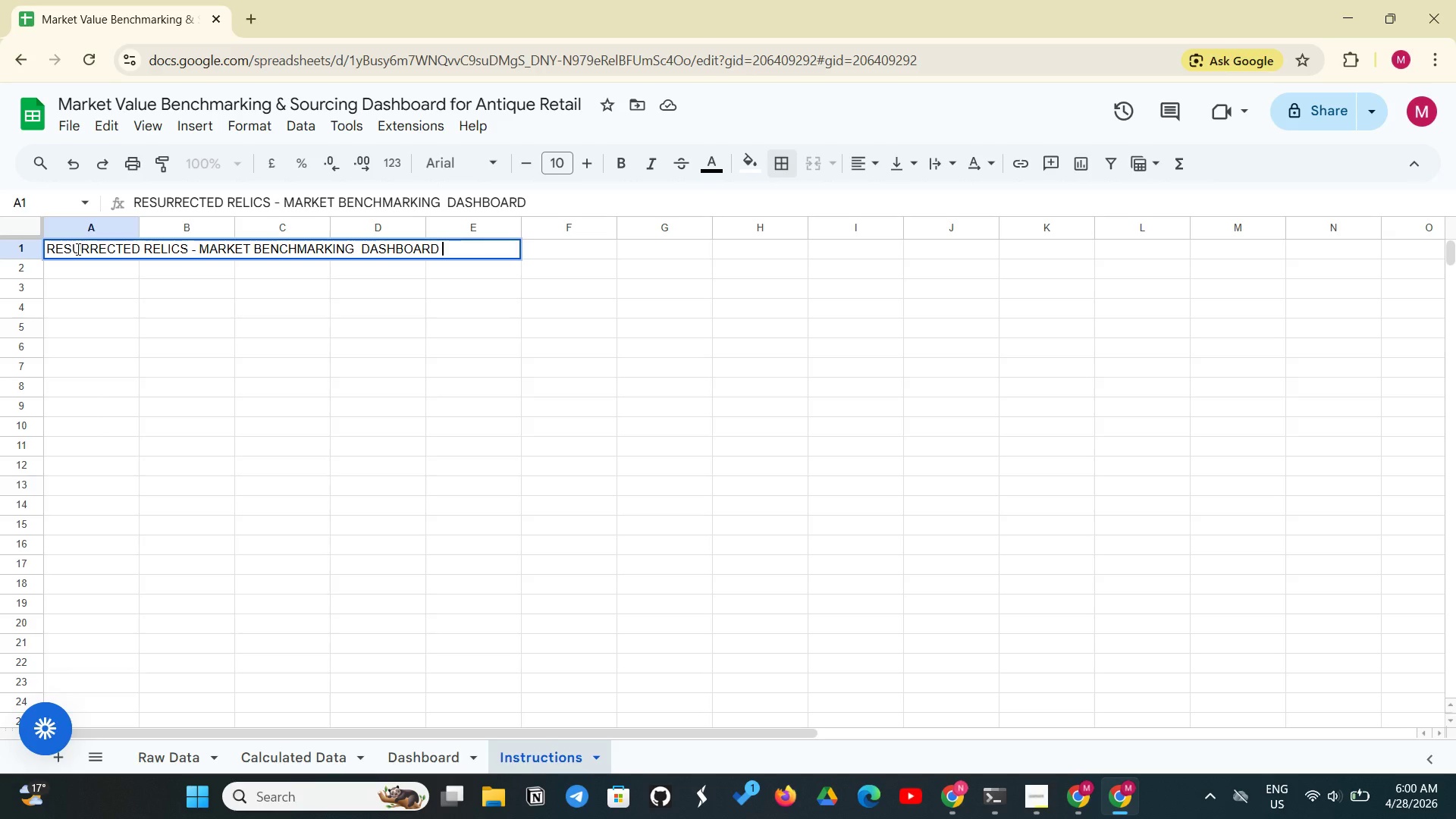 
key(Enter)
 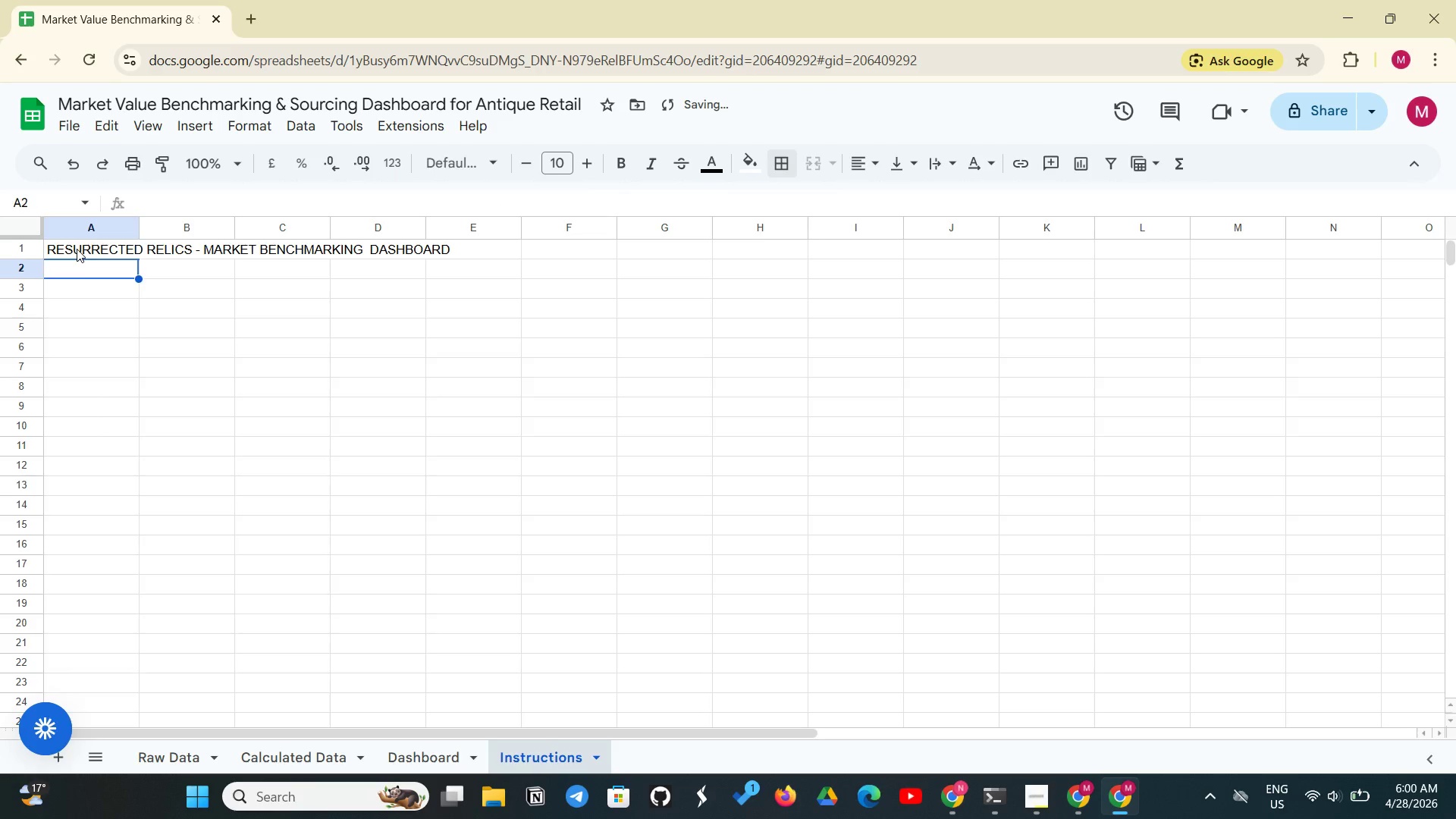 
type(HOW TI)
key(Backspace)
type(O USE:)
 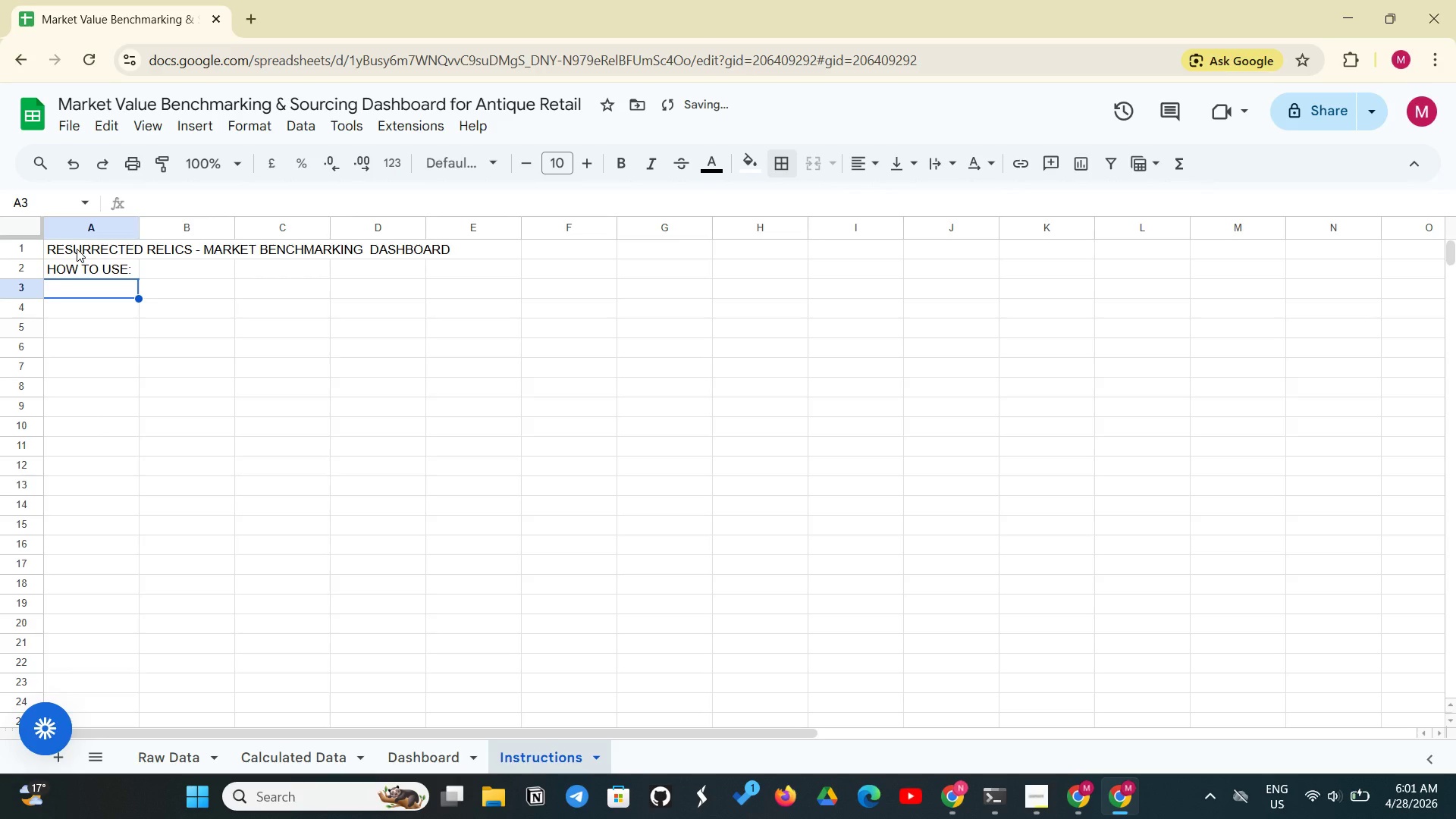 
 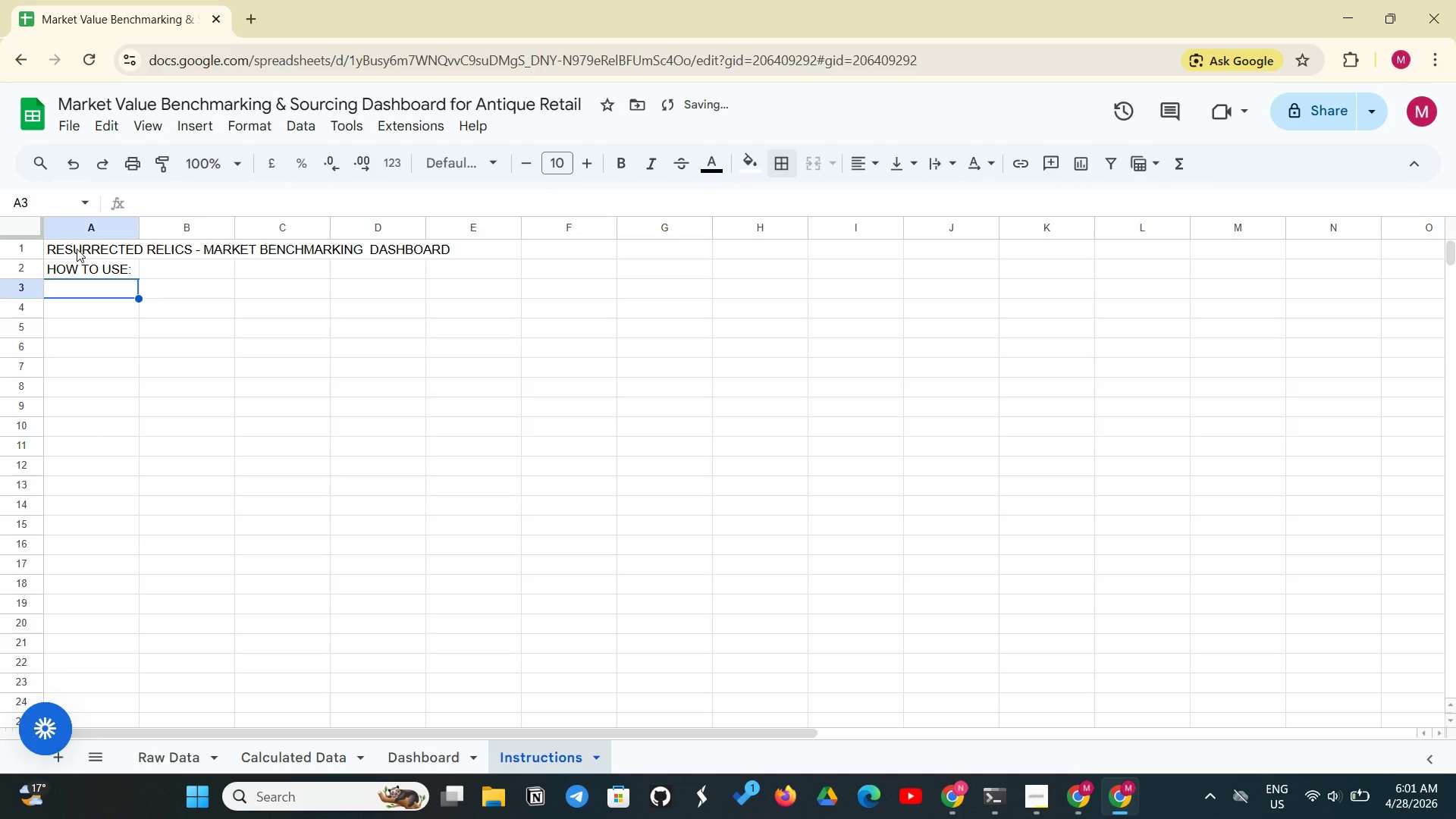 
key(Enter)
 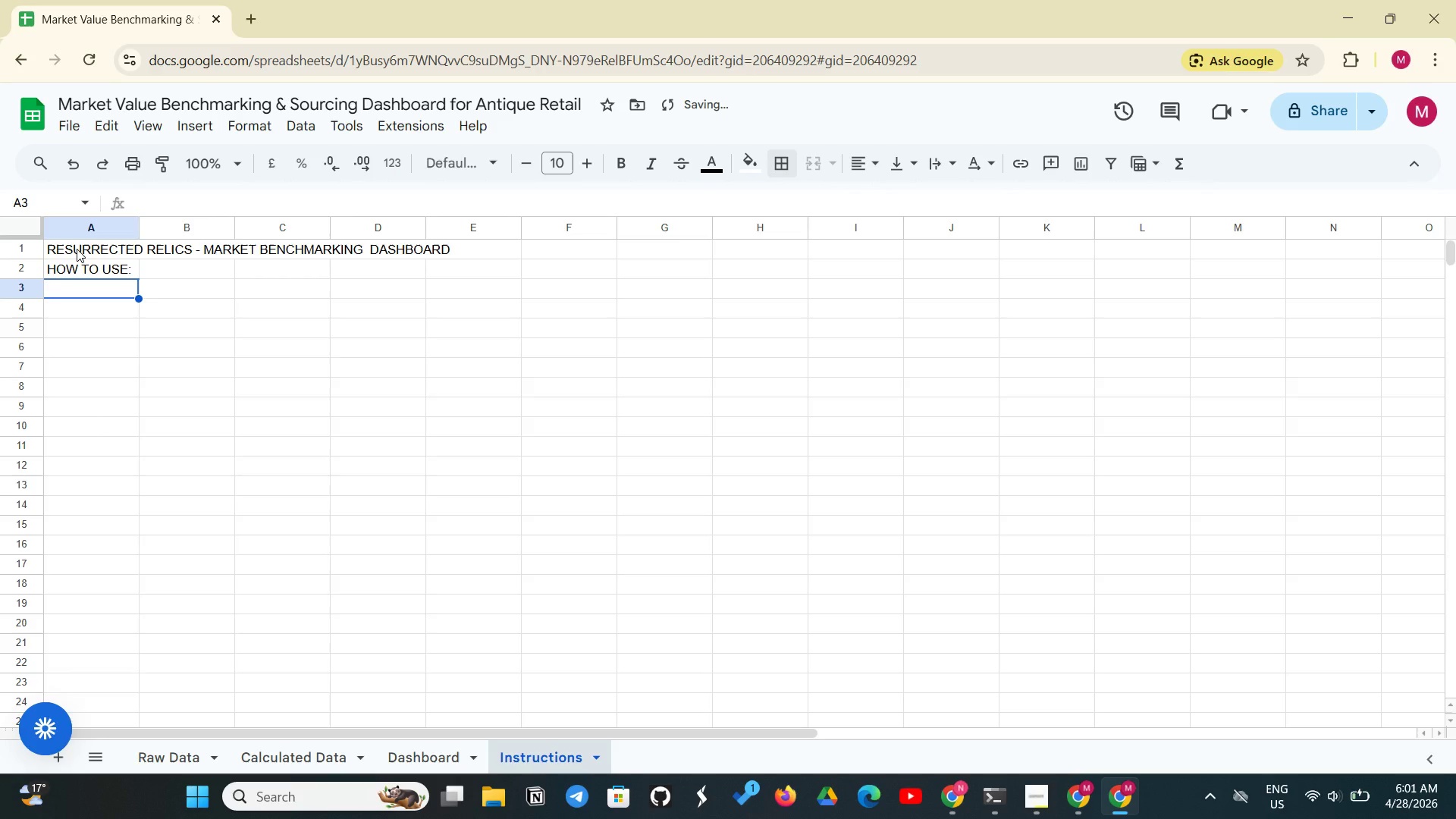 
type(1. SOURCING PRIORITY )
 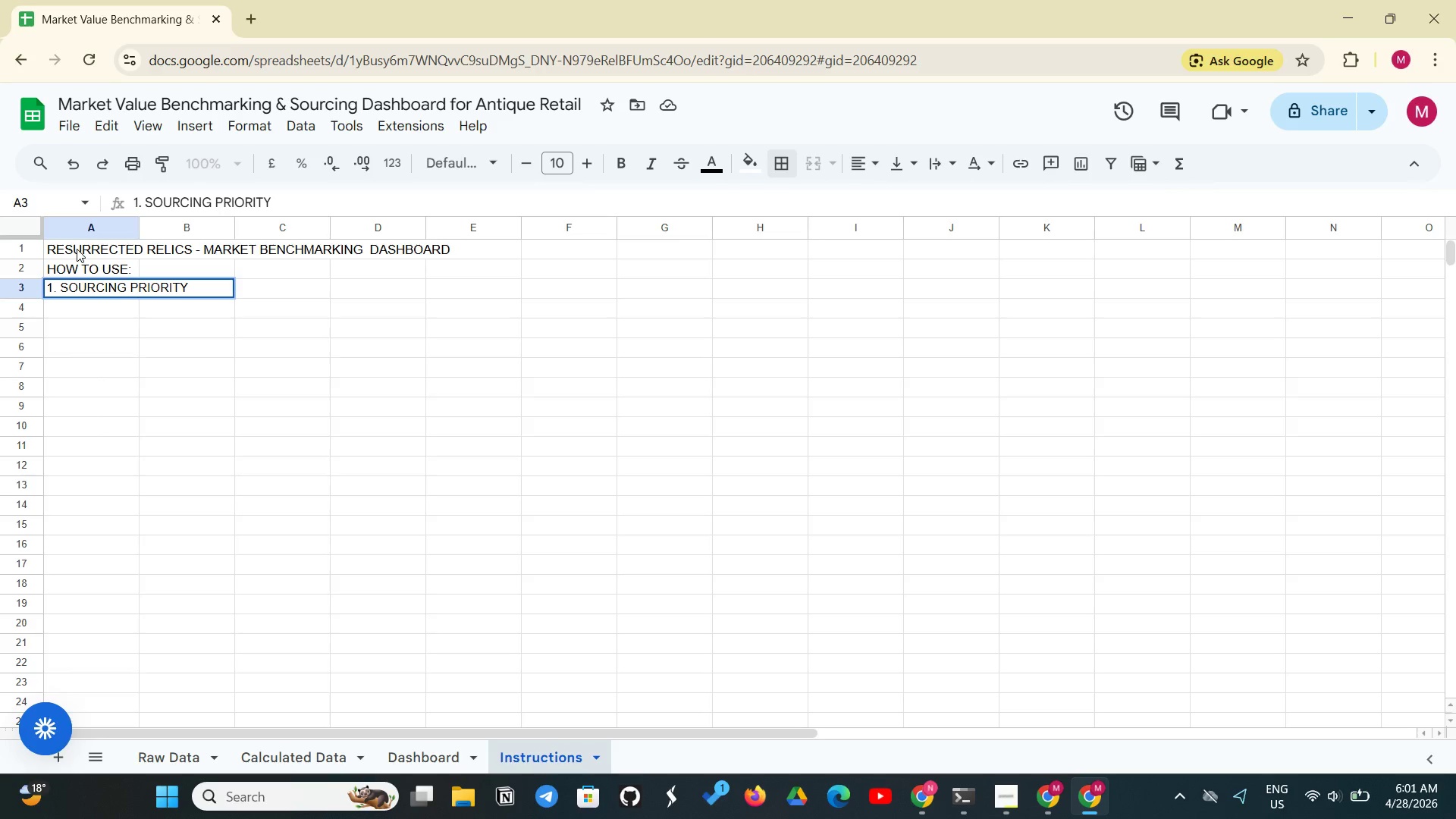 
wait(5.22)
 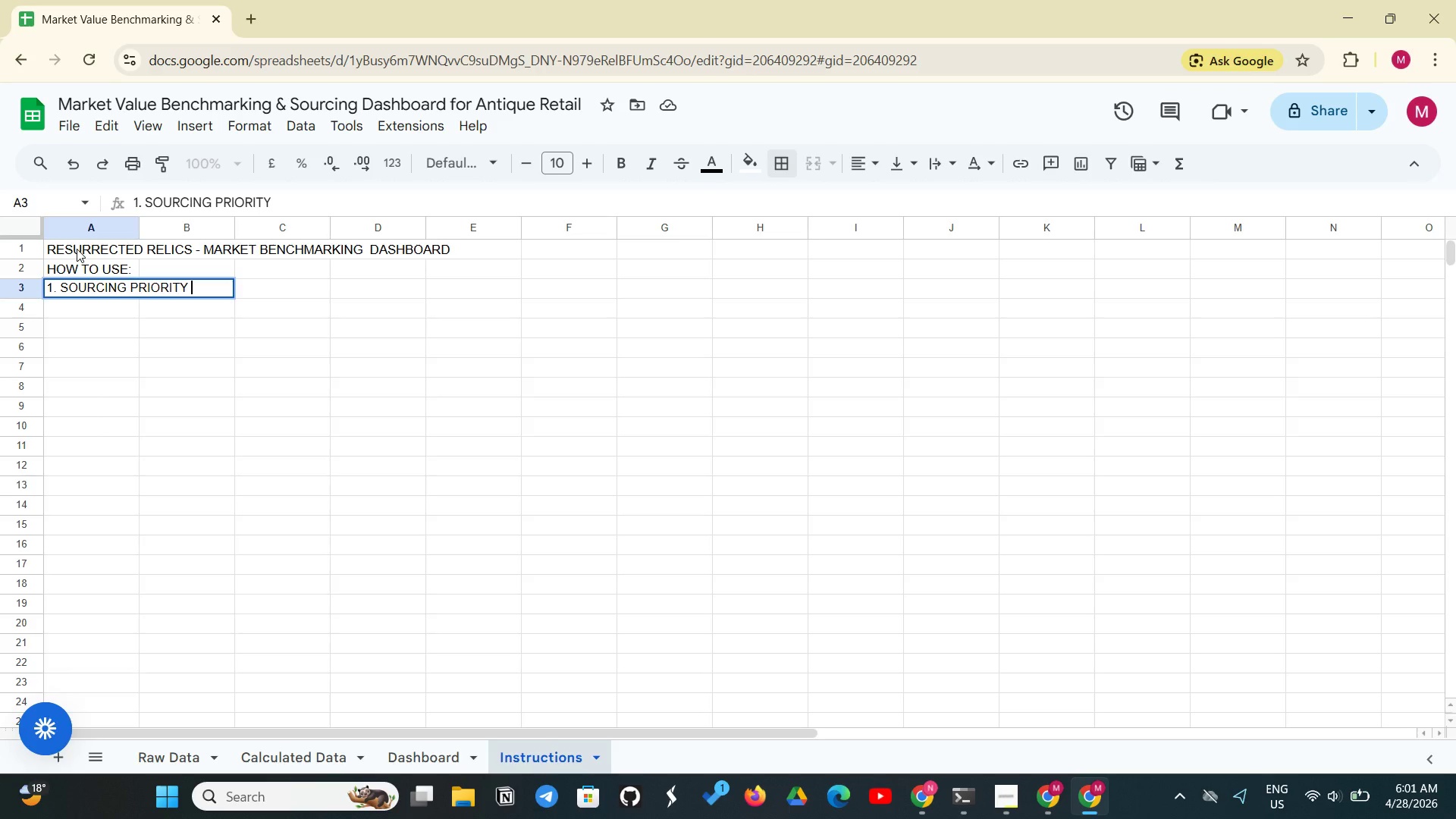 
type(LOGIC:)
 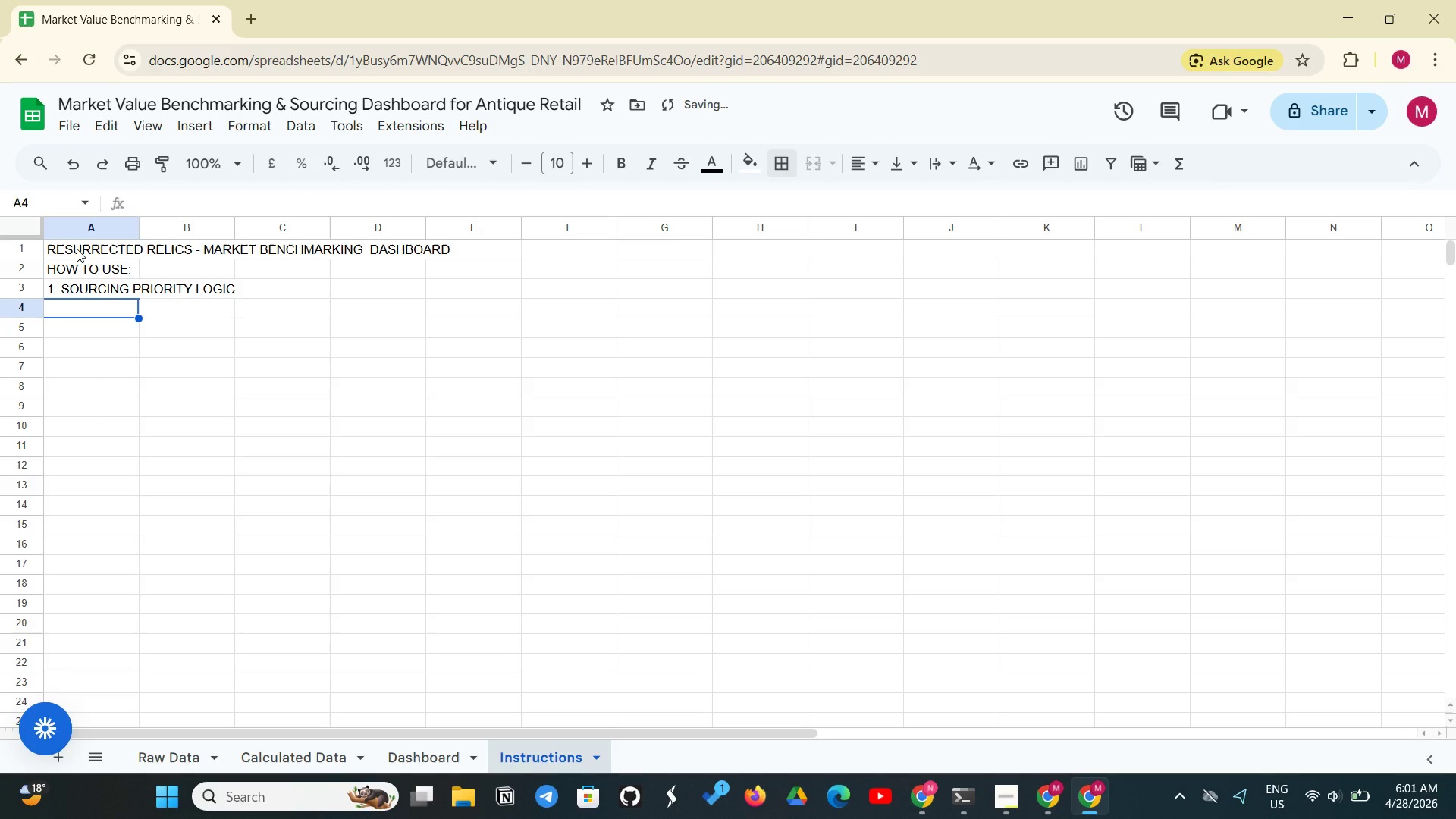 
 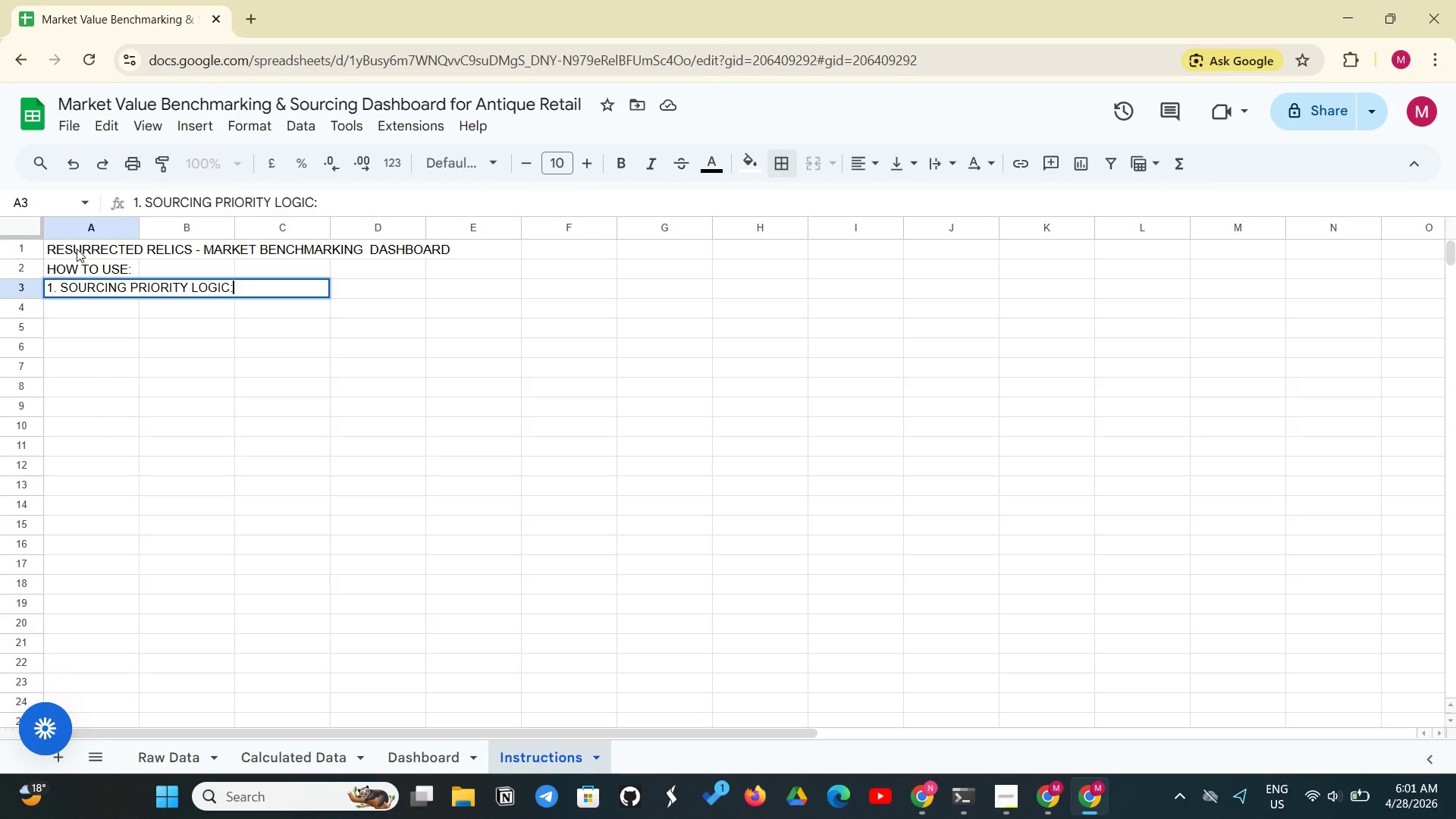 
key(Enter)
 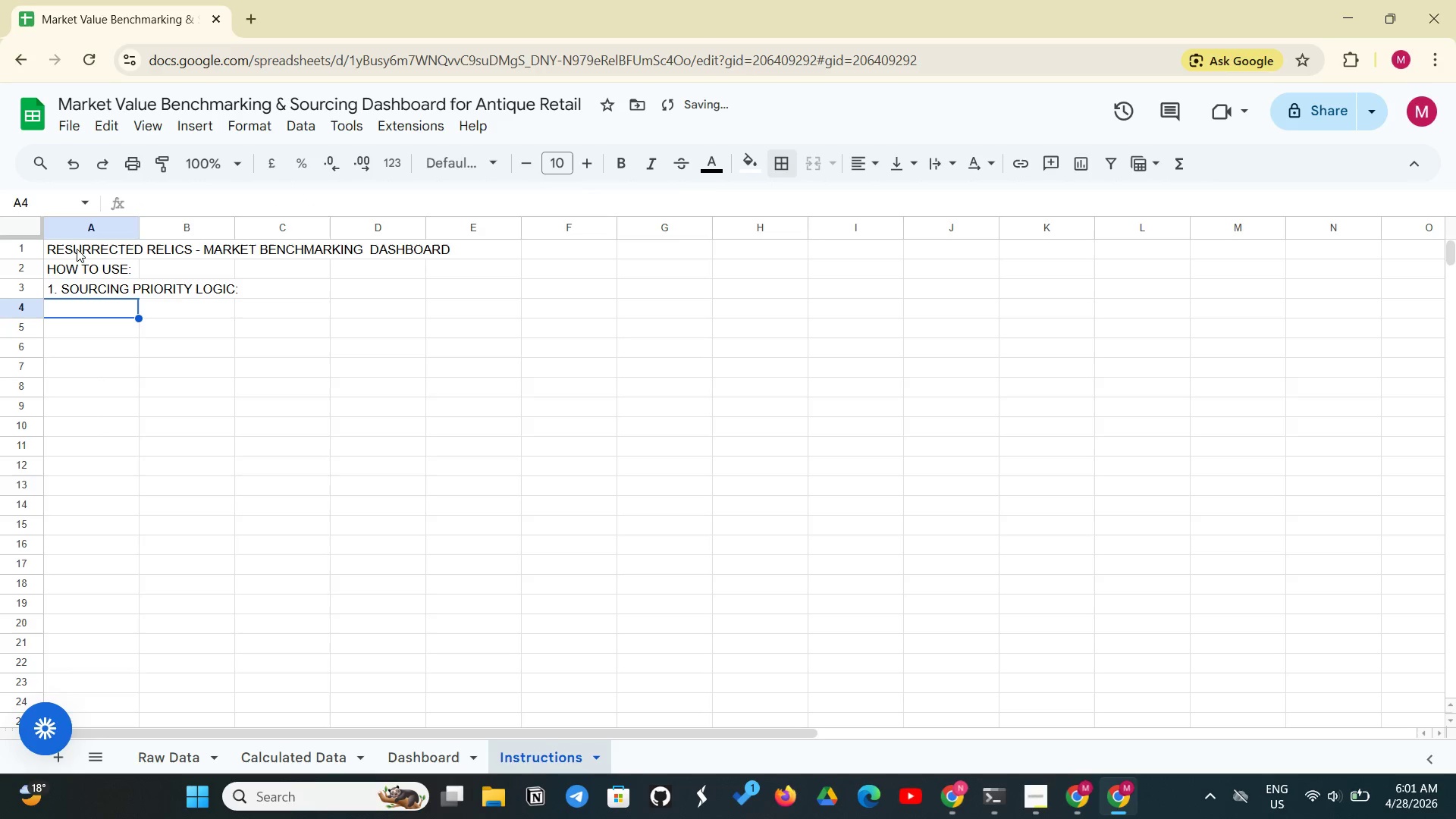 
type(          -Aggressive  Buy: Market price  > 25% above )
 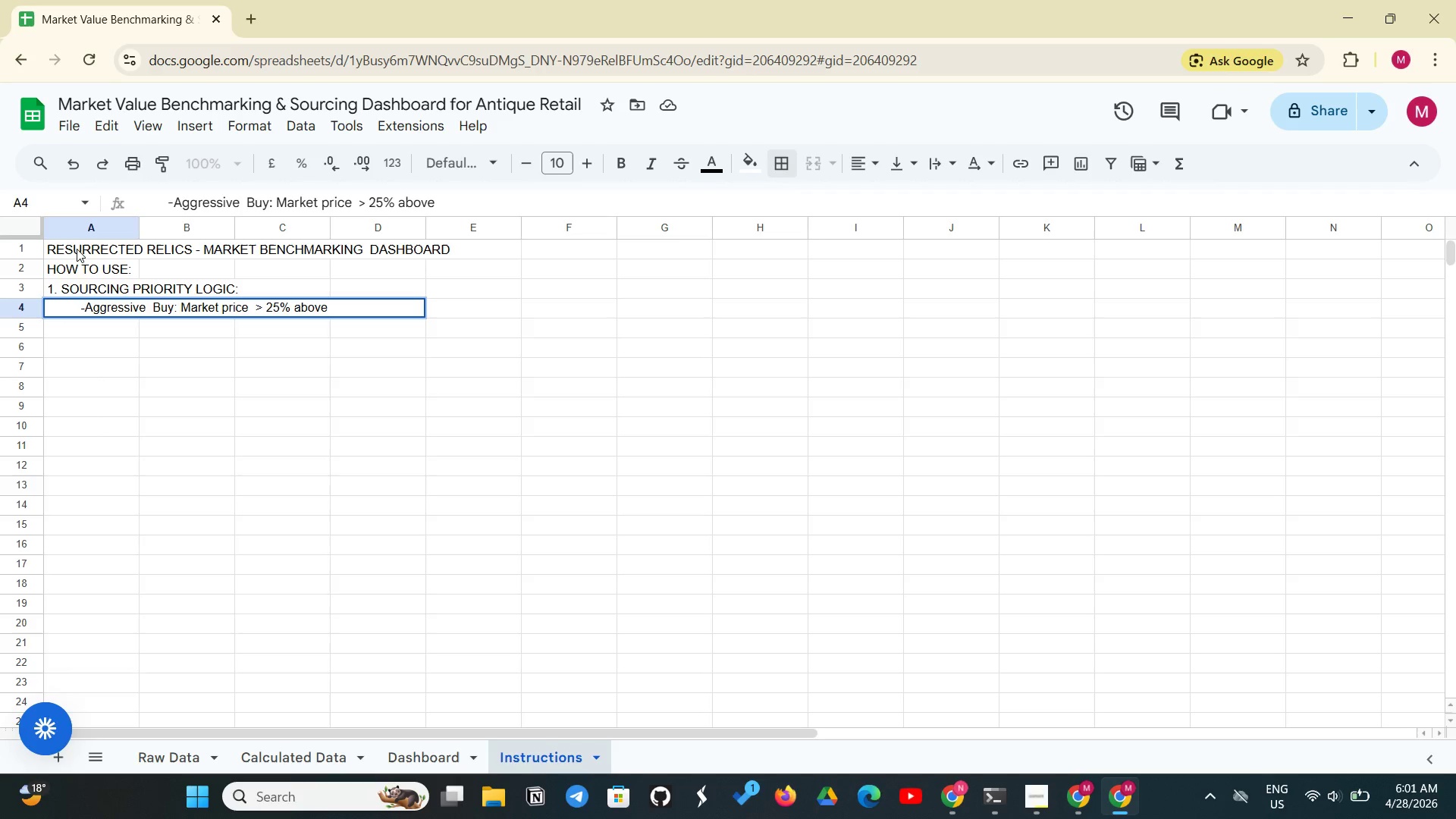 
wait(7.56)
 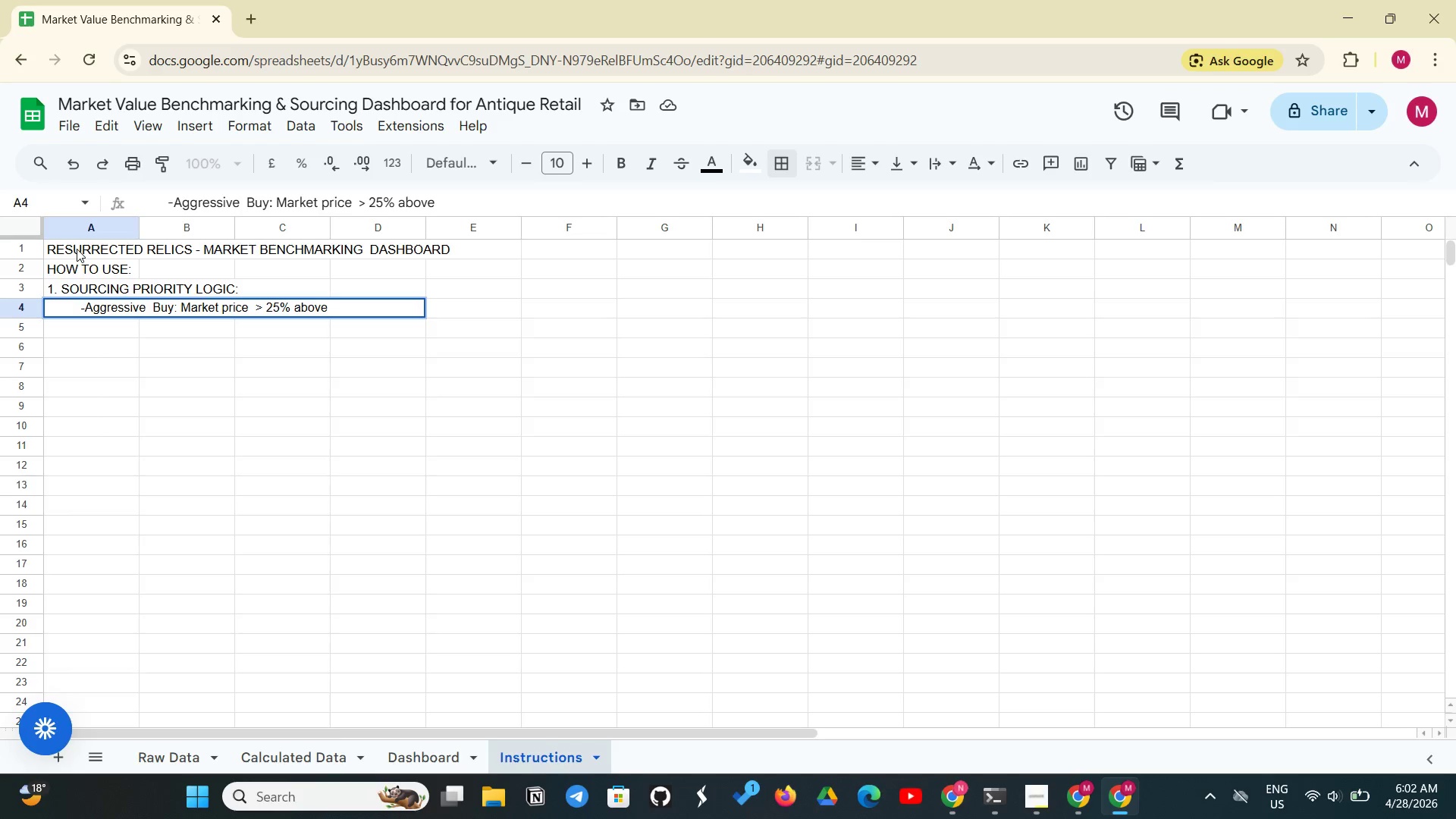 
type( internal estimate)
 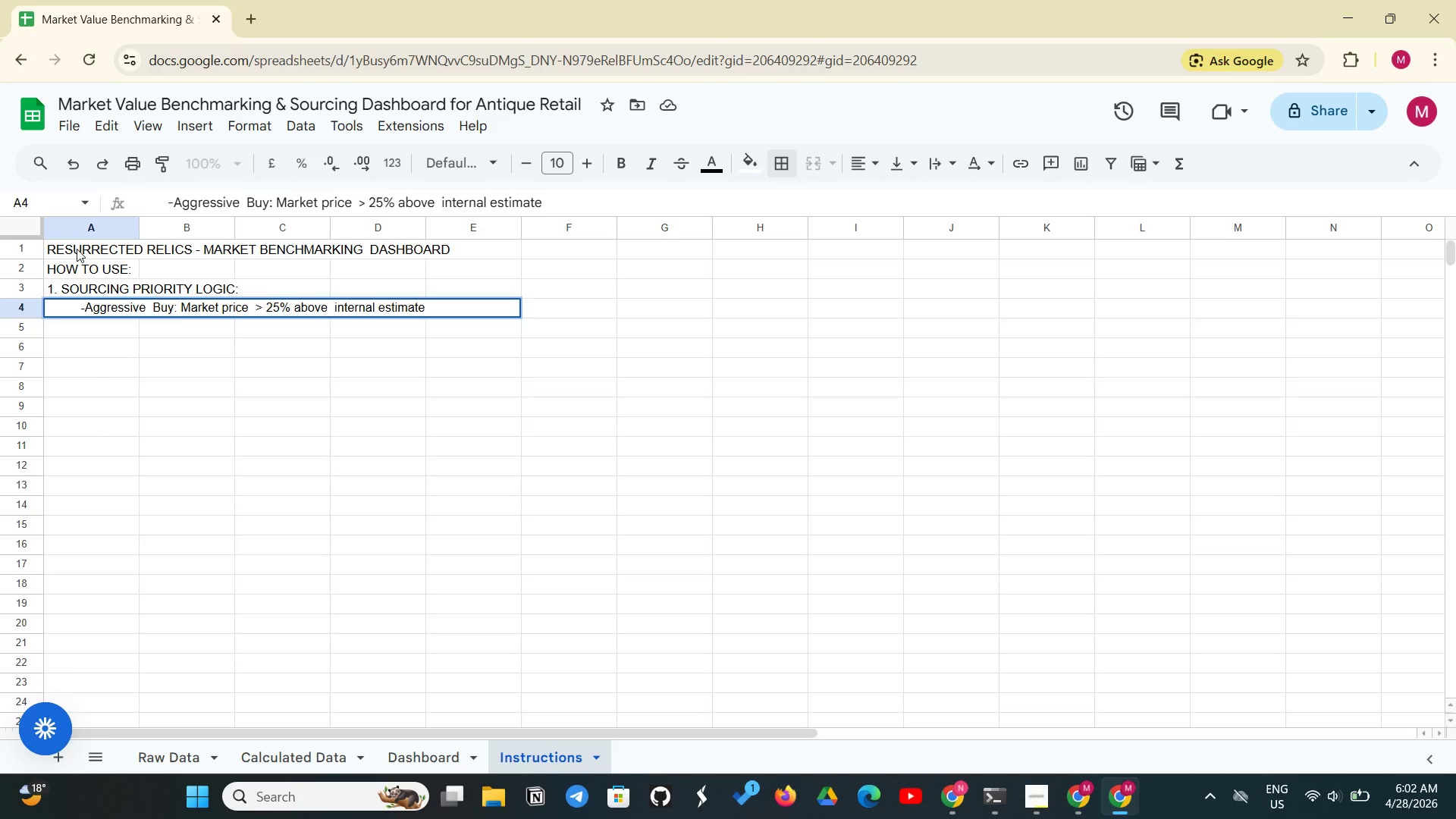 
key(Enter)
 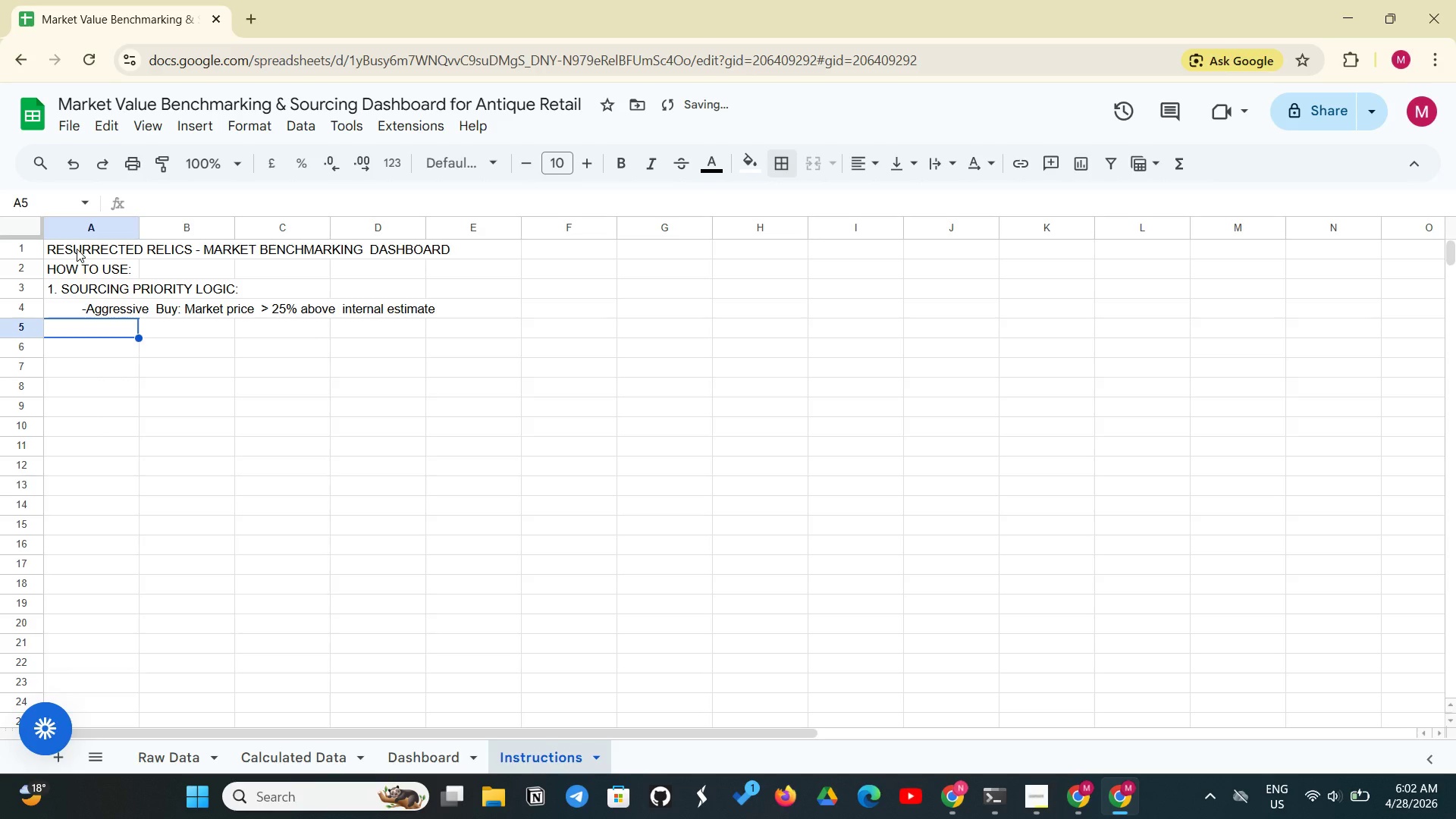 
type(         -HO)
key(Backspace)
type(old: Market)
 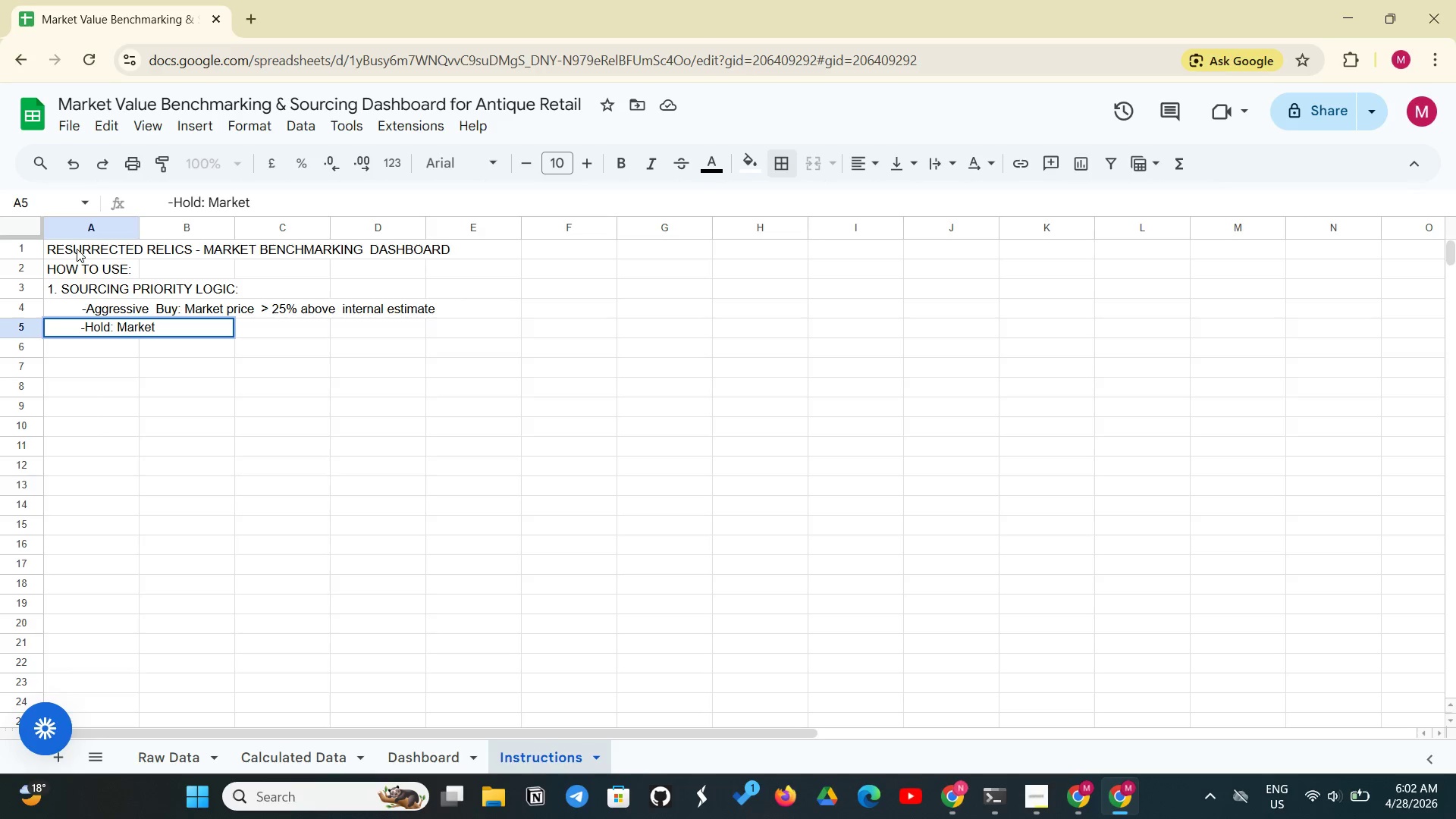 
type( price 5-25%)
 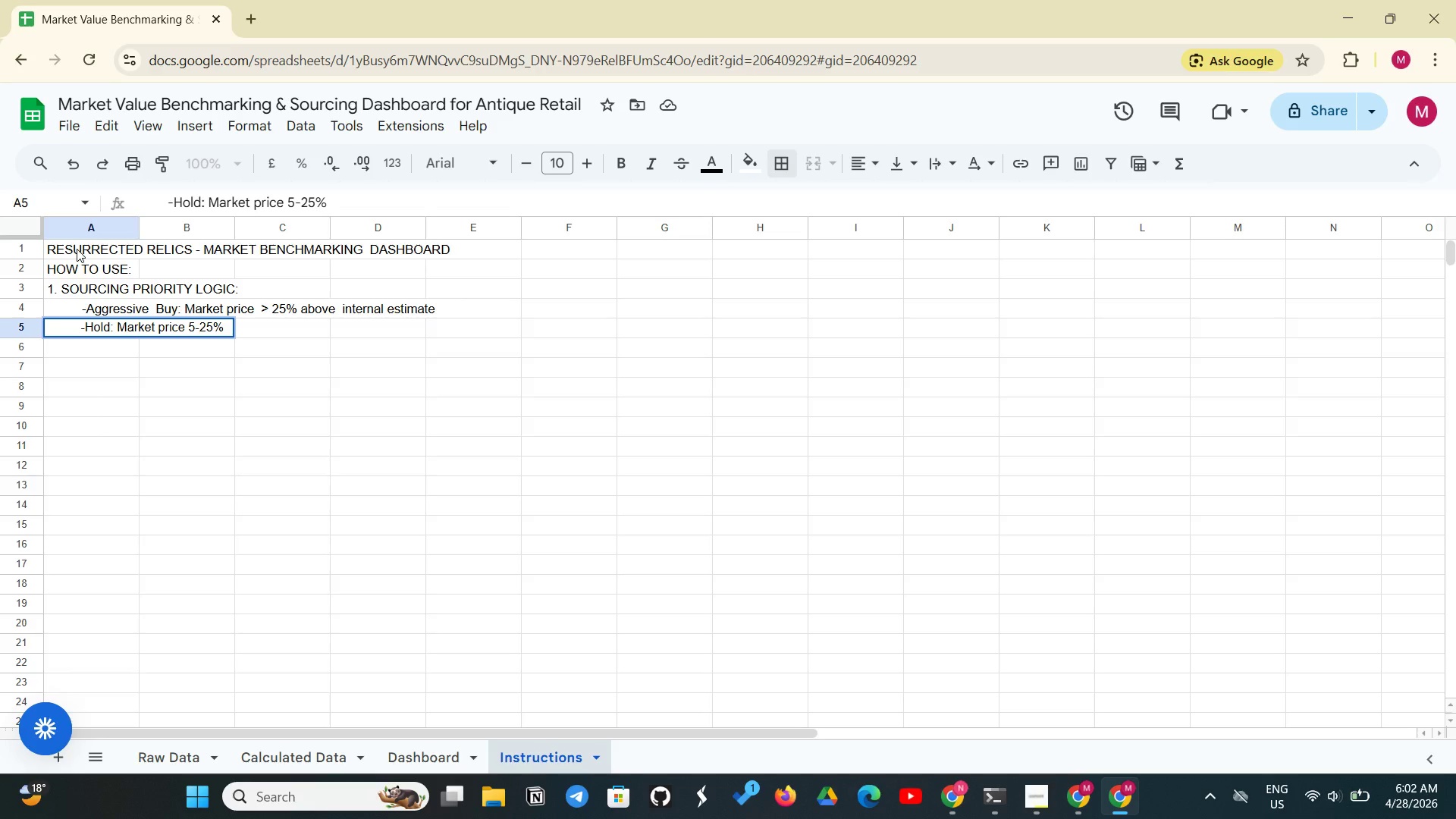 
type( above )
 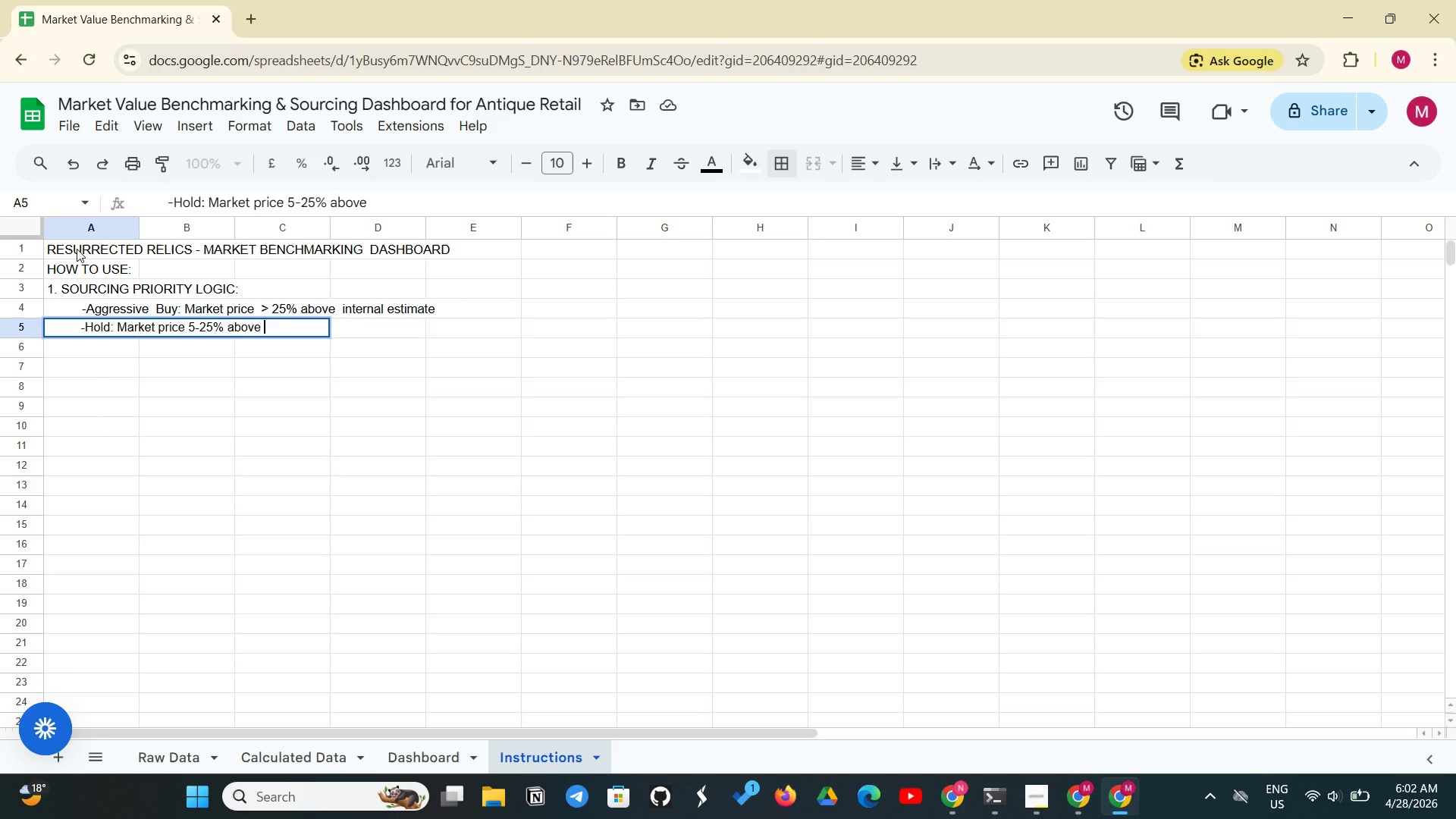 
type(internal estimate)
 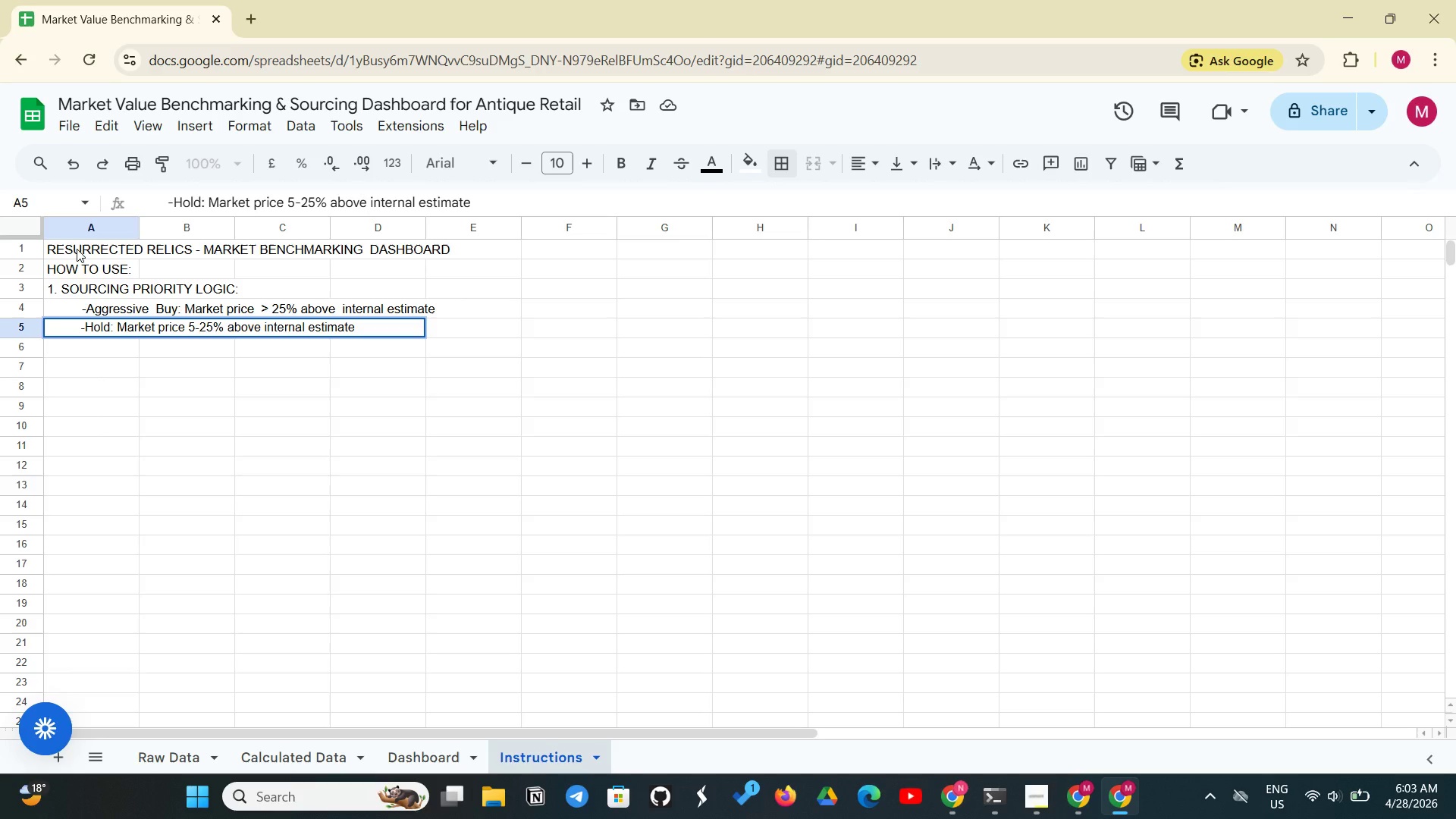 
key(Enter)
 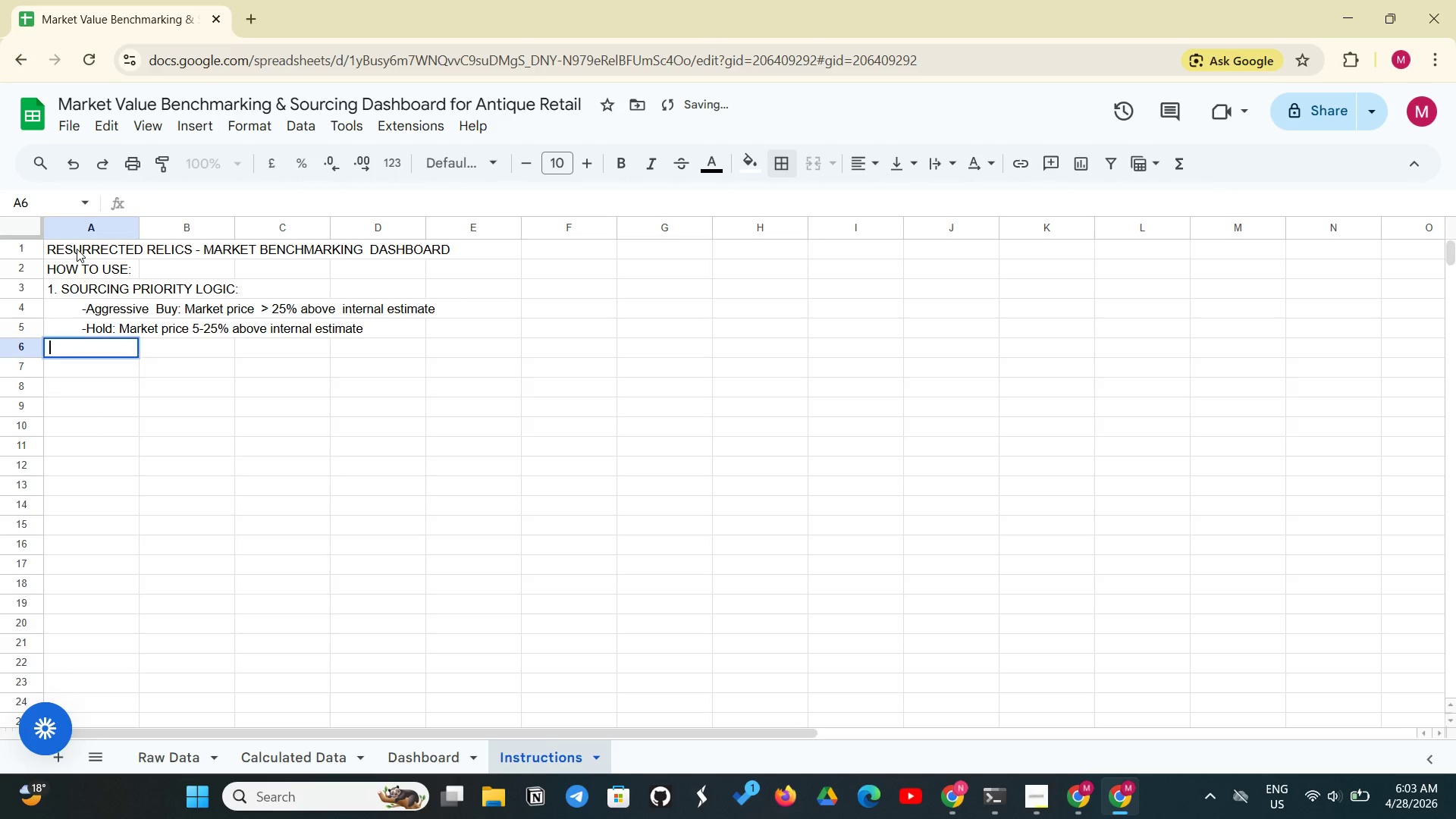 
type(         -Avoid: Market prce below )
 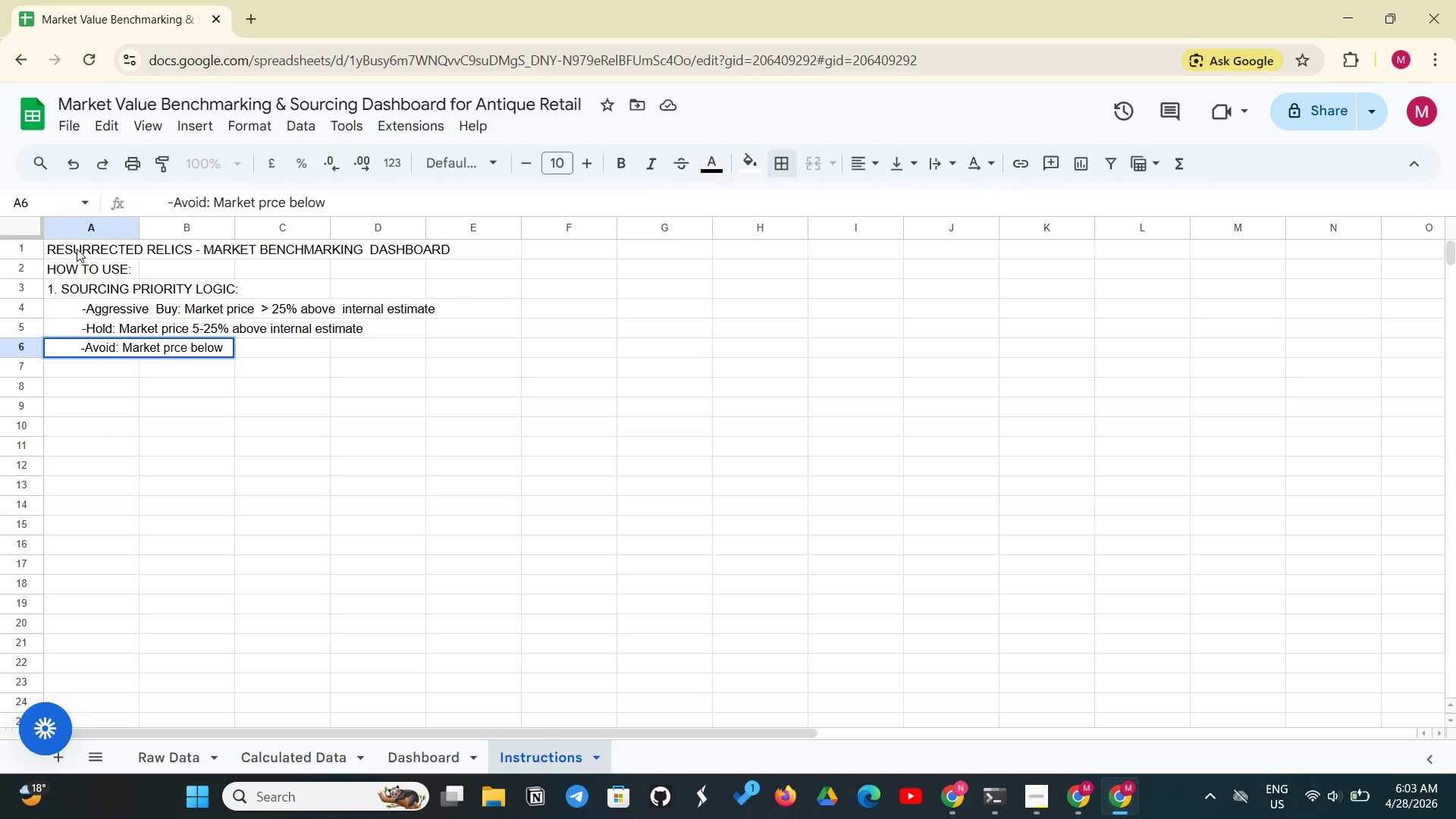 
type(internal estimate)
 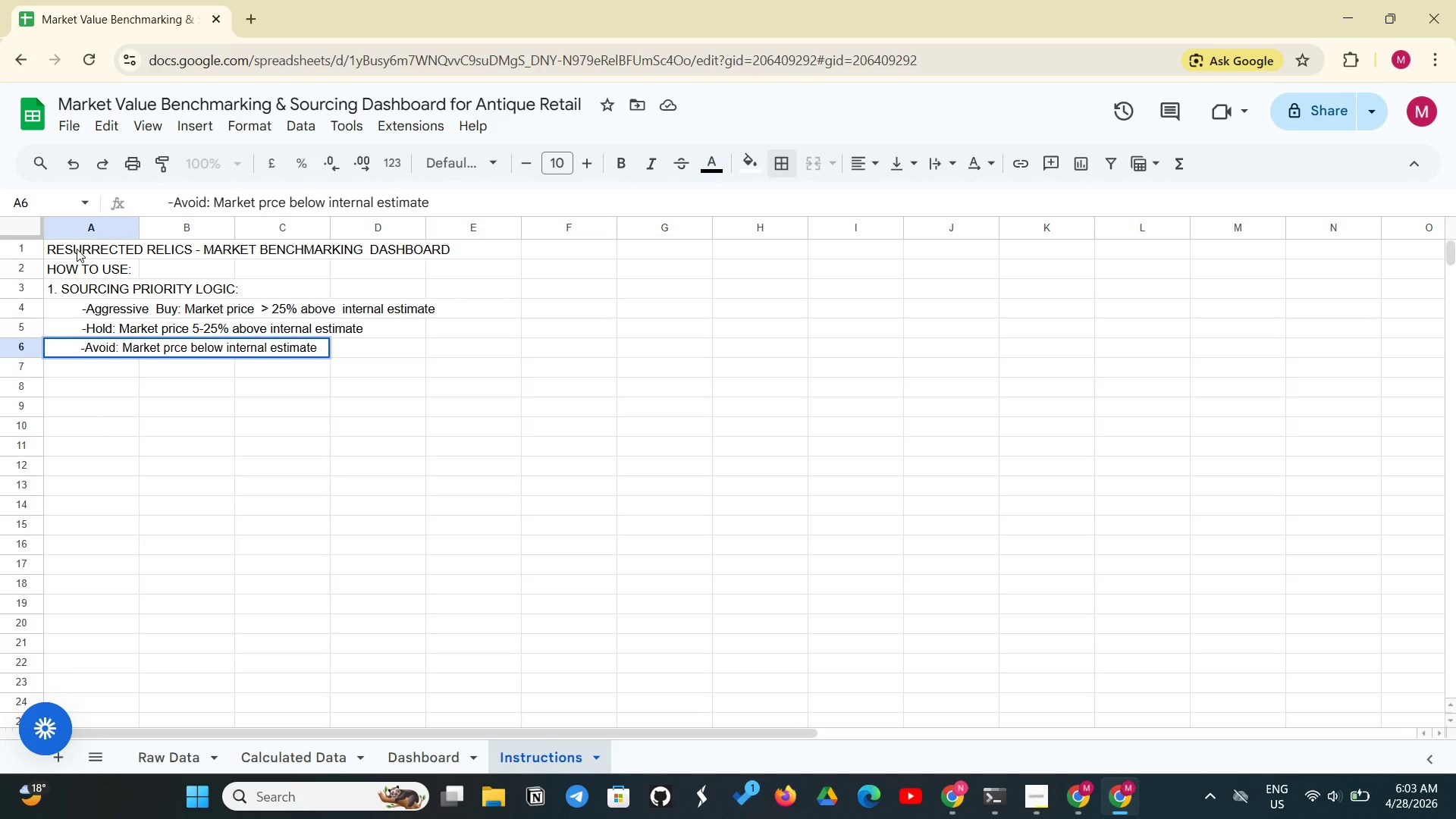 
key(Enter)
 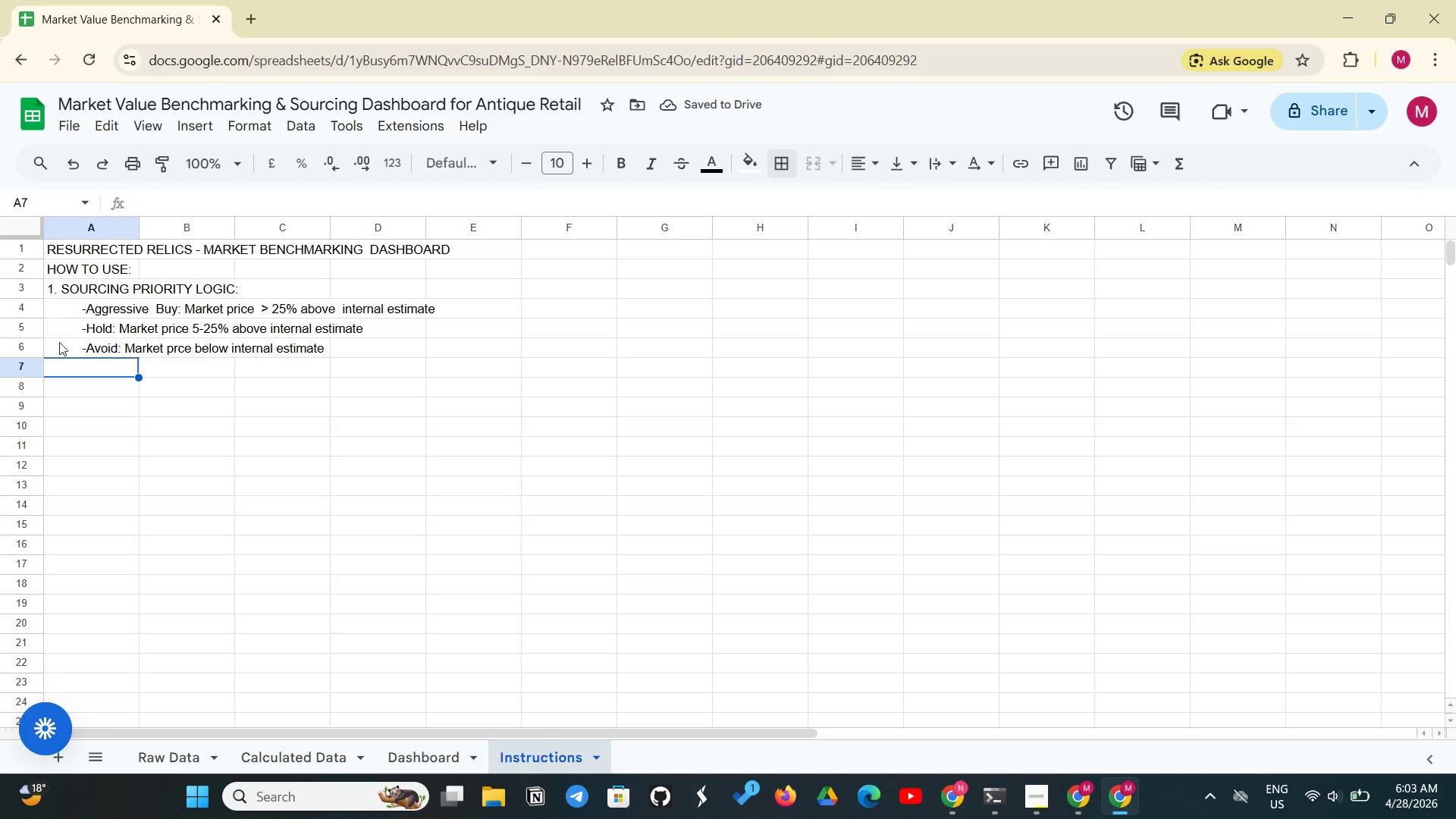 
left_click([61, 381])
 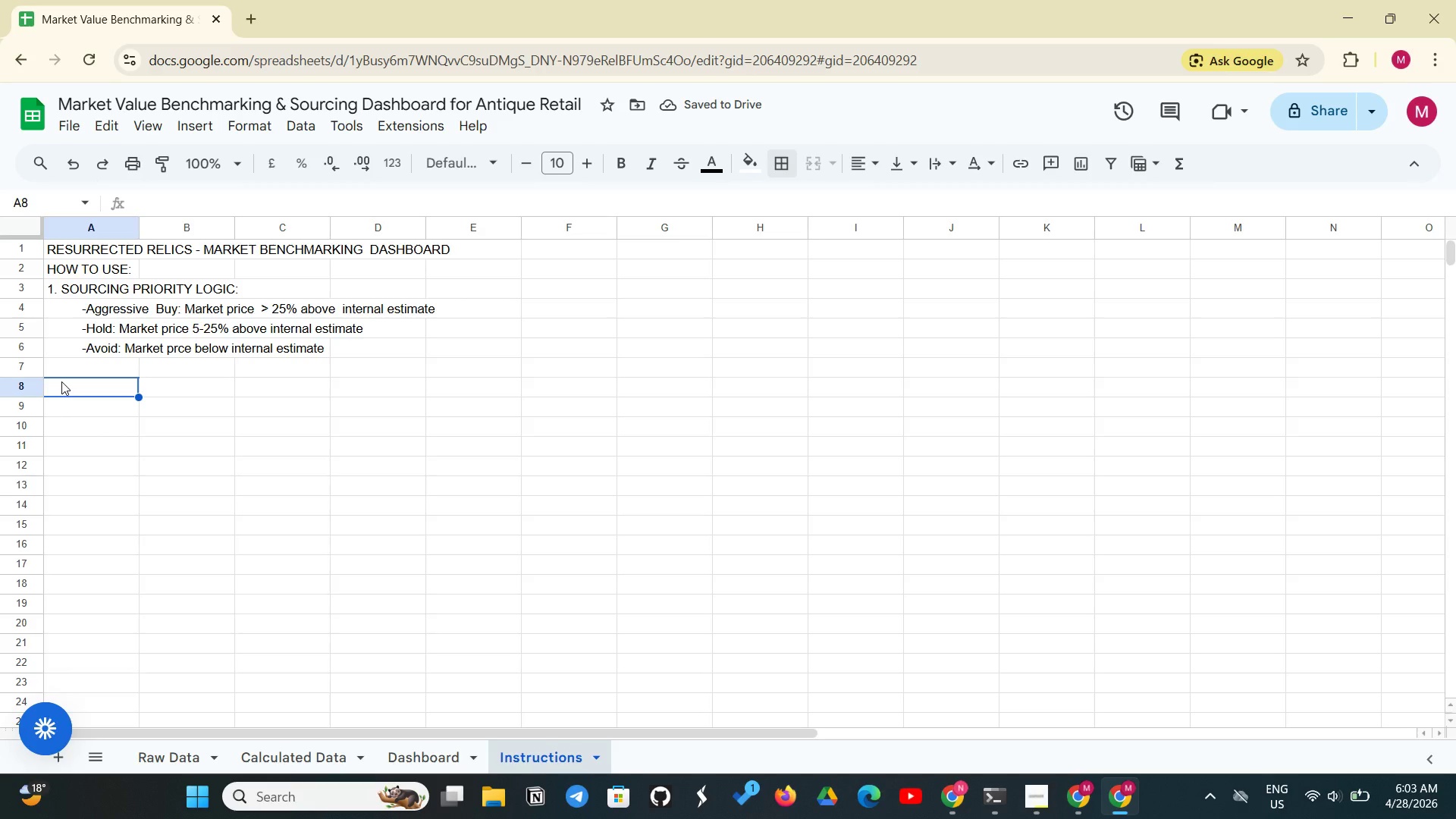 
type(2. CONDITION GRADE:)
 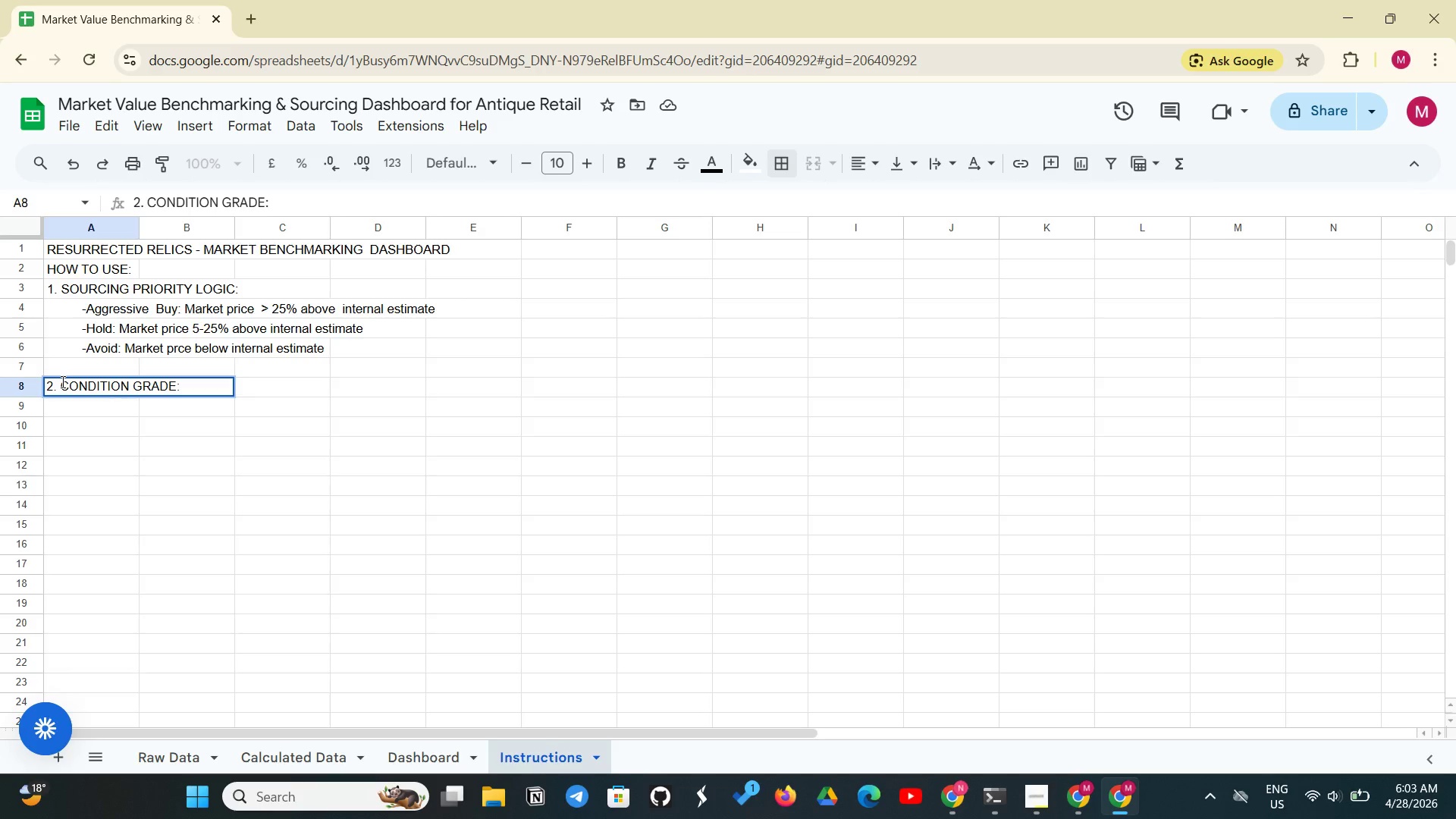 
key(Enter)
 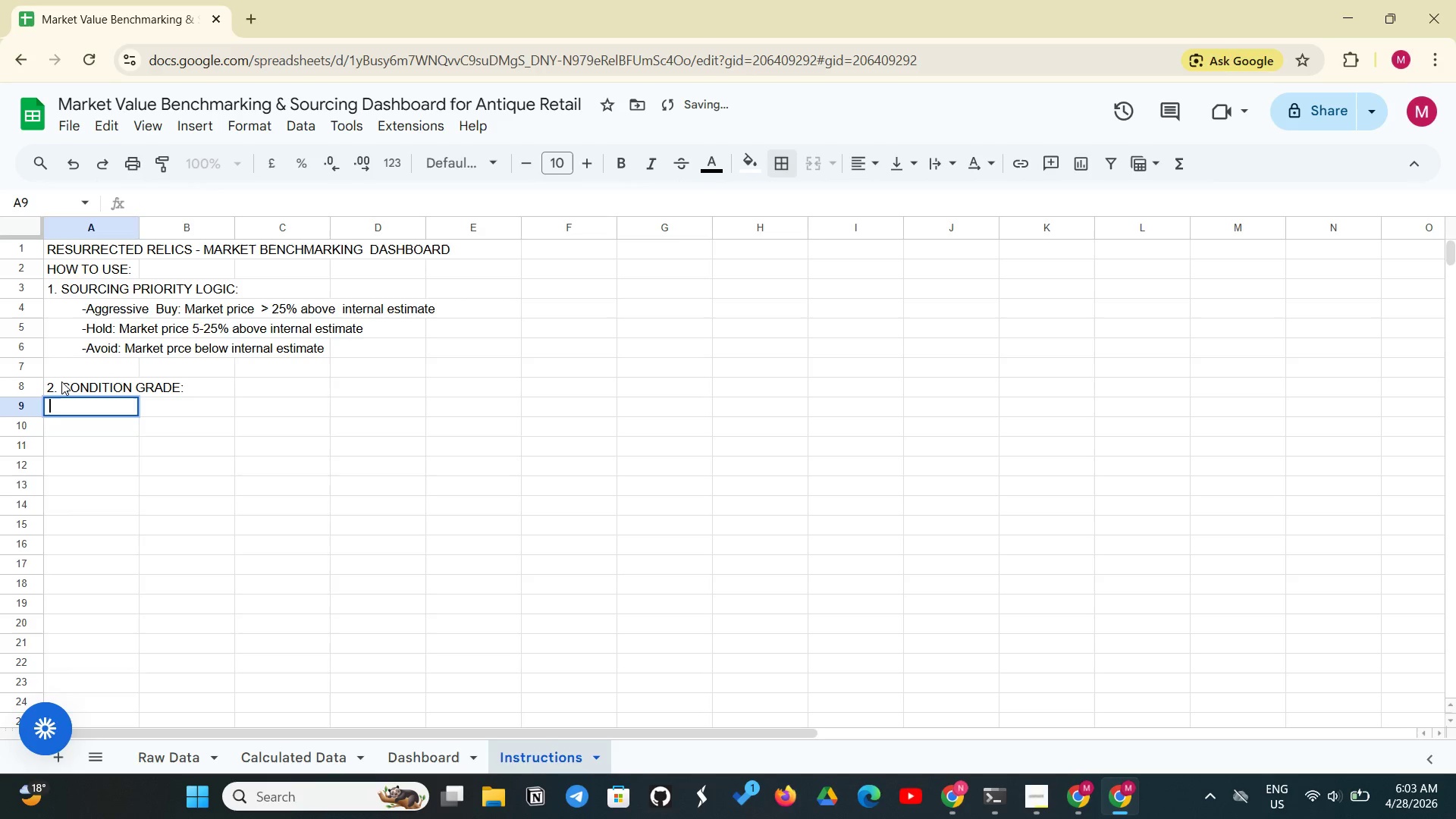 
type(           -USE )
key(Backspace)
key(Backspace)
key(Backspace)
type(se dropdown (Mint, Excellent, Good, Fair)
 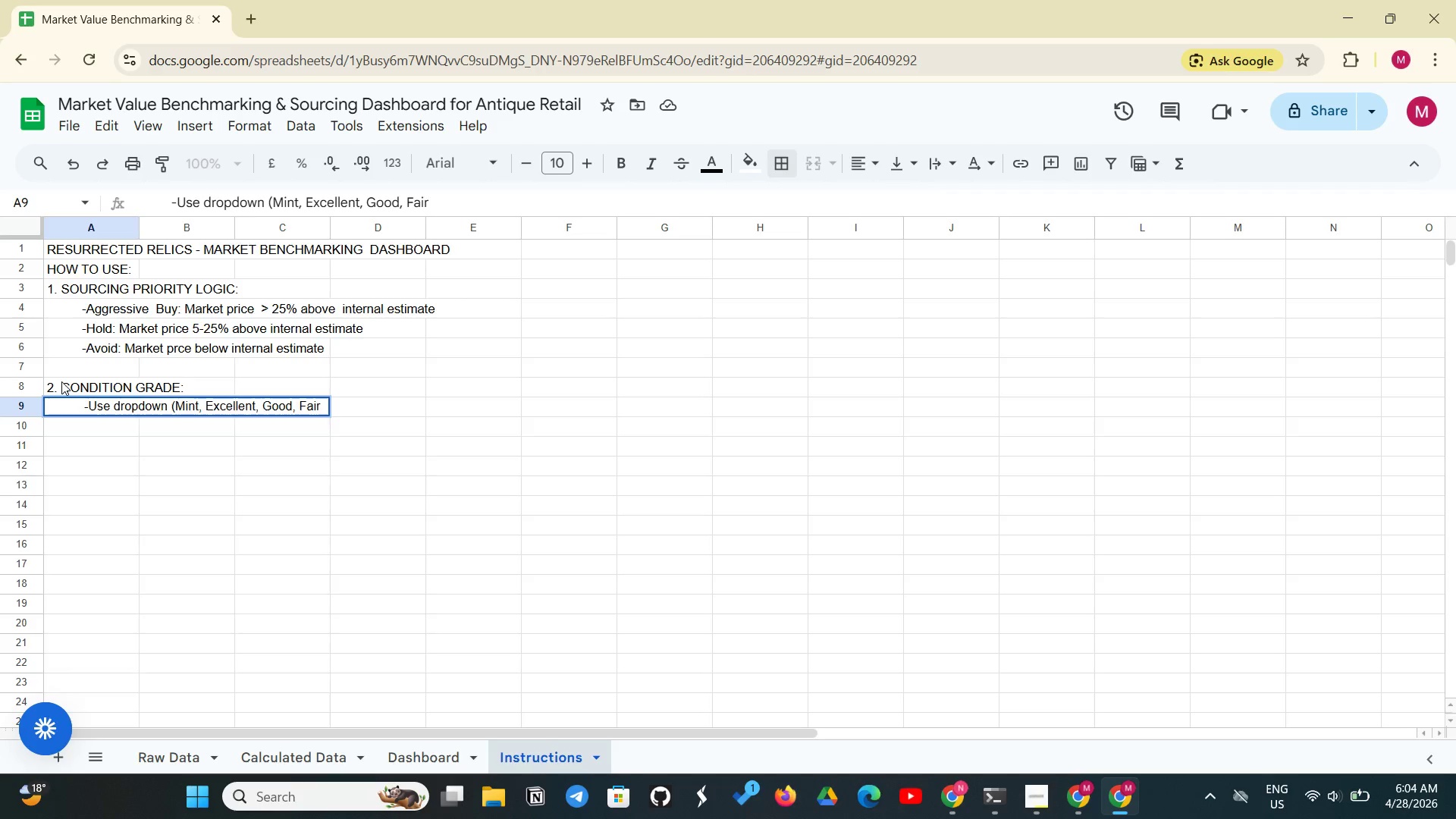 
type(, poo)
key(Backspace)
key(Backspace)
key(Backspace)
type(Poor)
 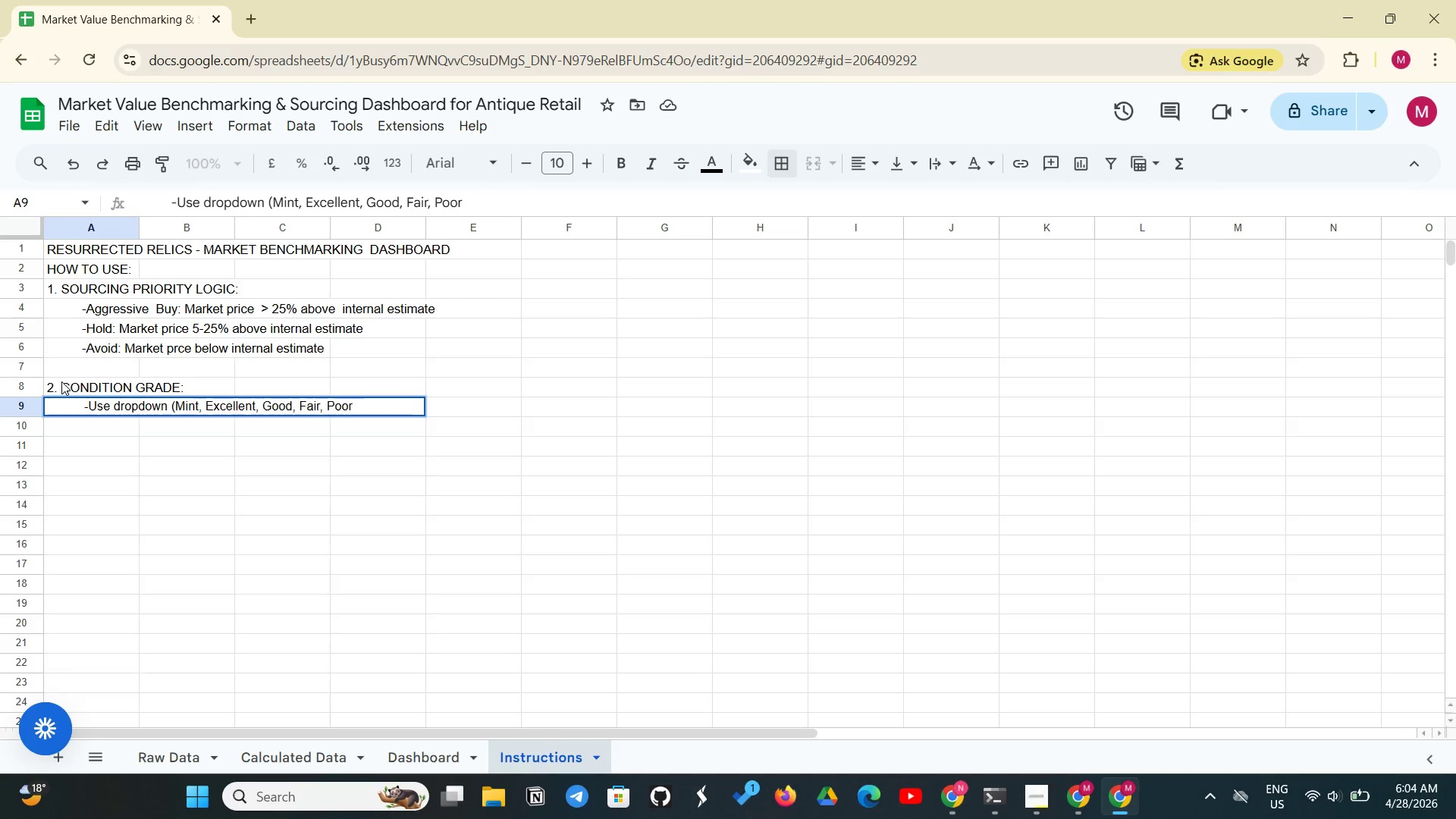 
wait(5.09)
 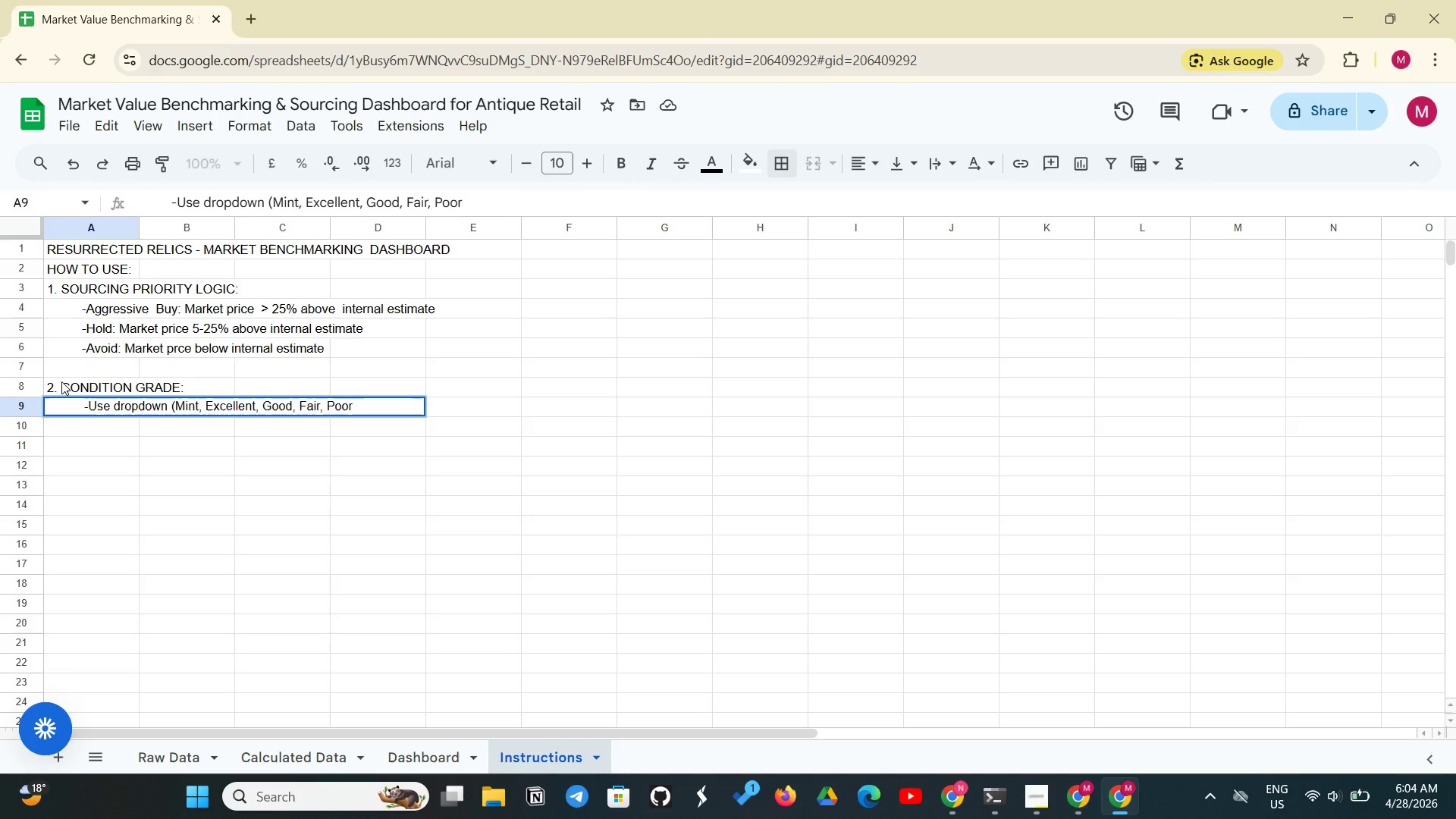 
type() for data entry.)
 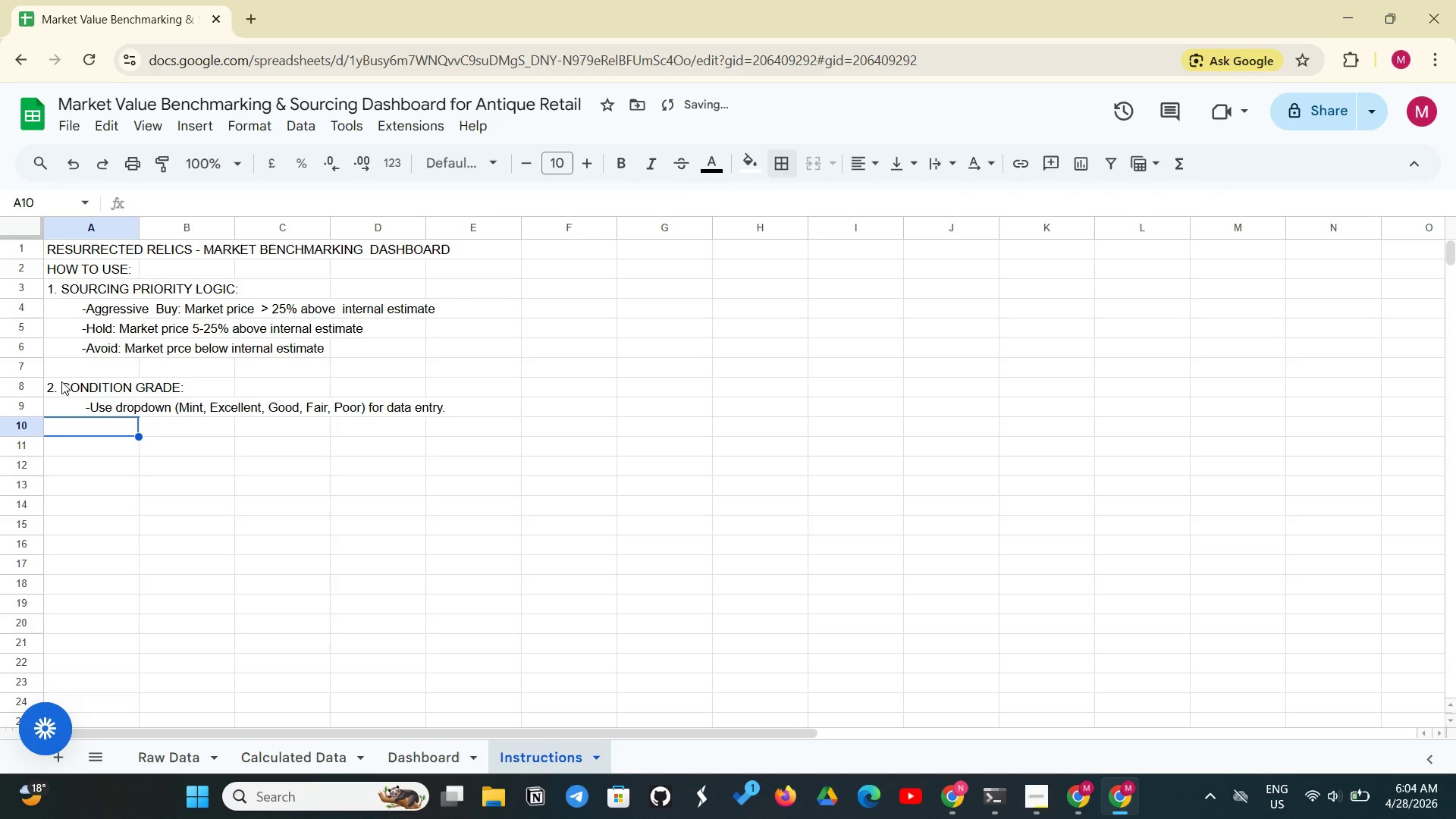 
key(Enter)
 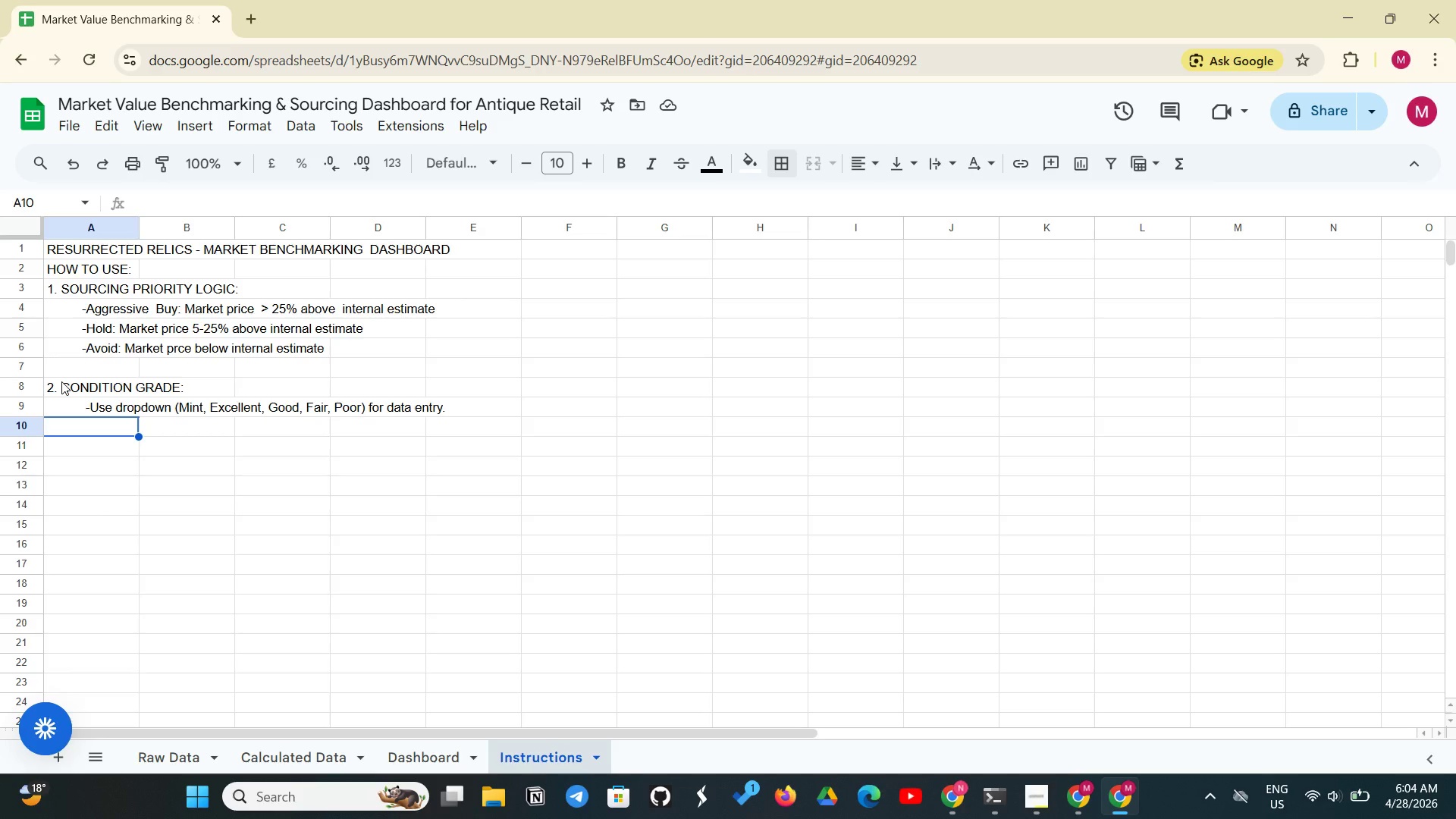 
wait(12.28)
 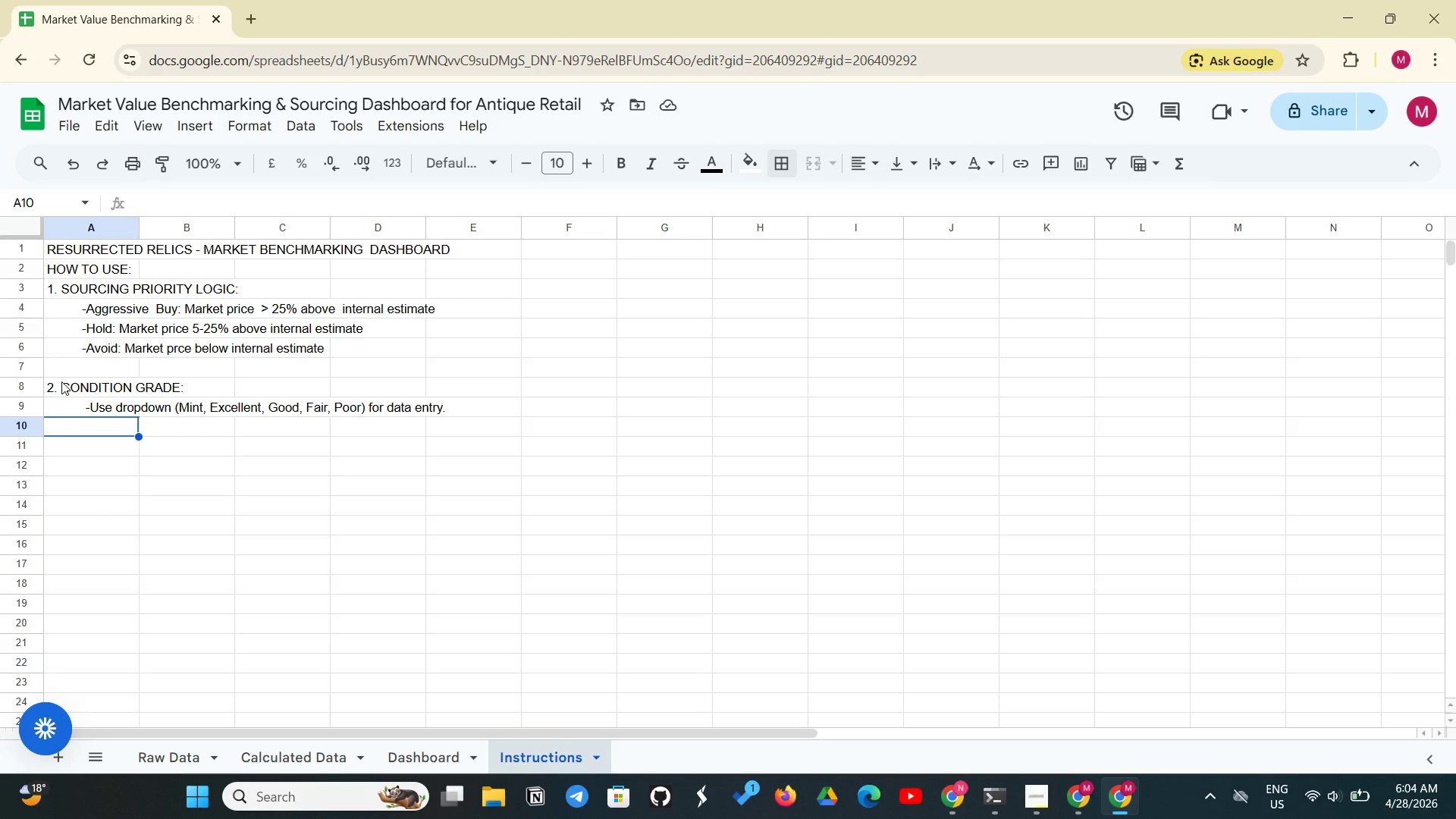 
key(3)
 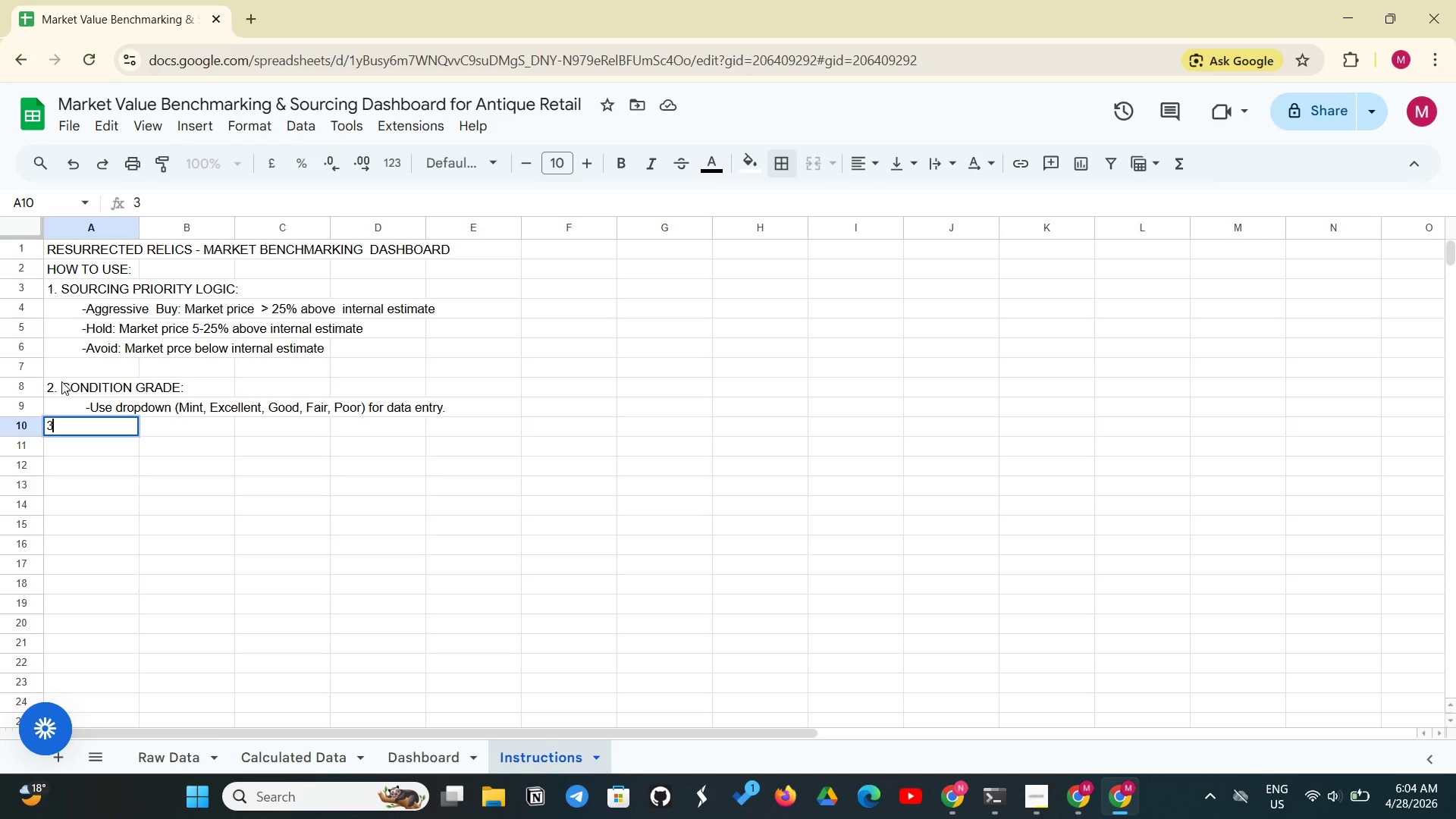 
key(Period)
 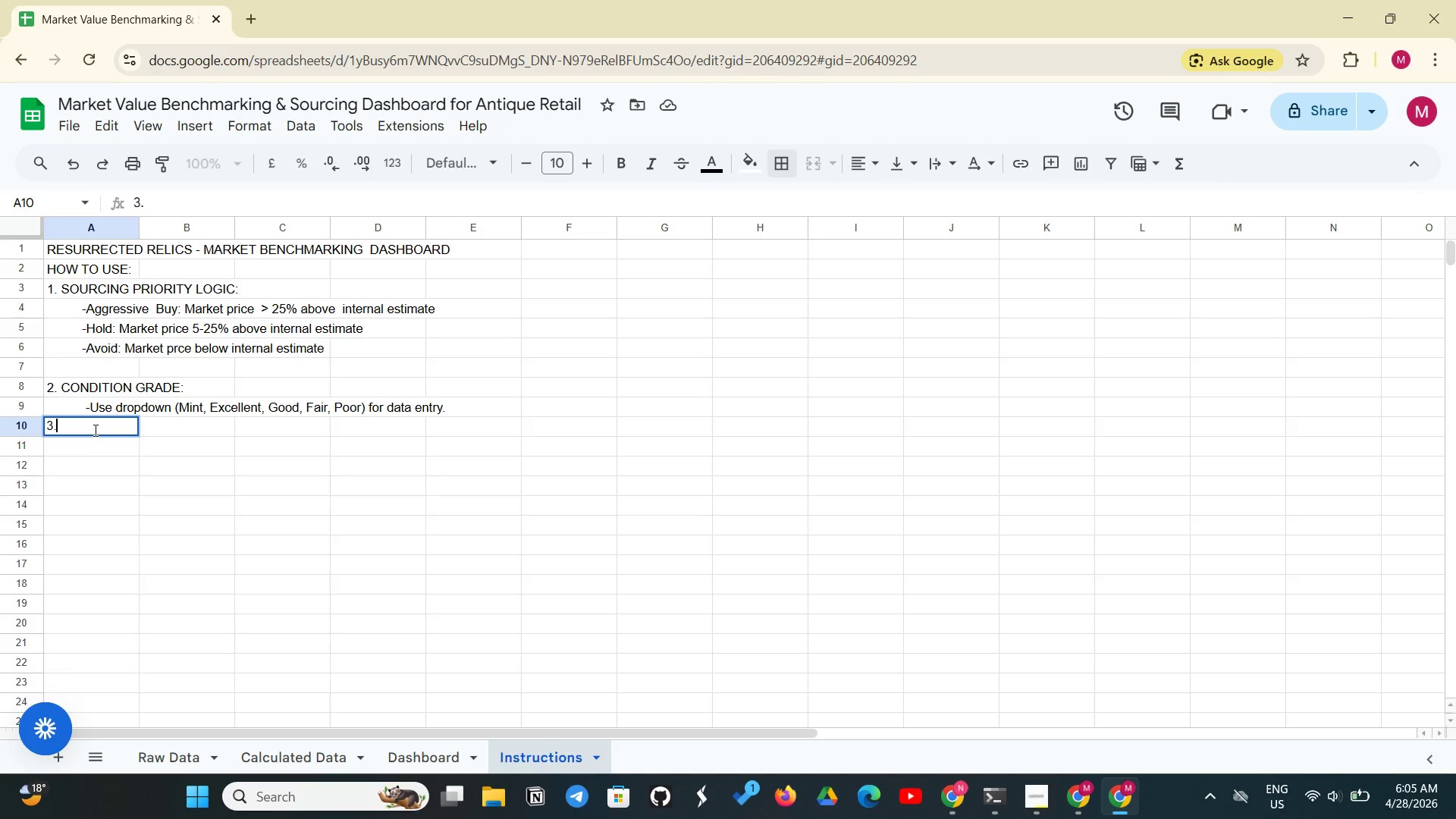 
wait(9.19)
 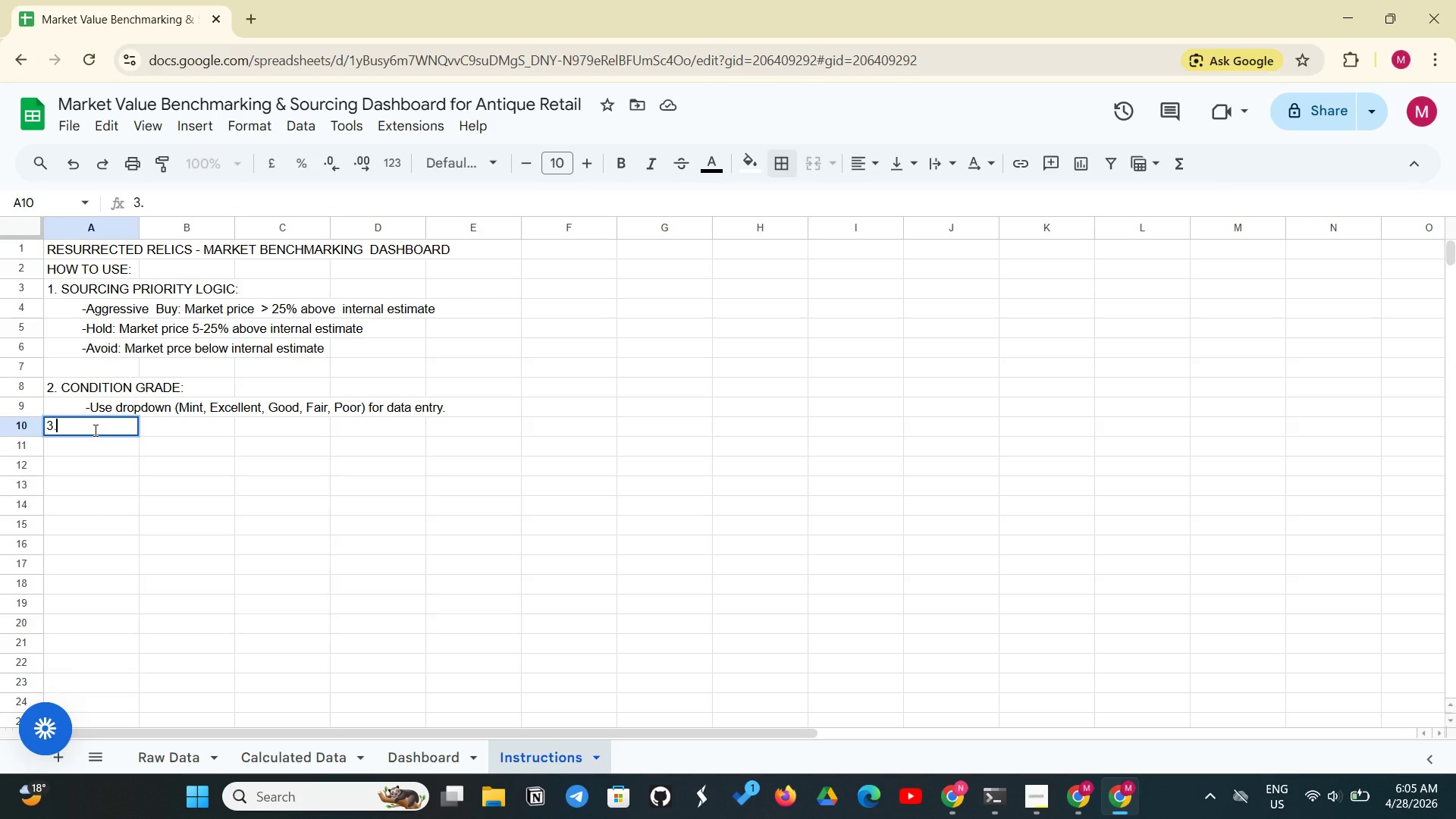 
type(dashboard DASHBOARD)
 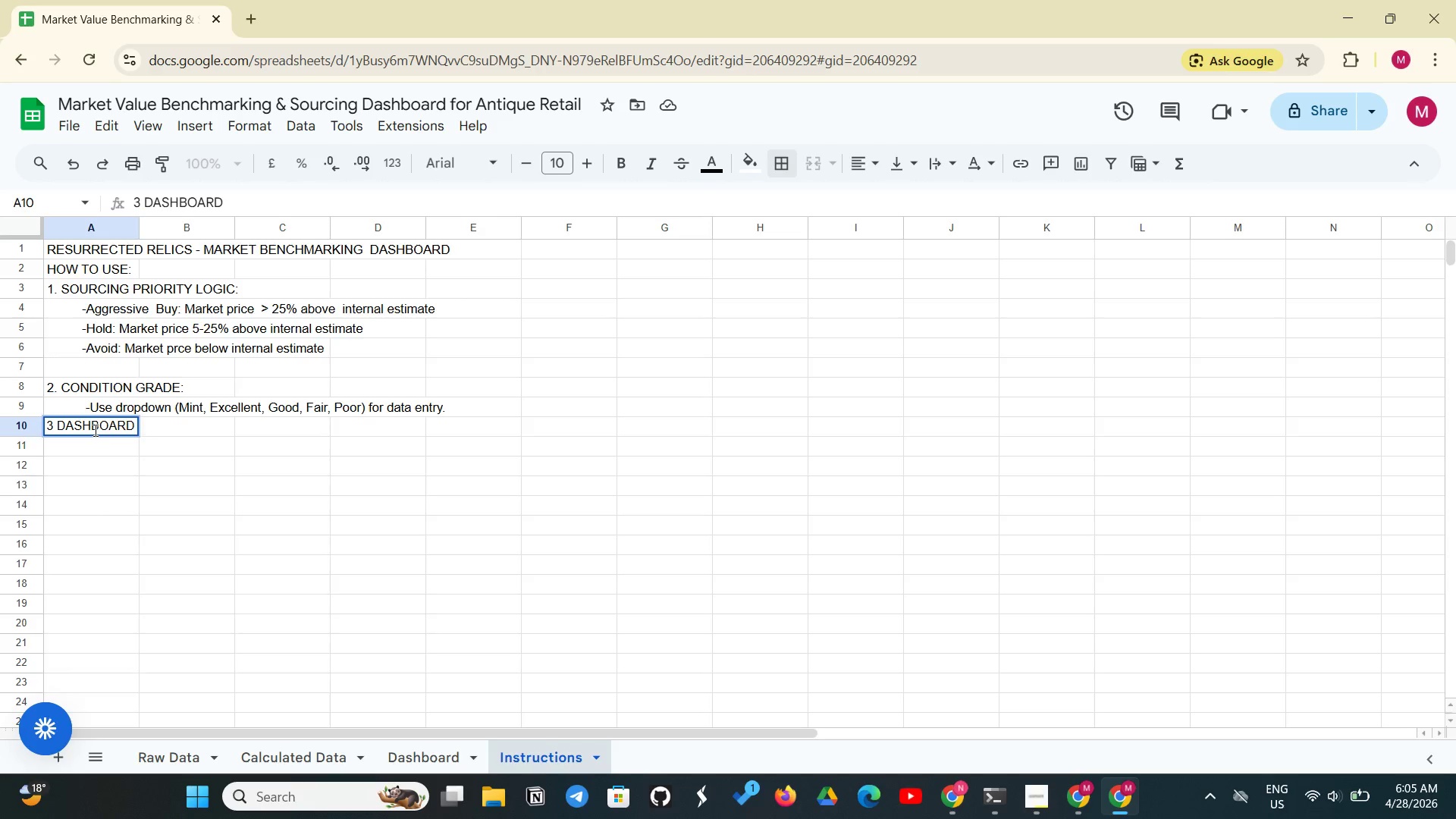 
hold_key(key=Backspace, duration=0.78)
 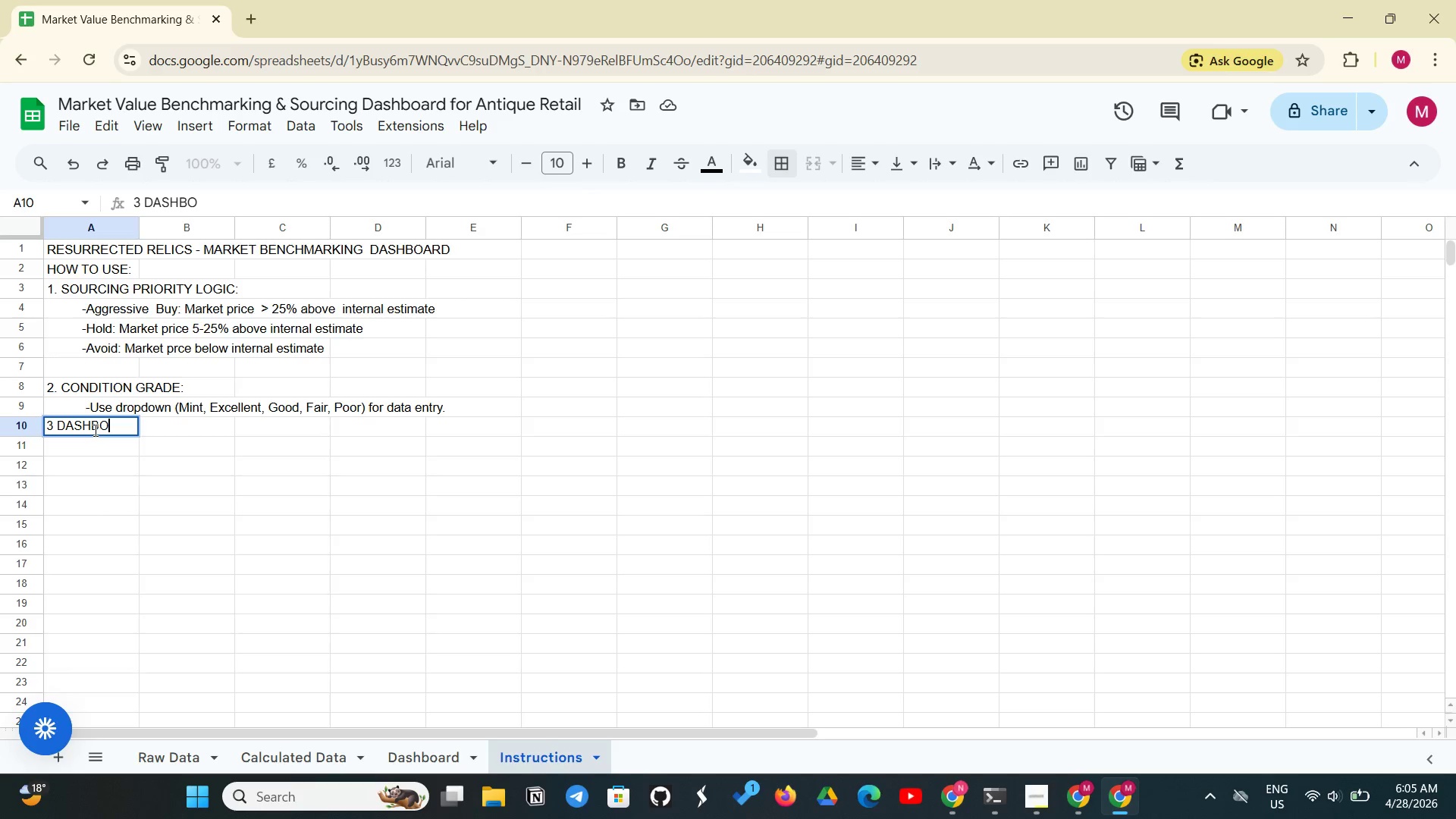 
key(Enter)
 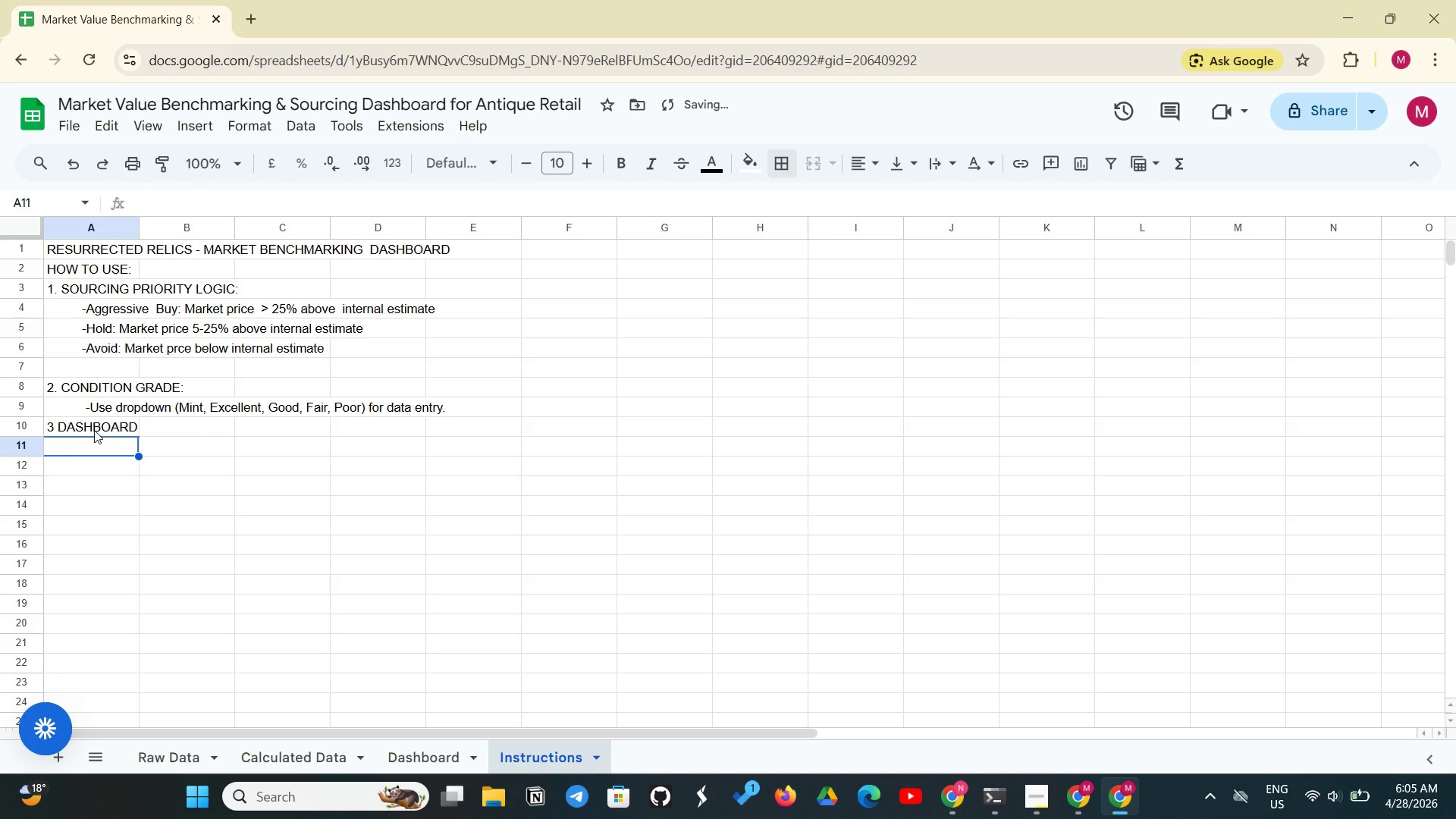 
type(           -p)
key(Backspace)
type(PIVOT )
key(Backspace)
key(Backspace)
key(Backspace)
key(Backspace)
key(Backspace)
type(i)
key(Backspace)
 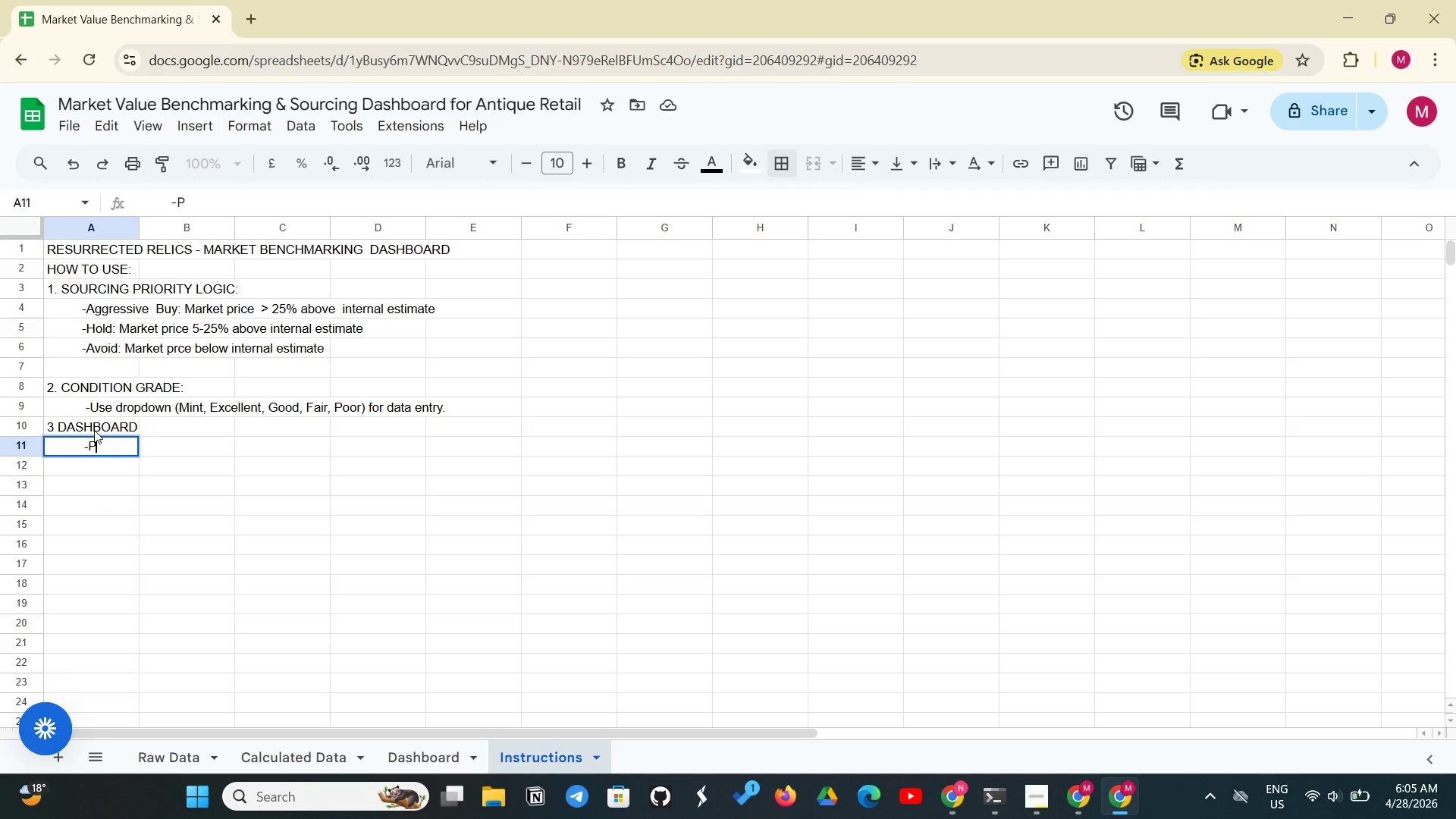 
type(ivot table and bar chart show average )
 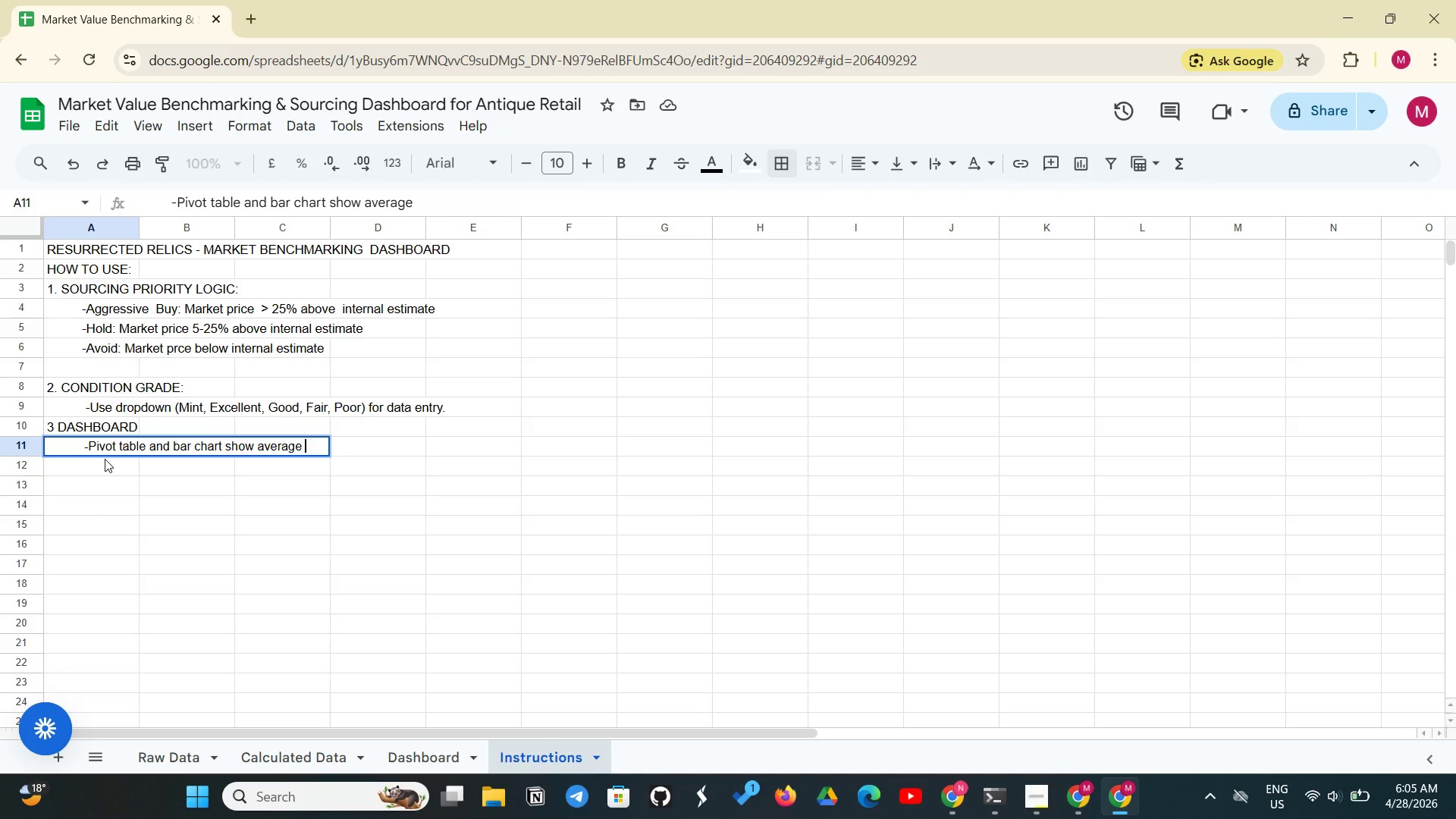 
type(market value by era.)
 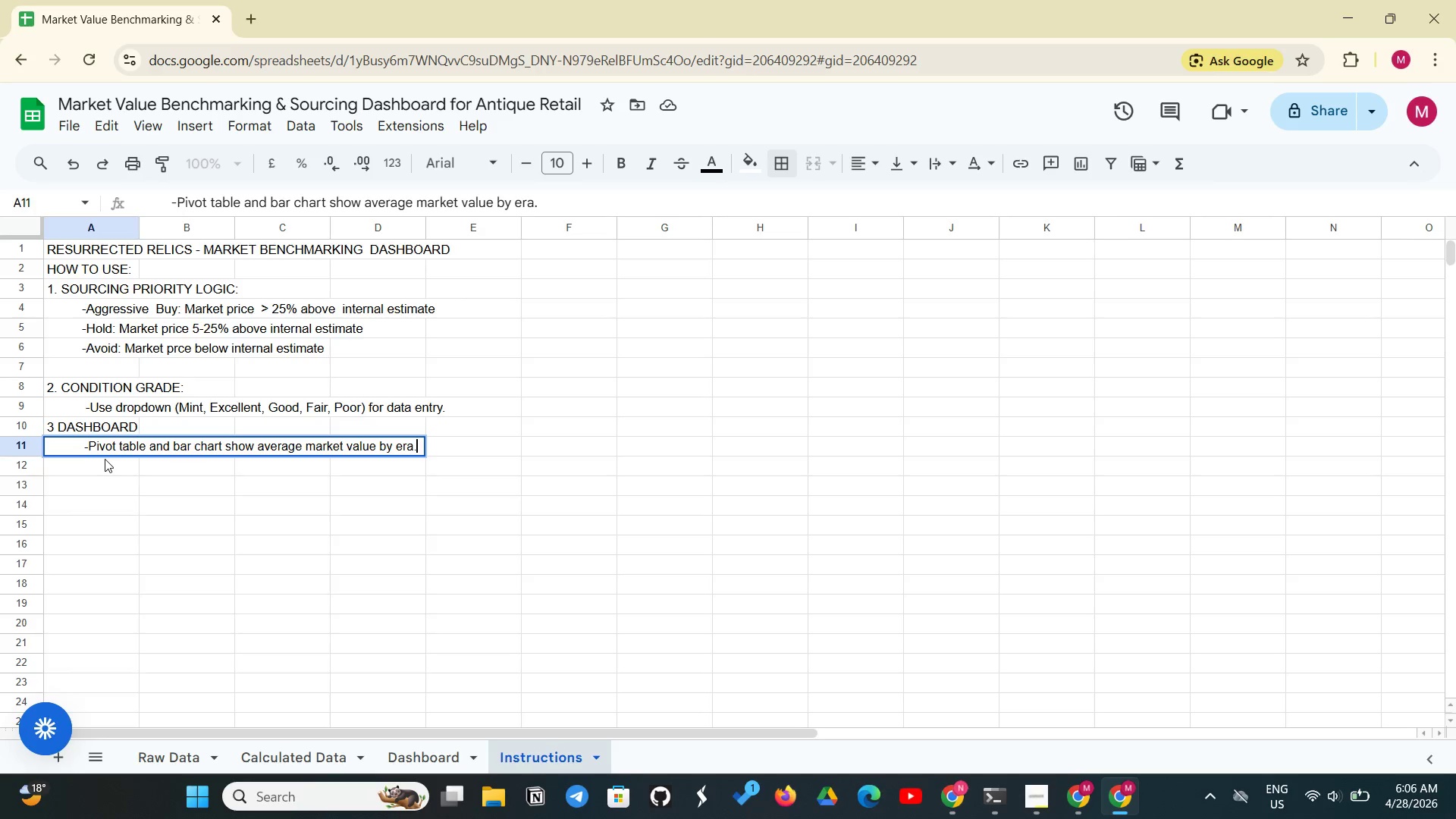 
key(Enter)
 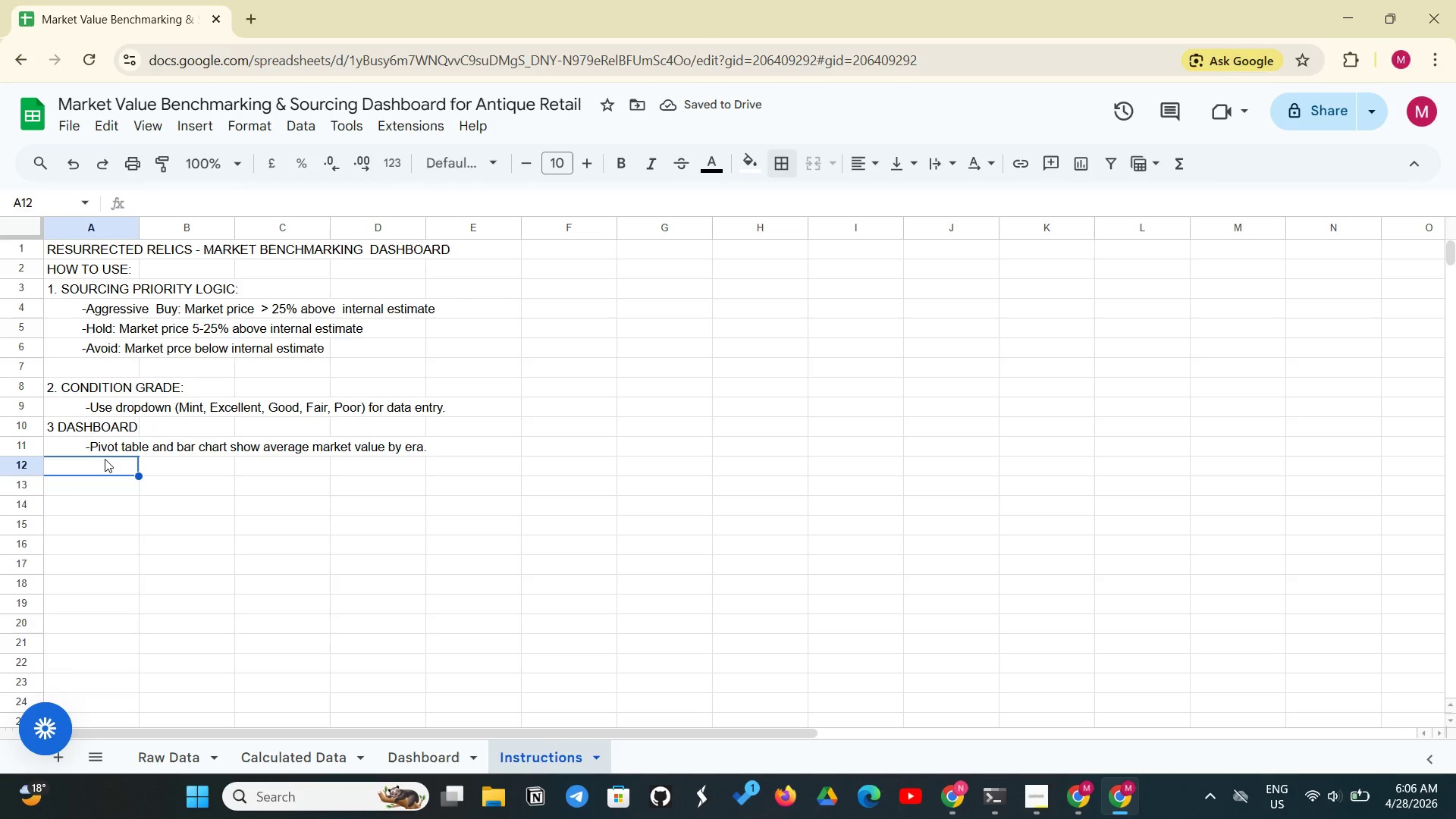 
key(Space)
 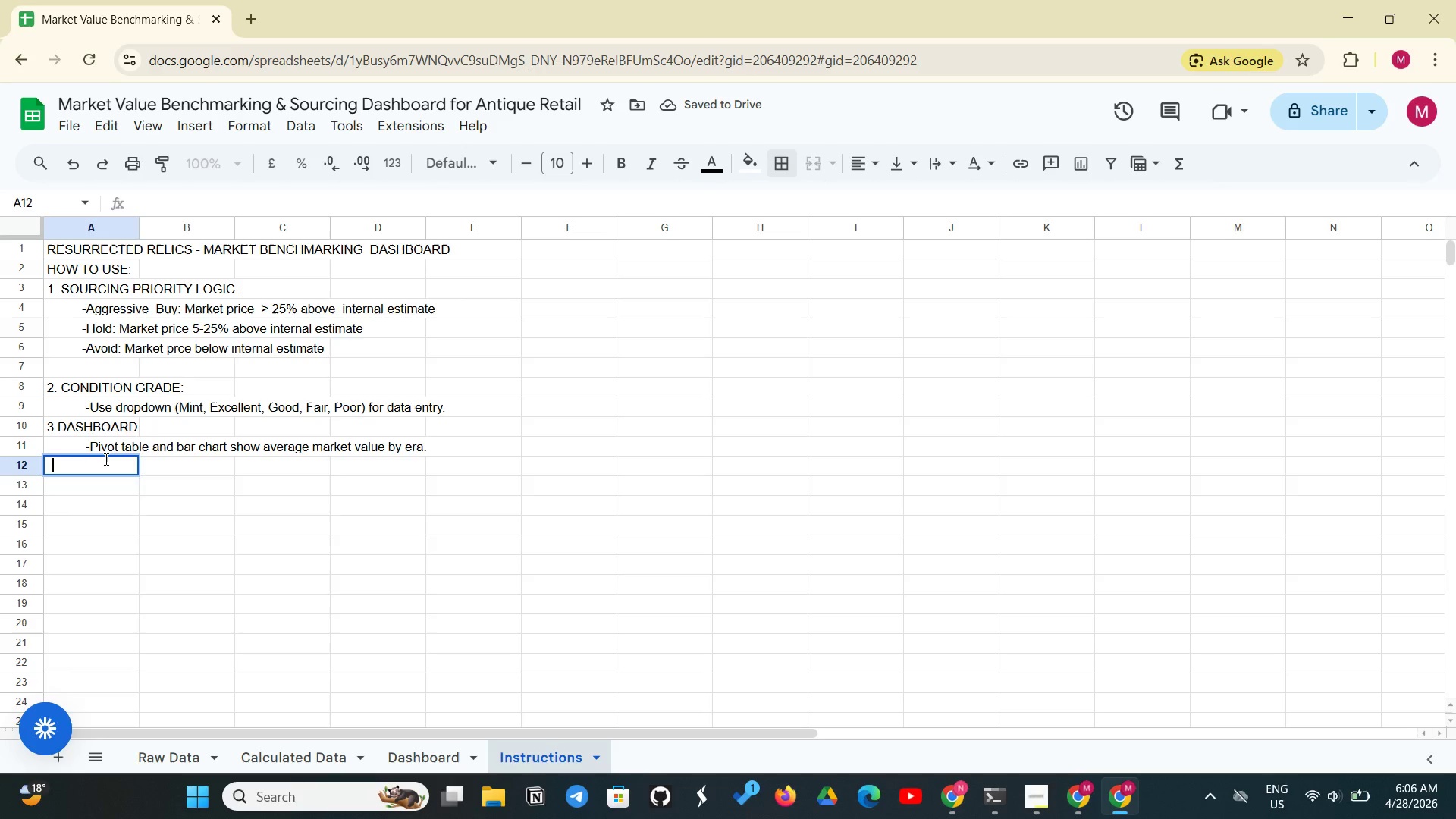 
key(Space)
 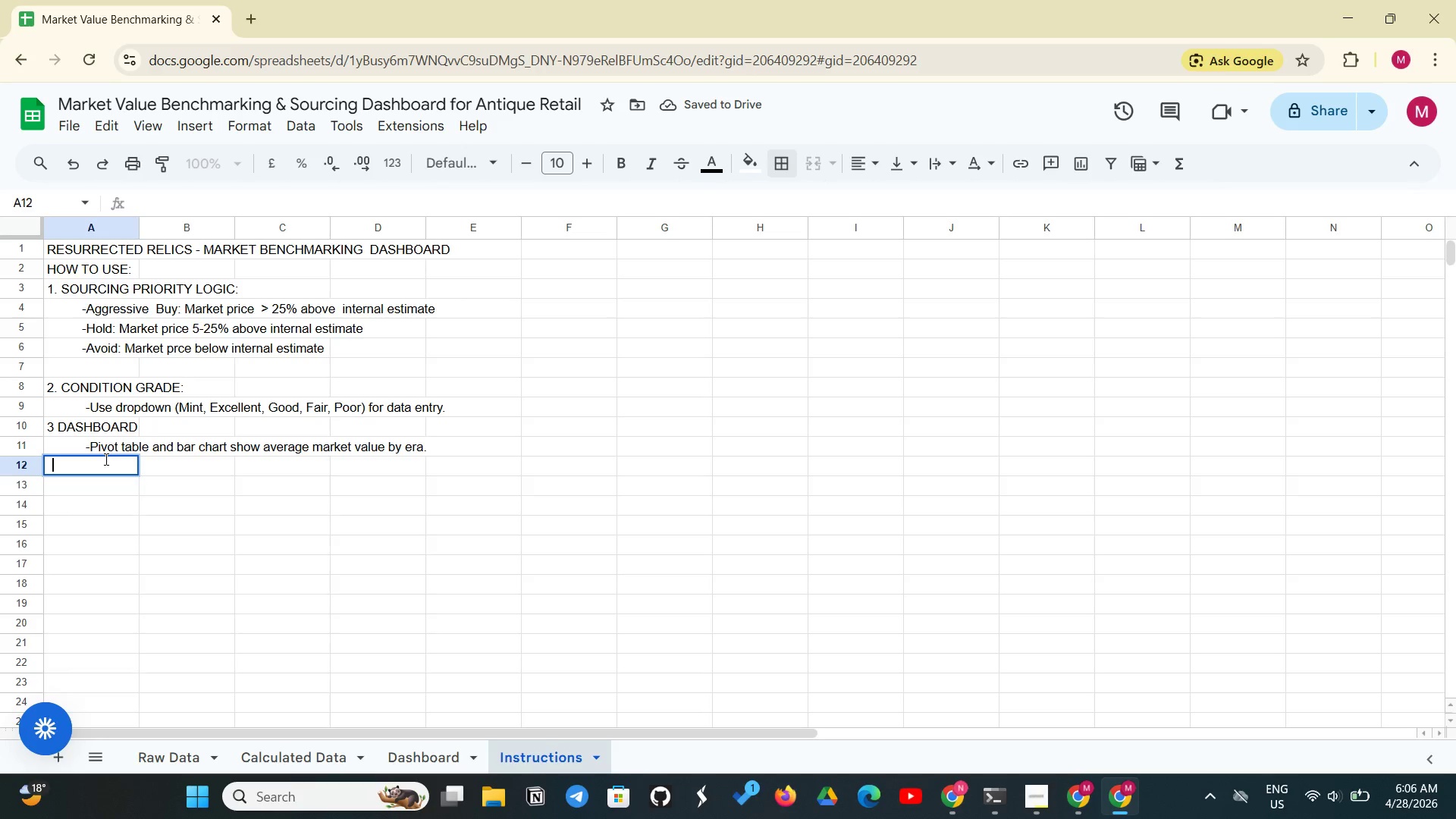 
hold_key(key=Space, duration=0.83)
 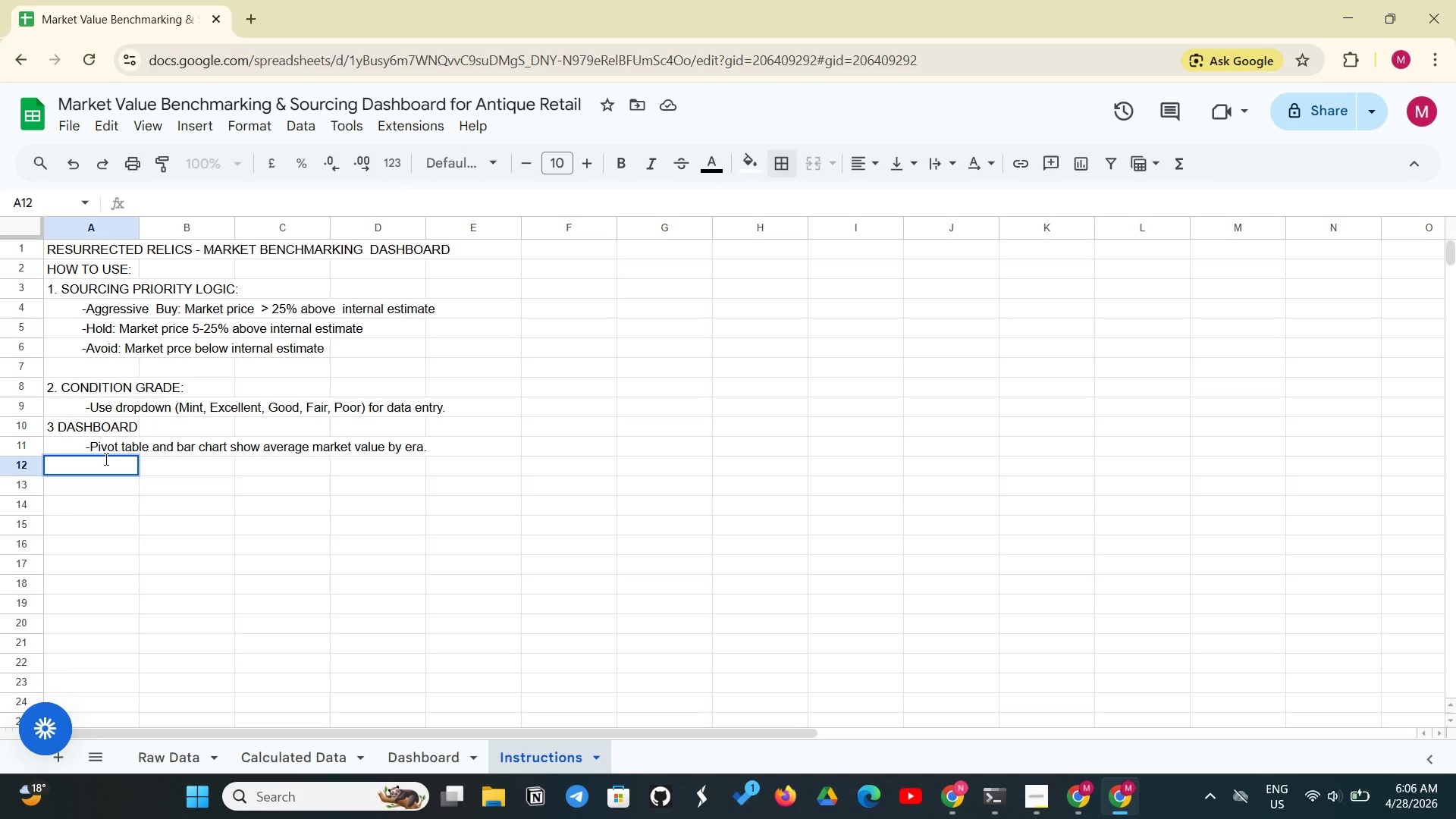 
key(Backspace)
 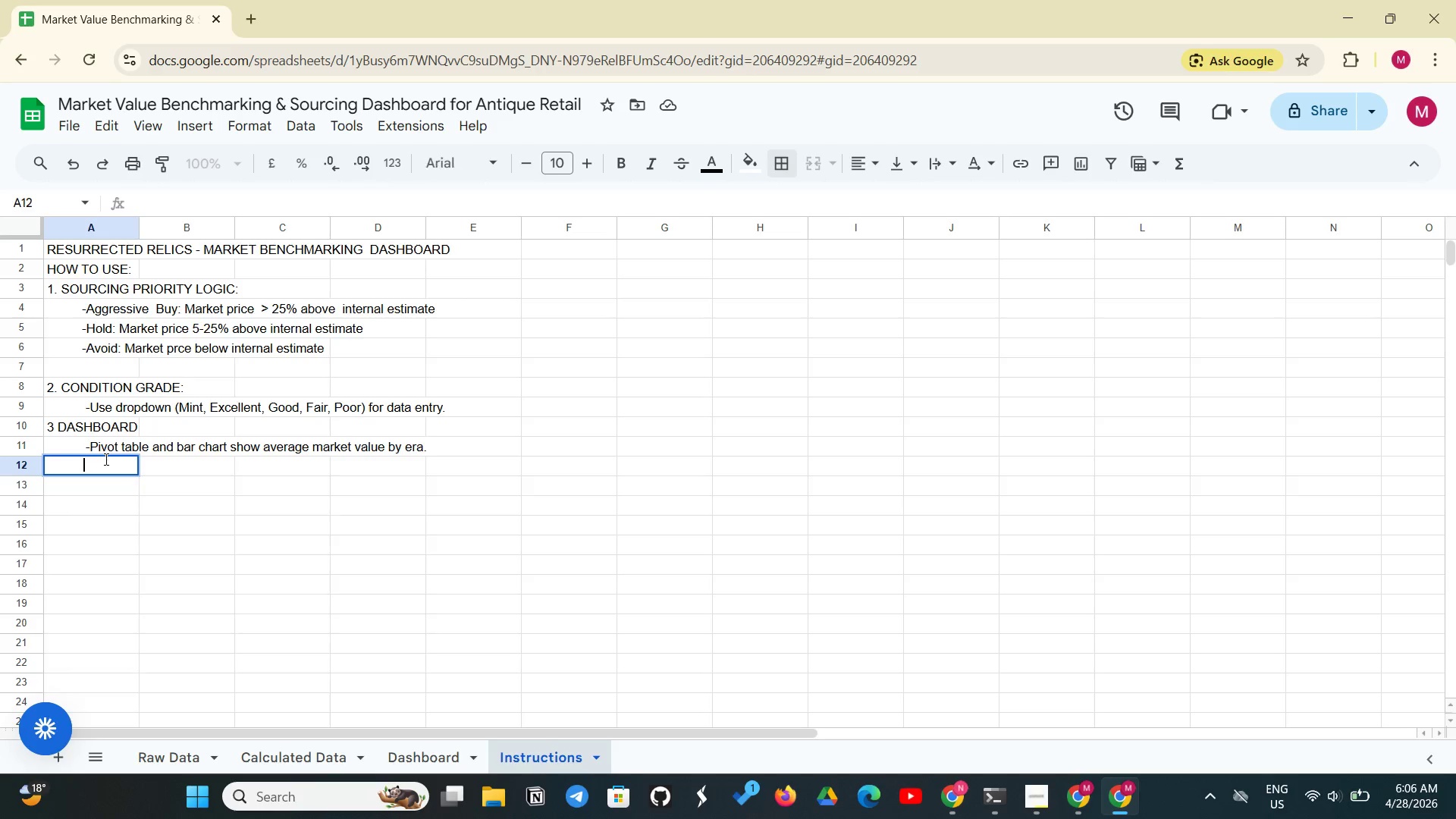 
key(Backspace)
 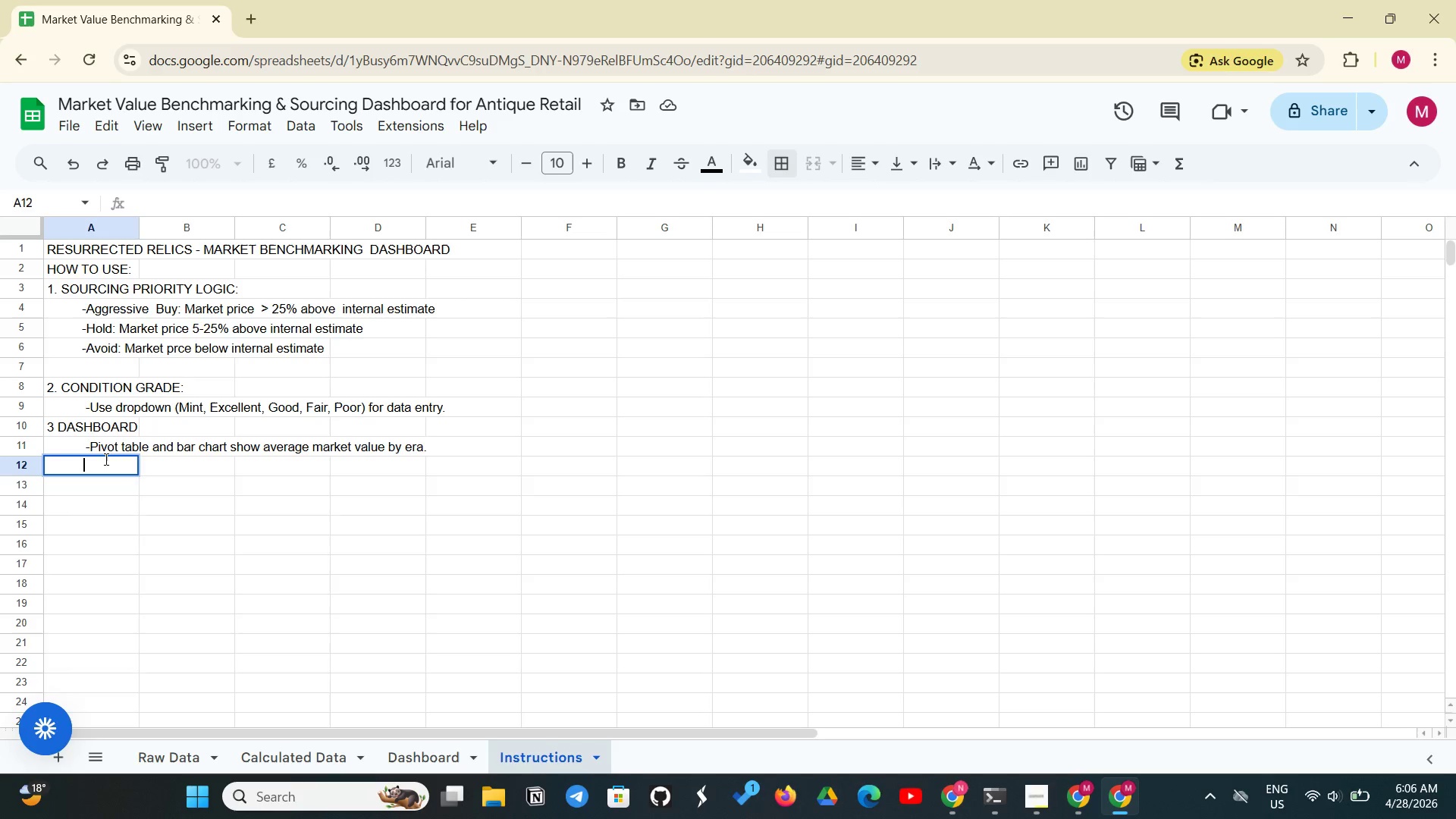 
key(Backspace)
 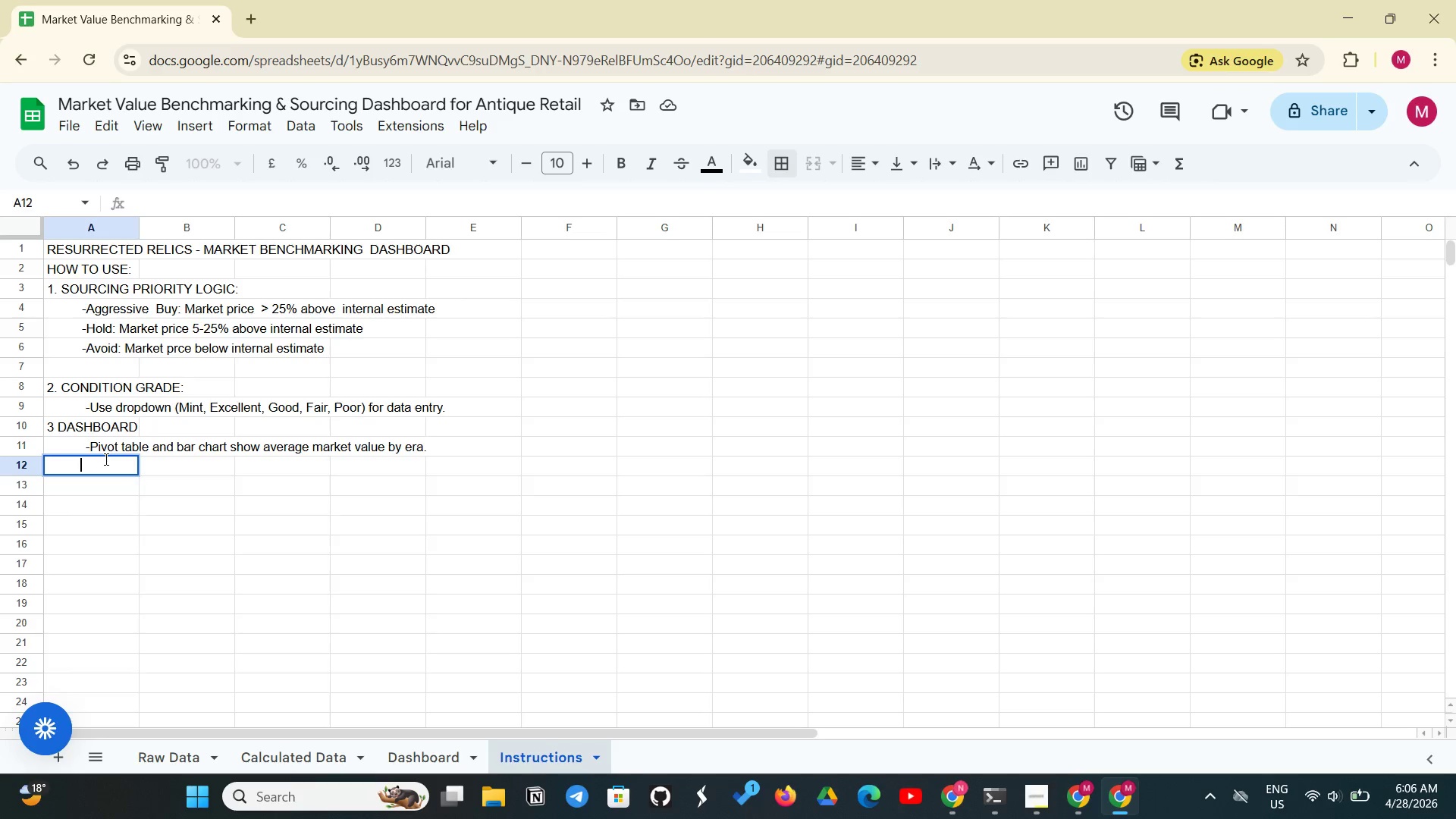 
key(Minus)
 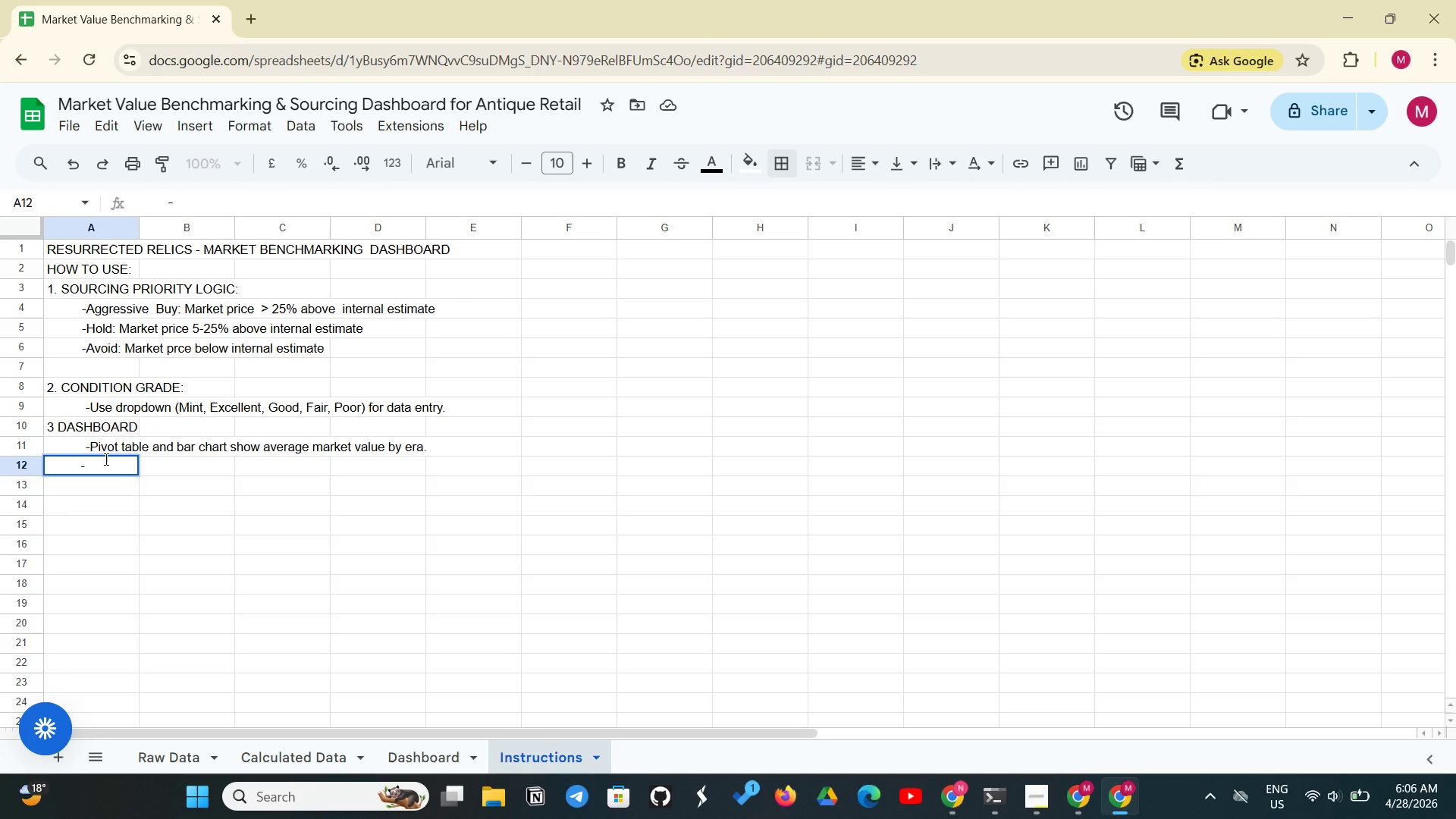 
key(Backspace)
 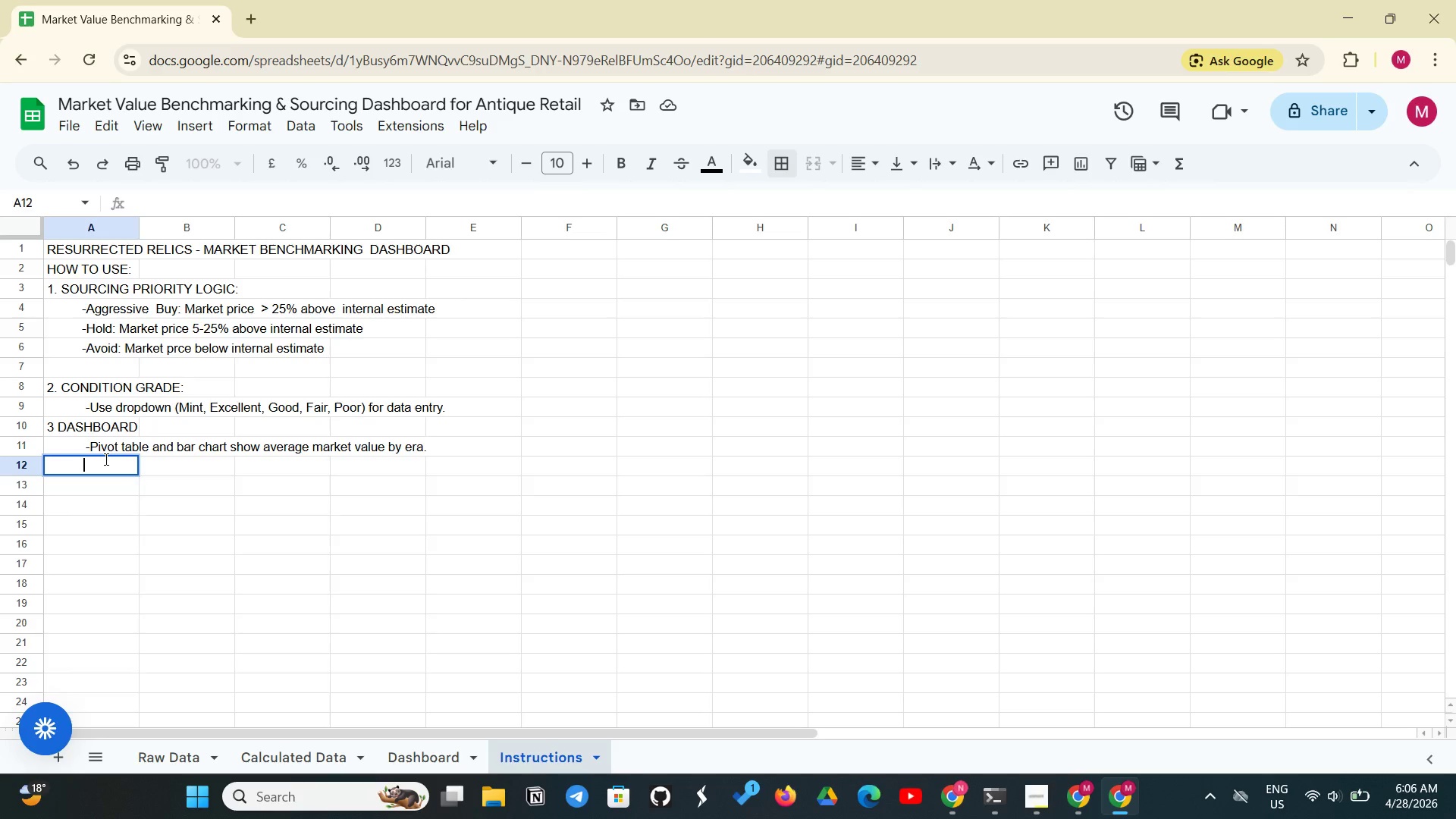 
key(Space)
 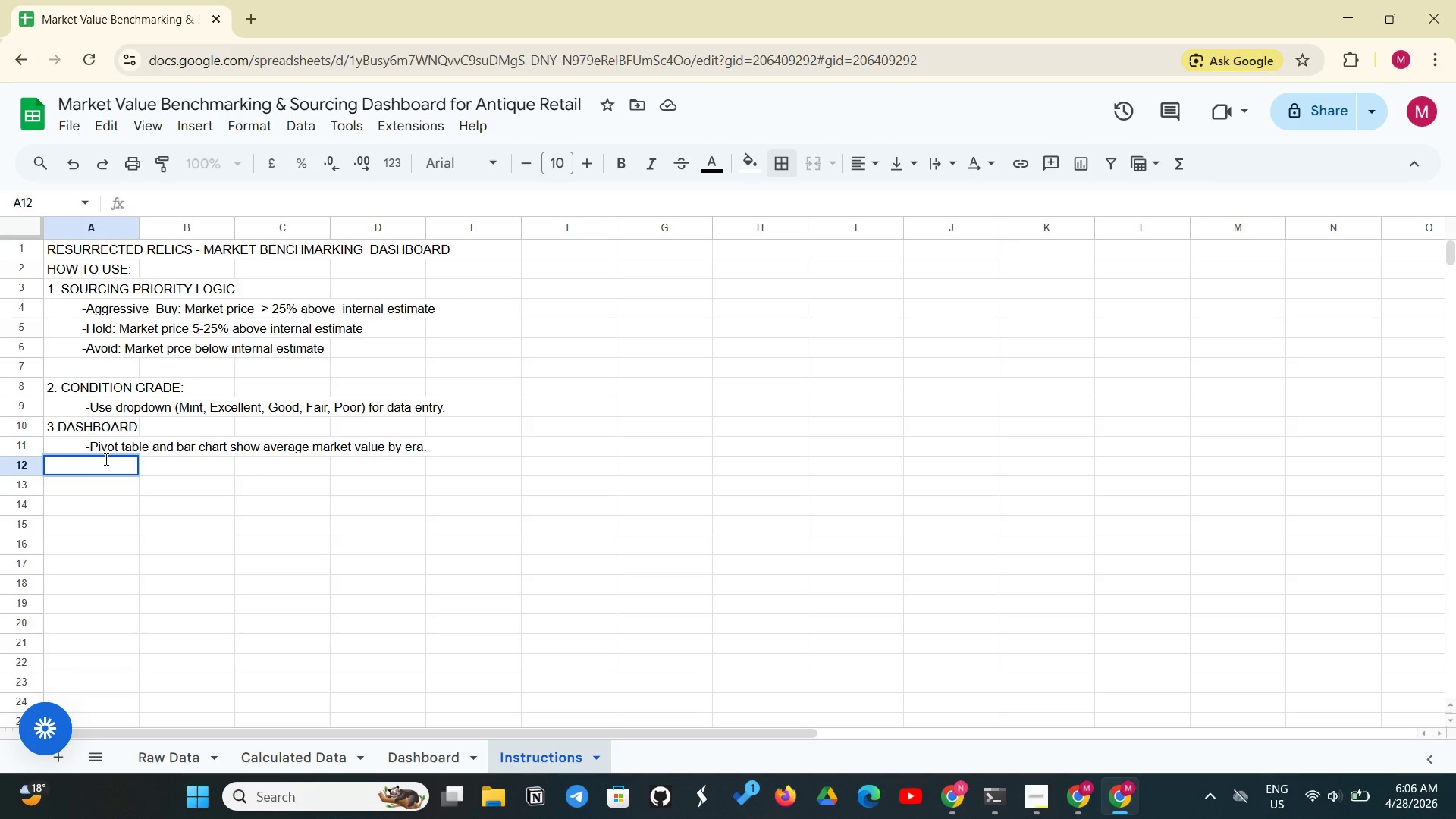 
key(Space)
 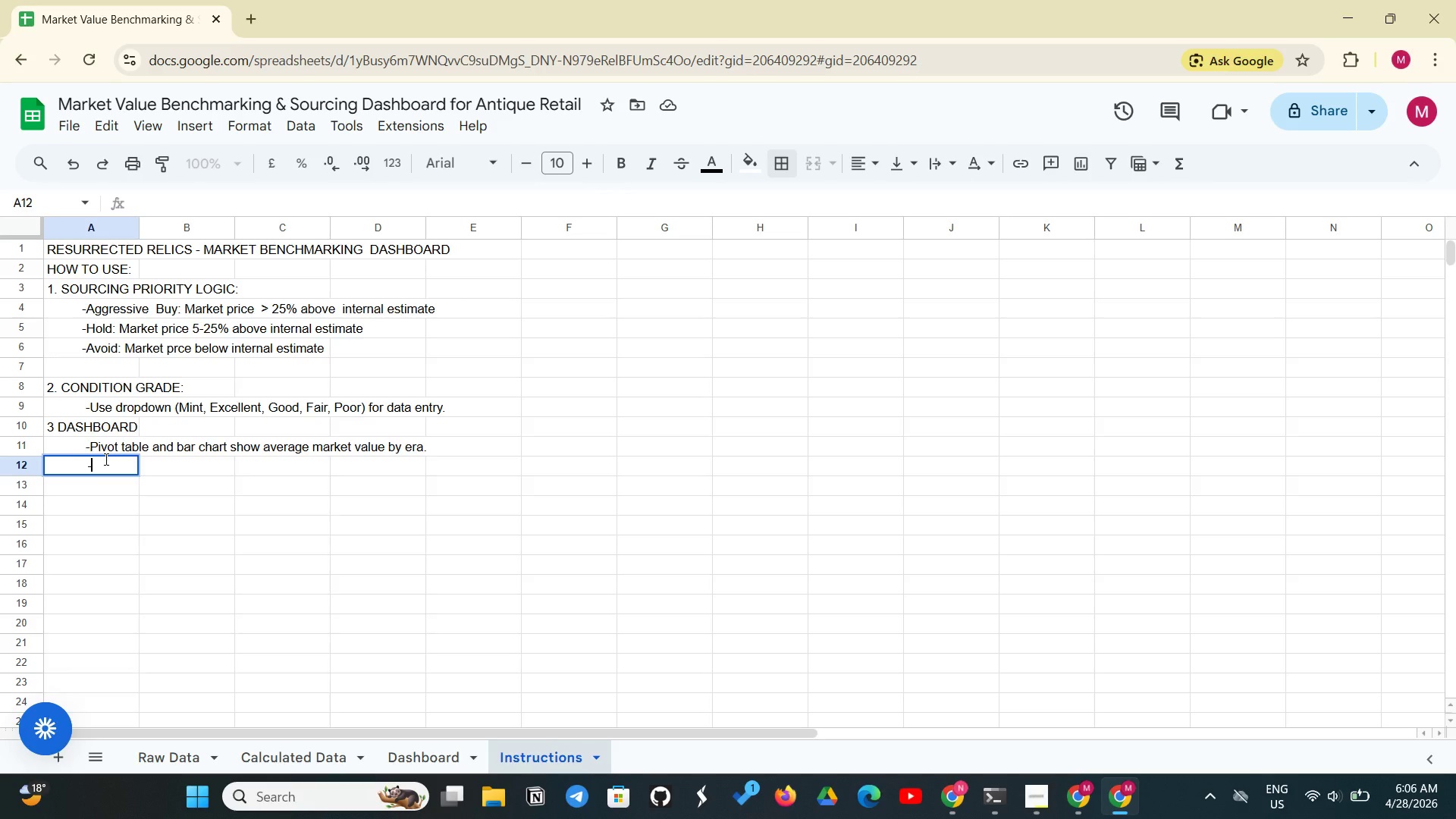 
key(Minus)
 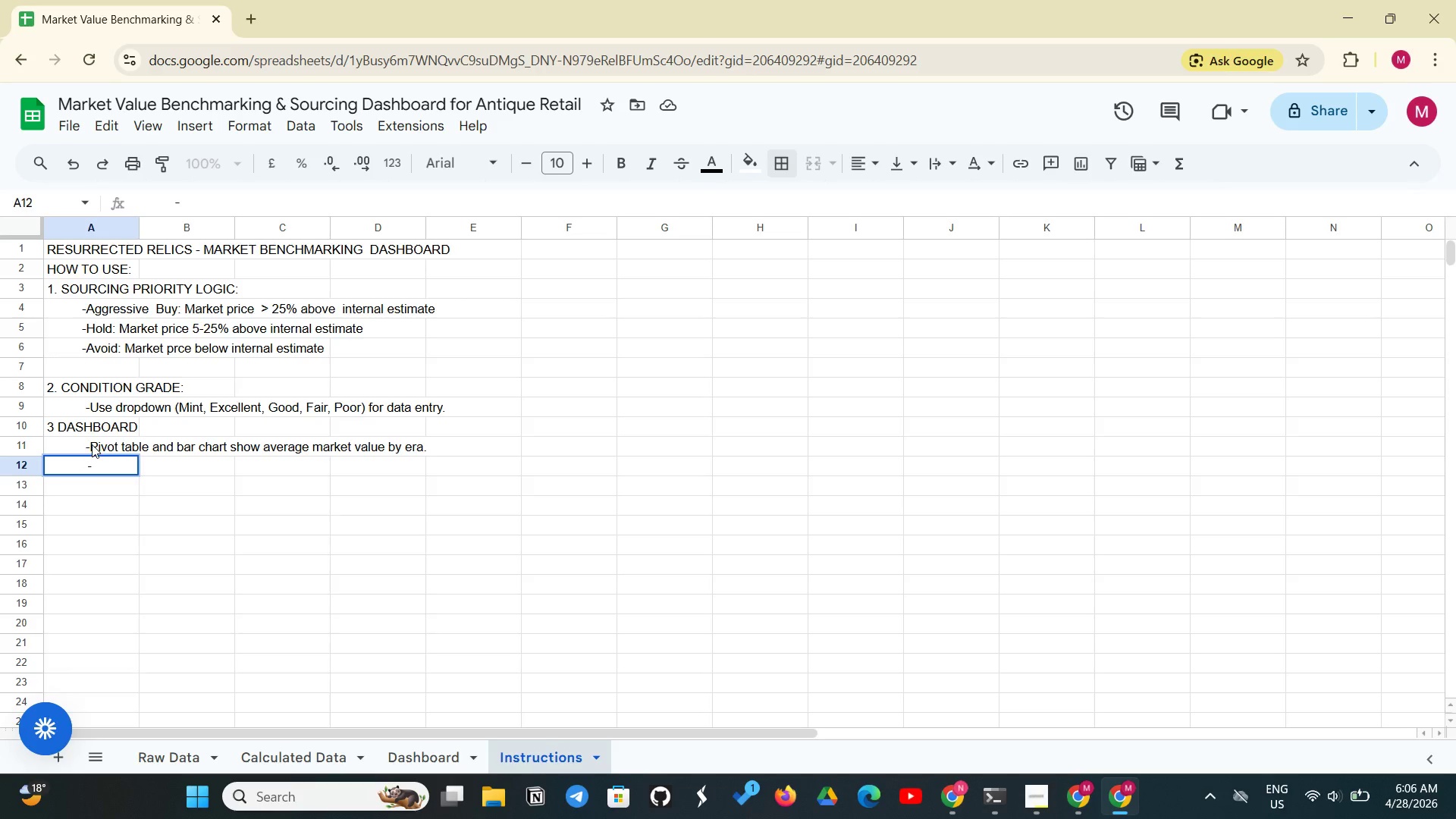 
left_click([92, 444])
 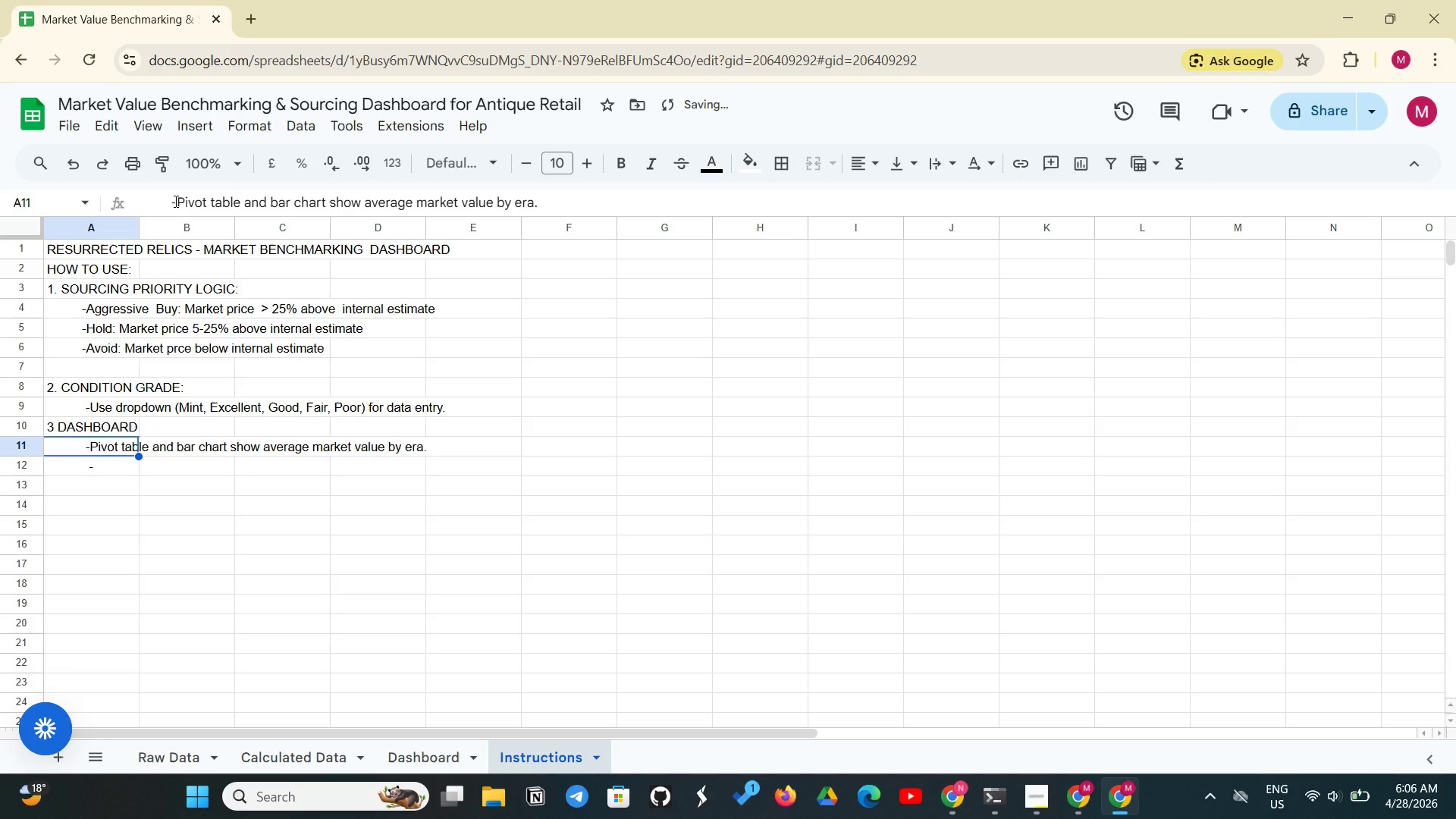 
left_click([174, 201])
 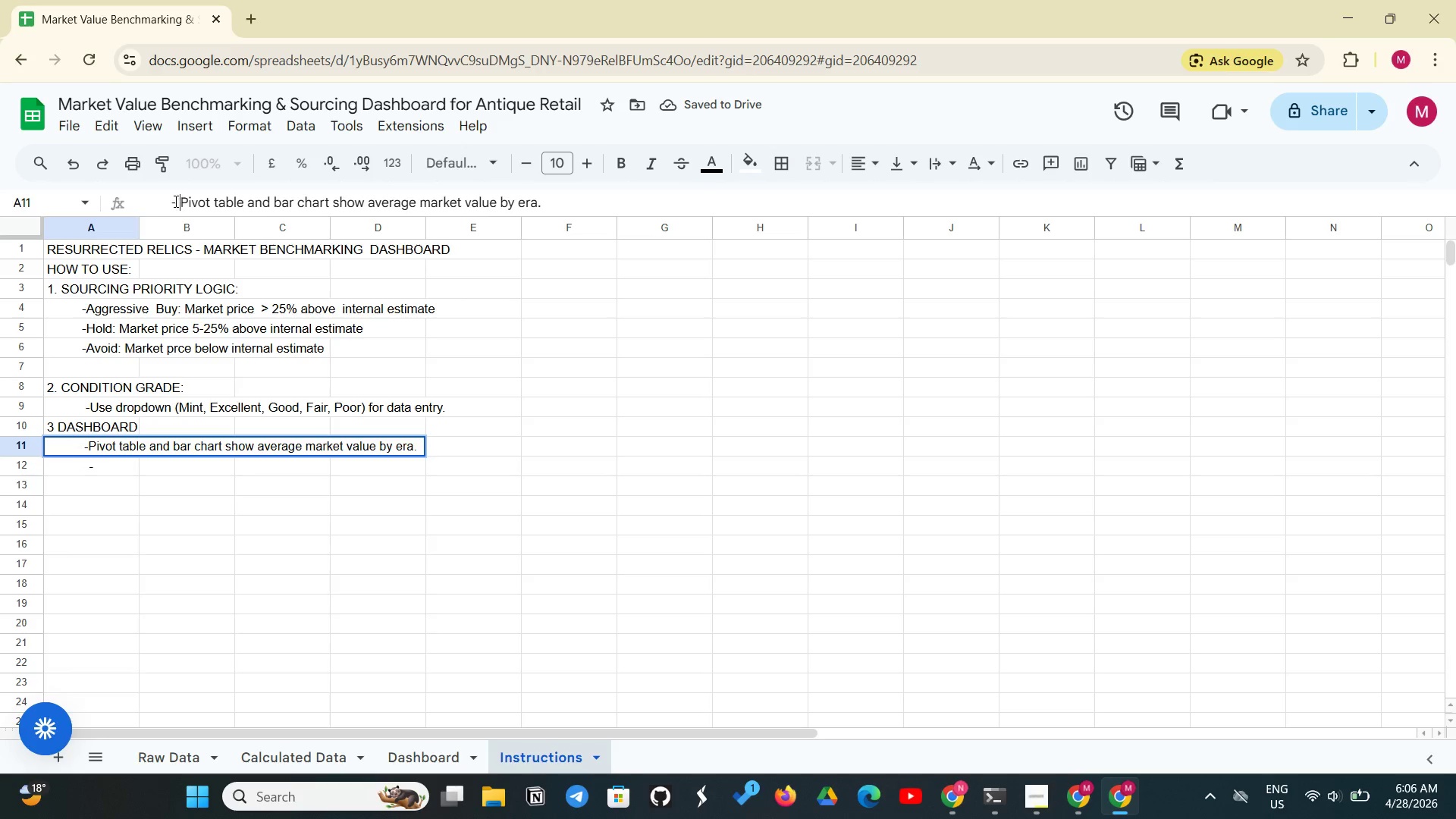 
key(Space)
 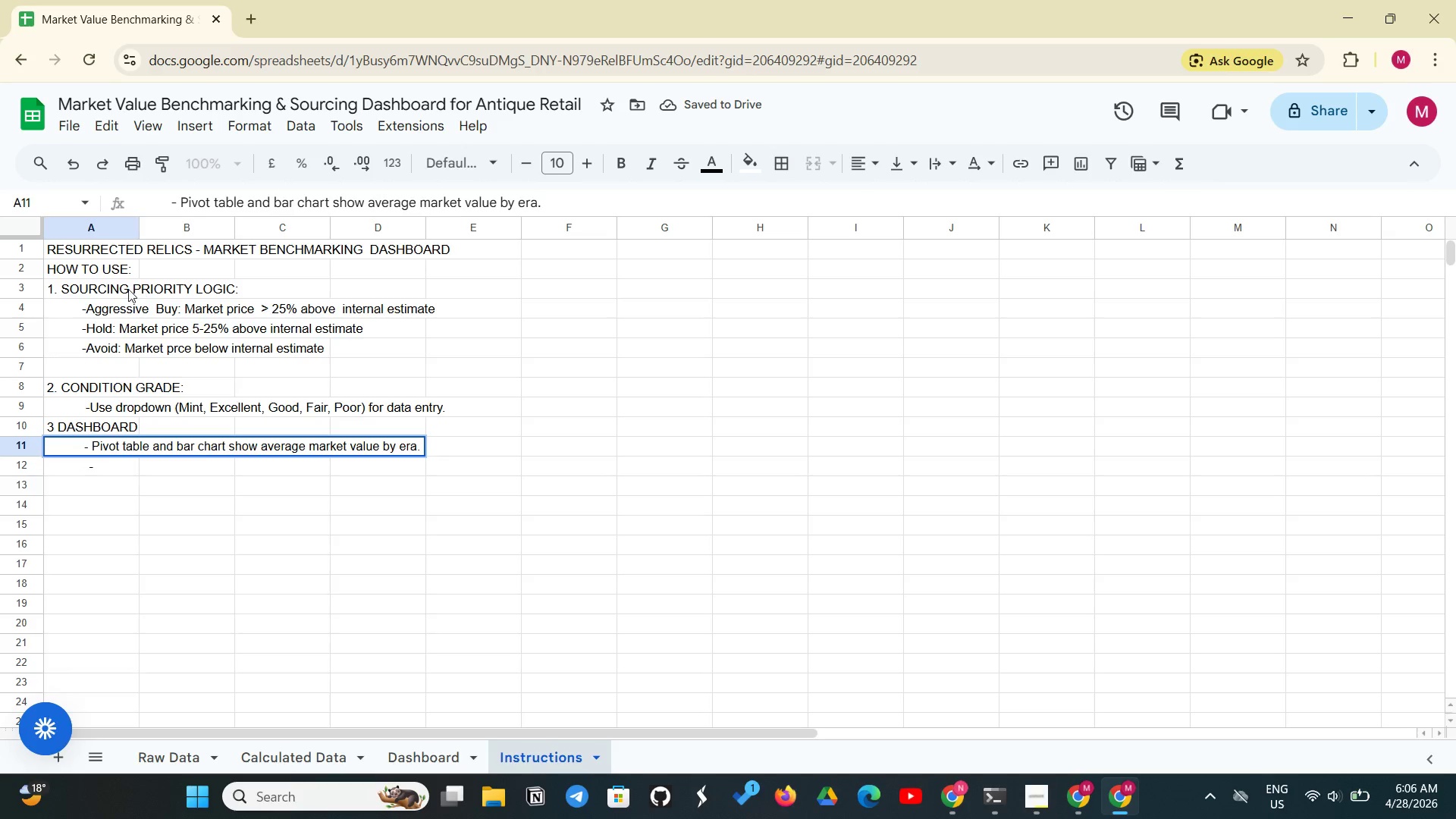 
left_click([102, 307])
 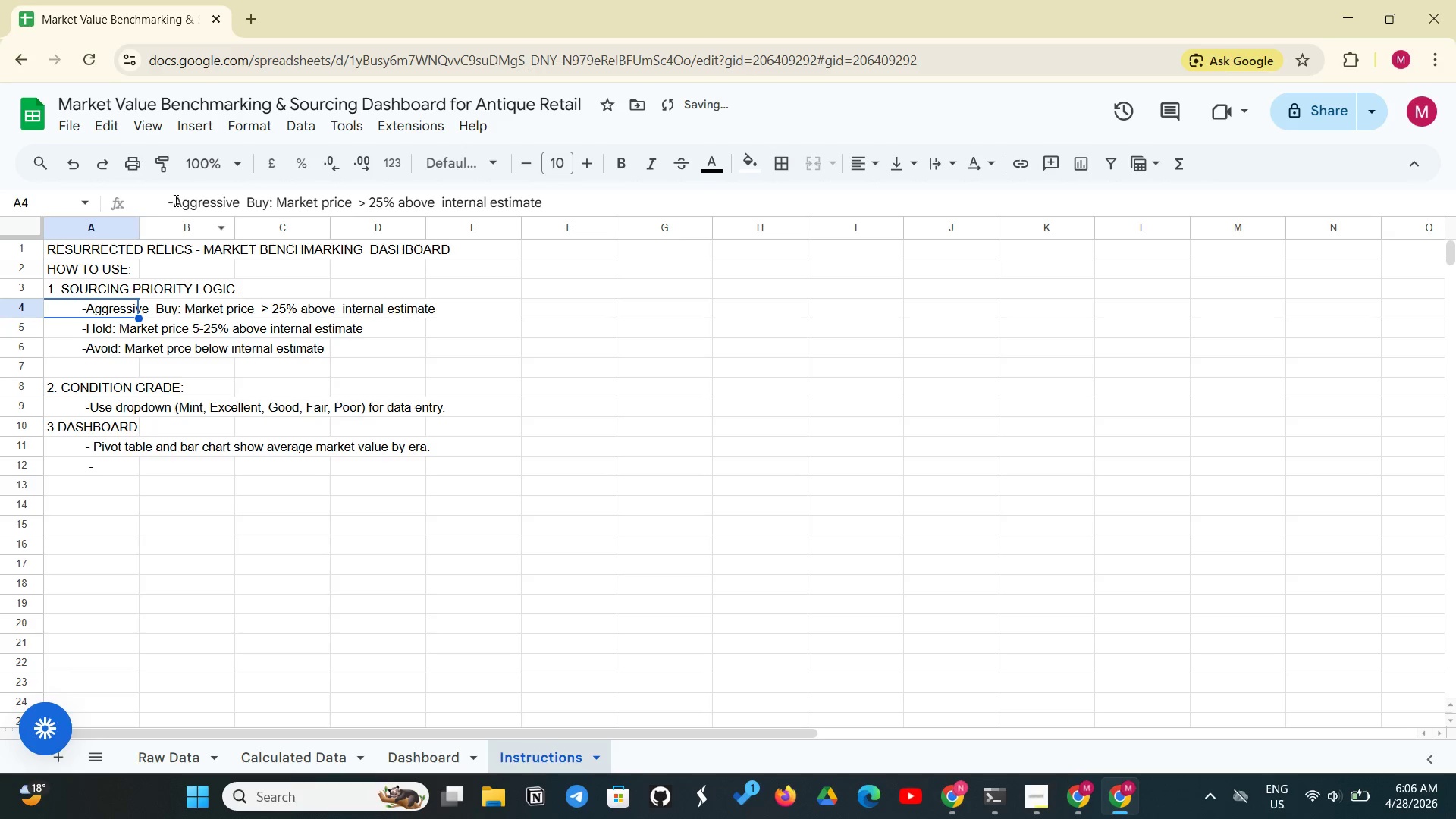 
left_click([174, 200])
 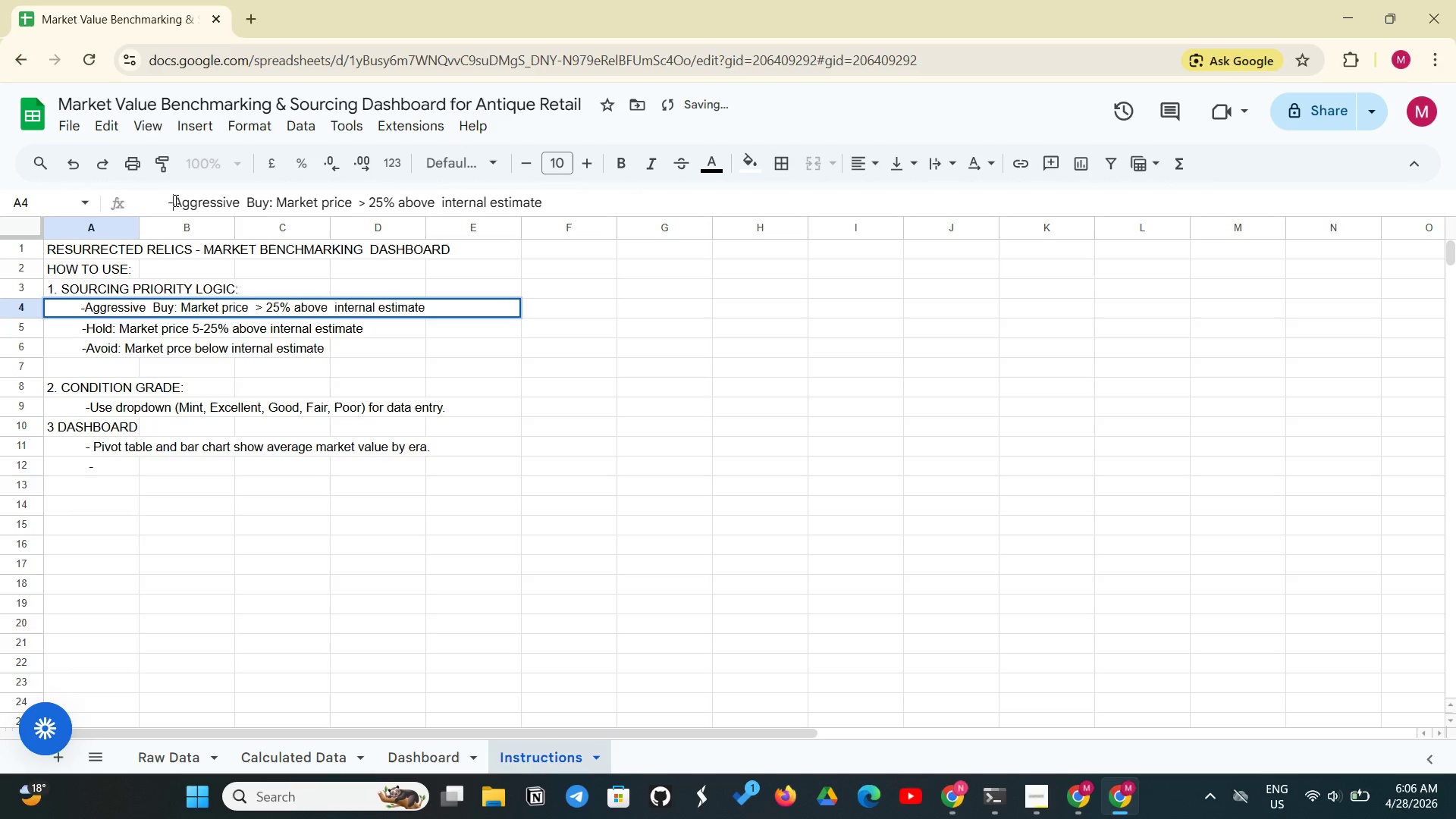 
key(Space)
 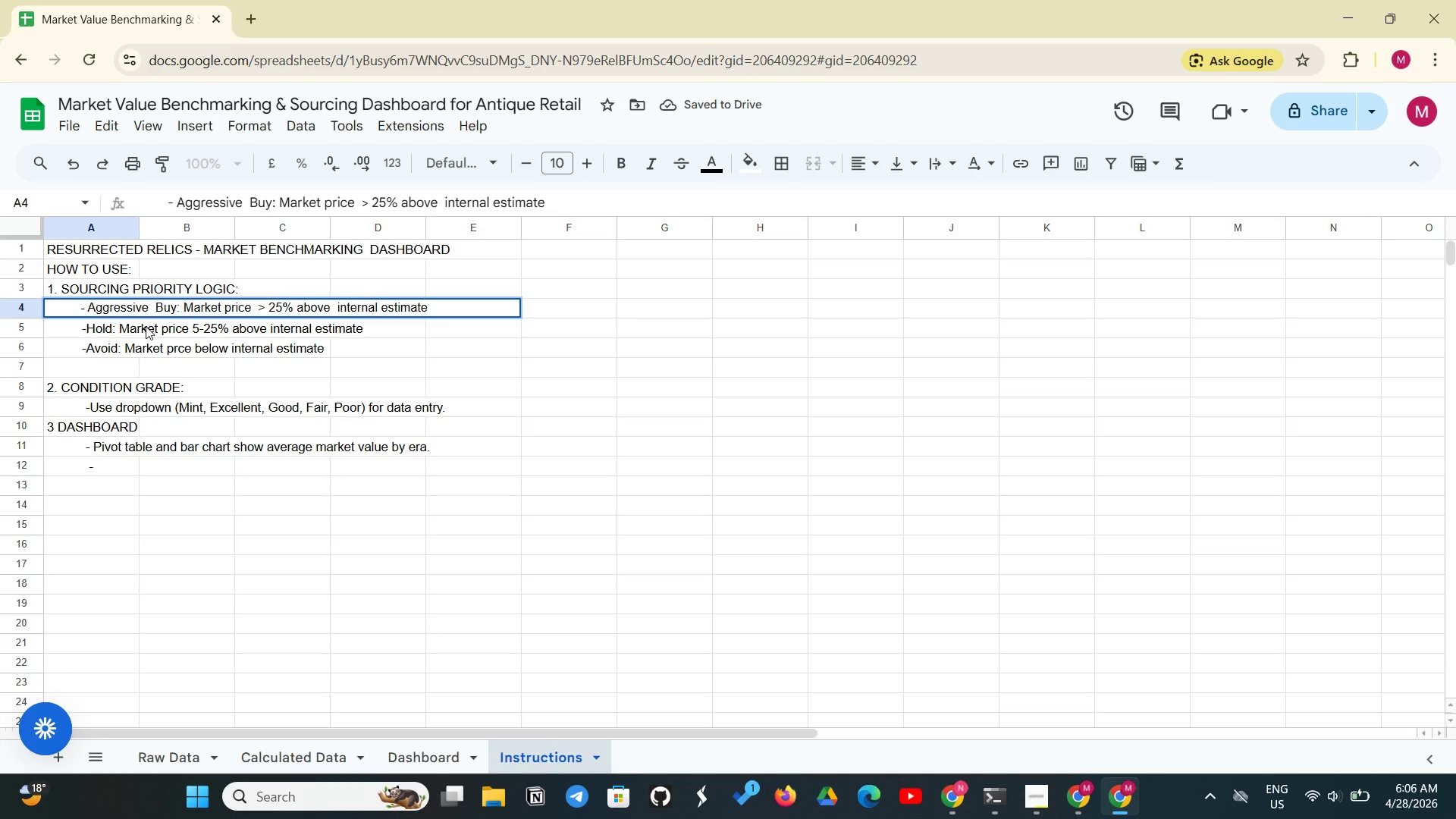 
left_click([145, 326])
 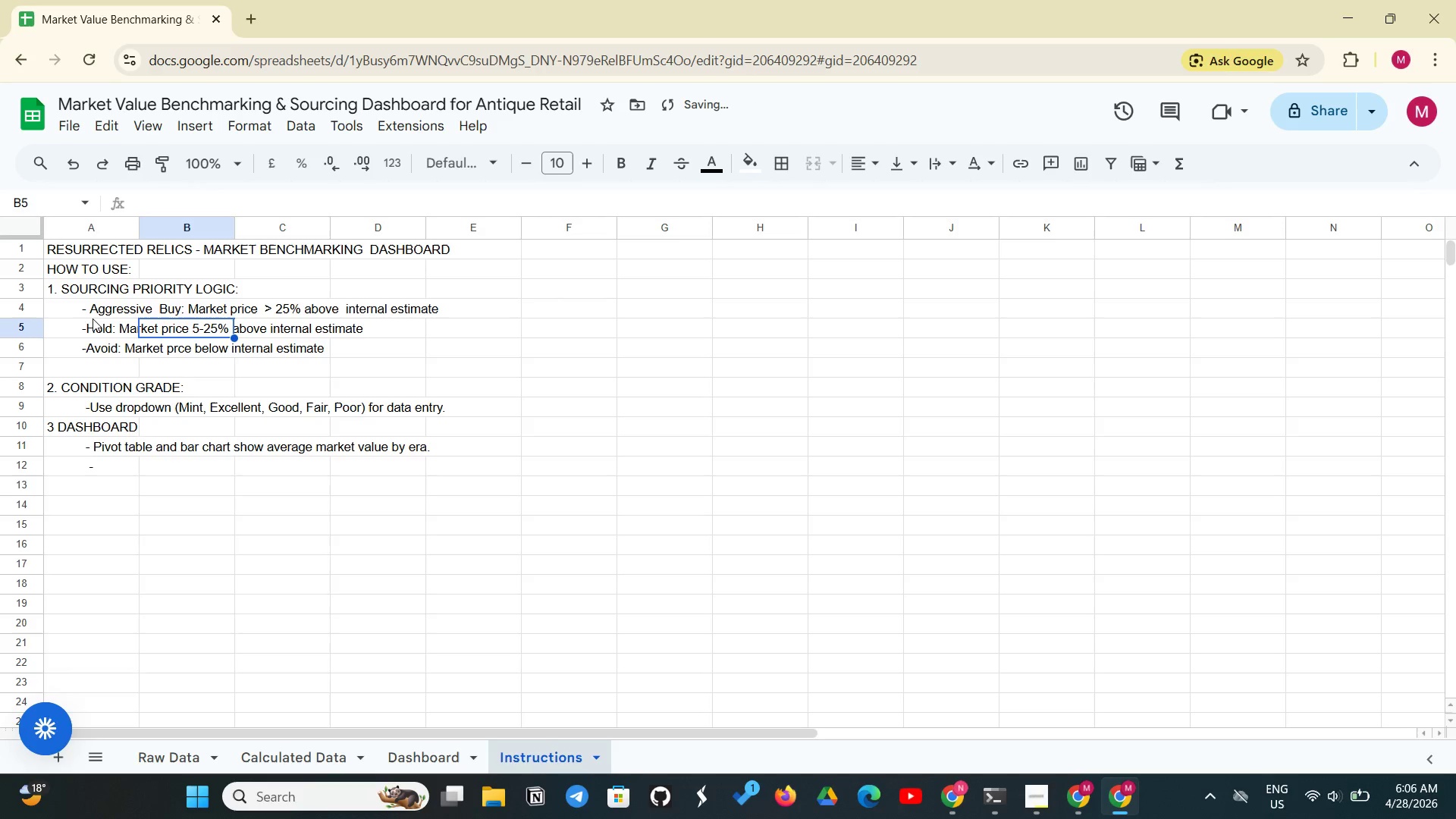 
left_click([89, 326])
 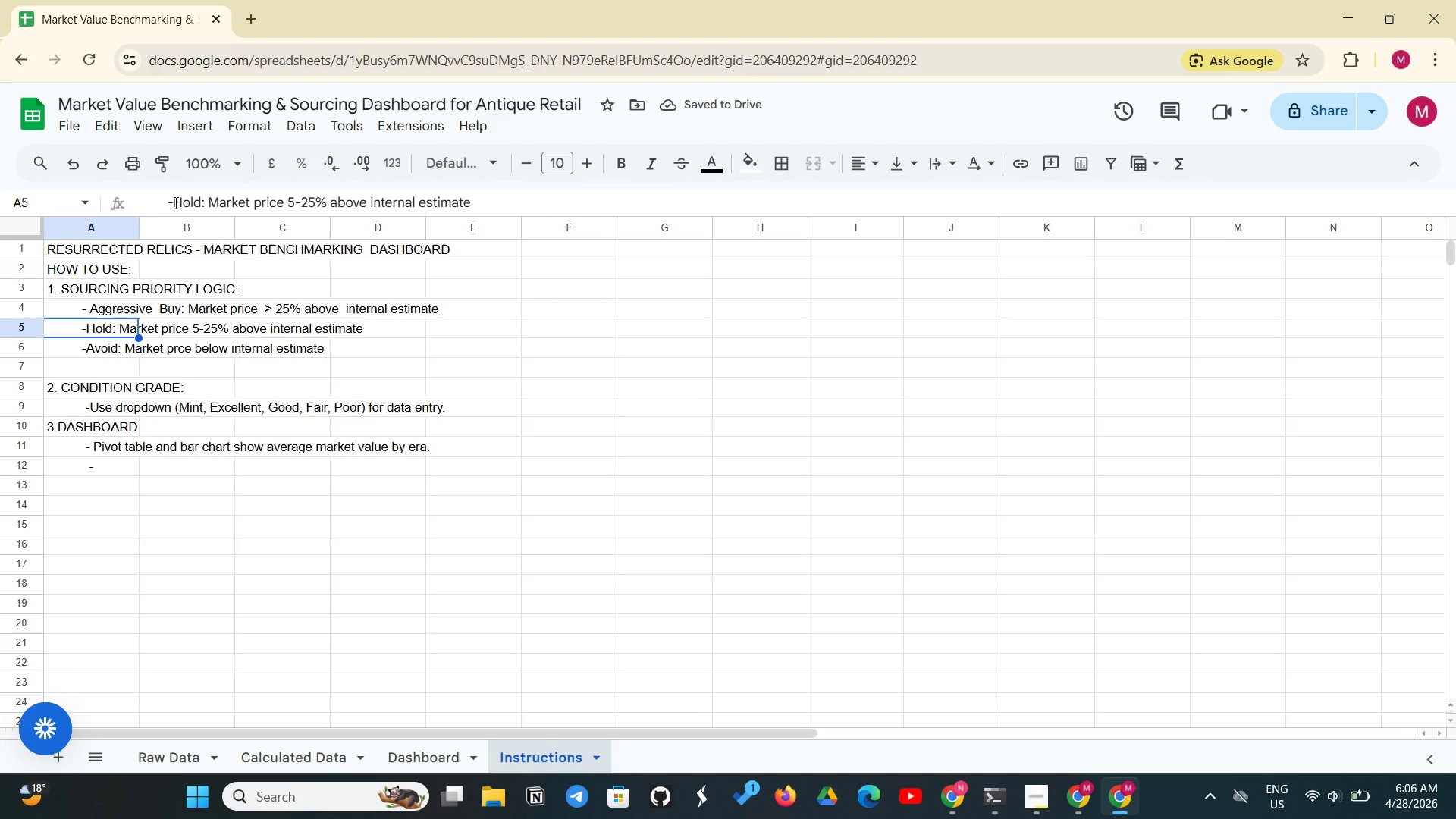 
left_click([175, 202])
 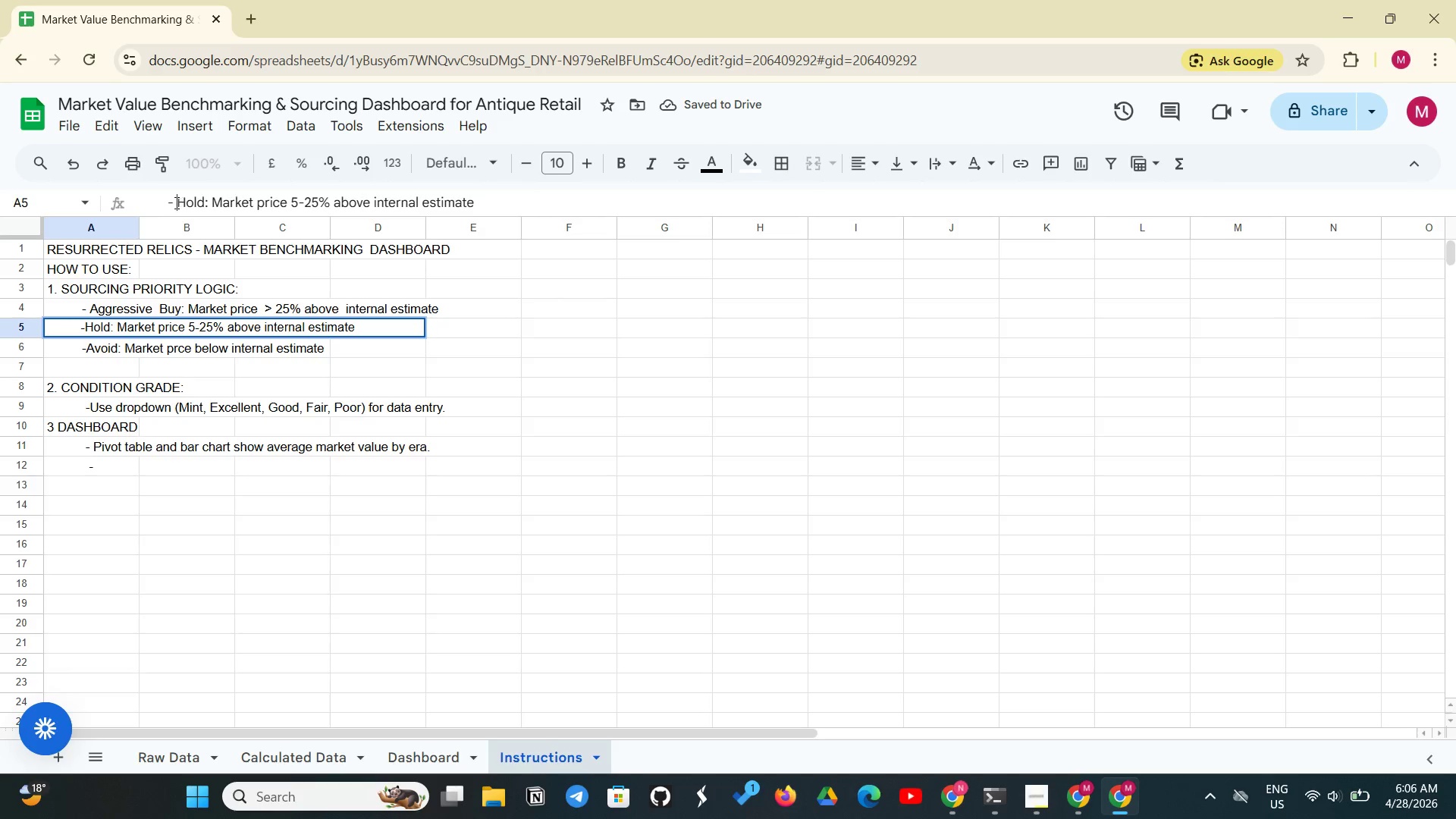 
key(Space)
 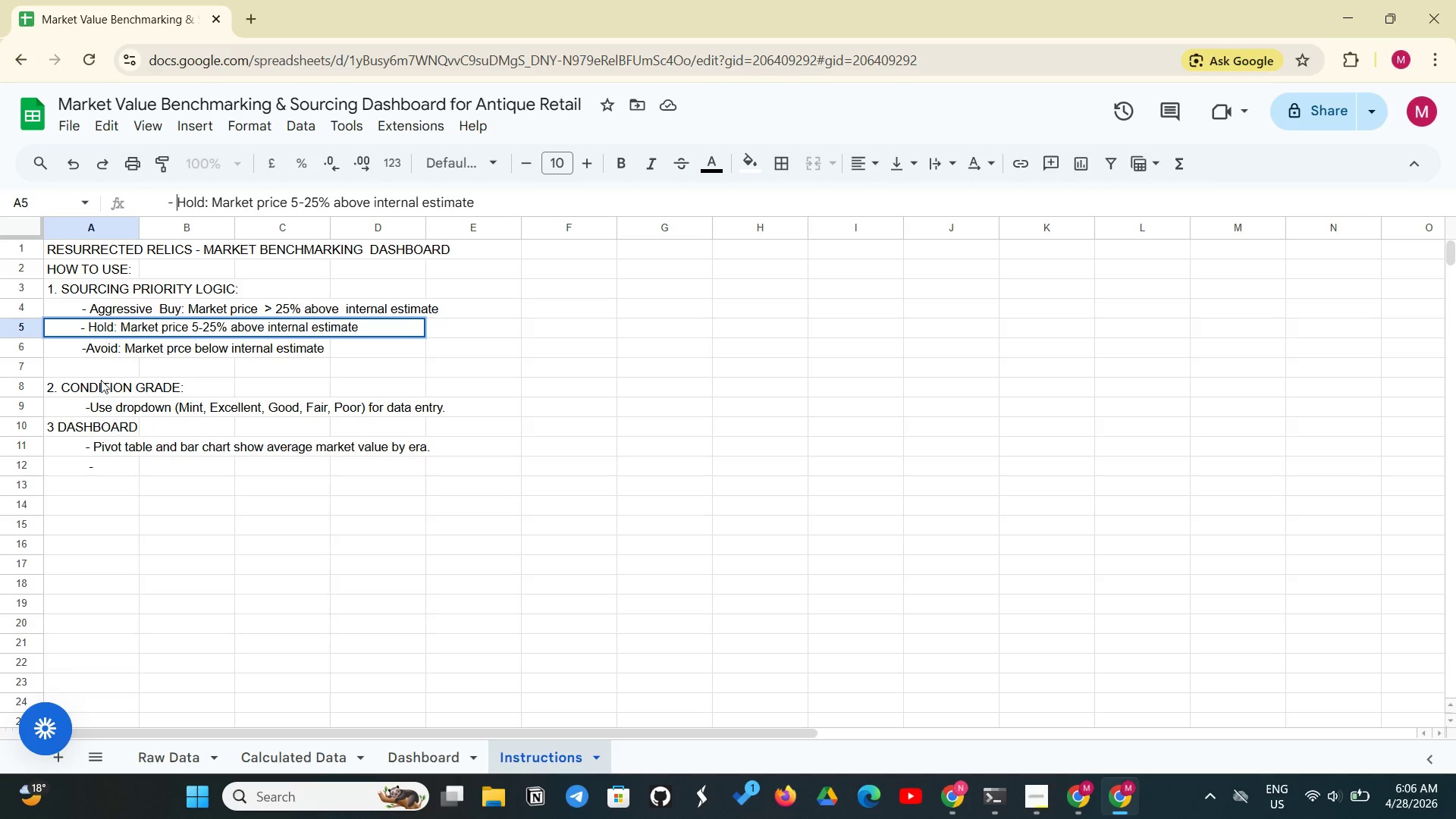 
left_click([90, 349])
 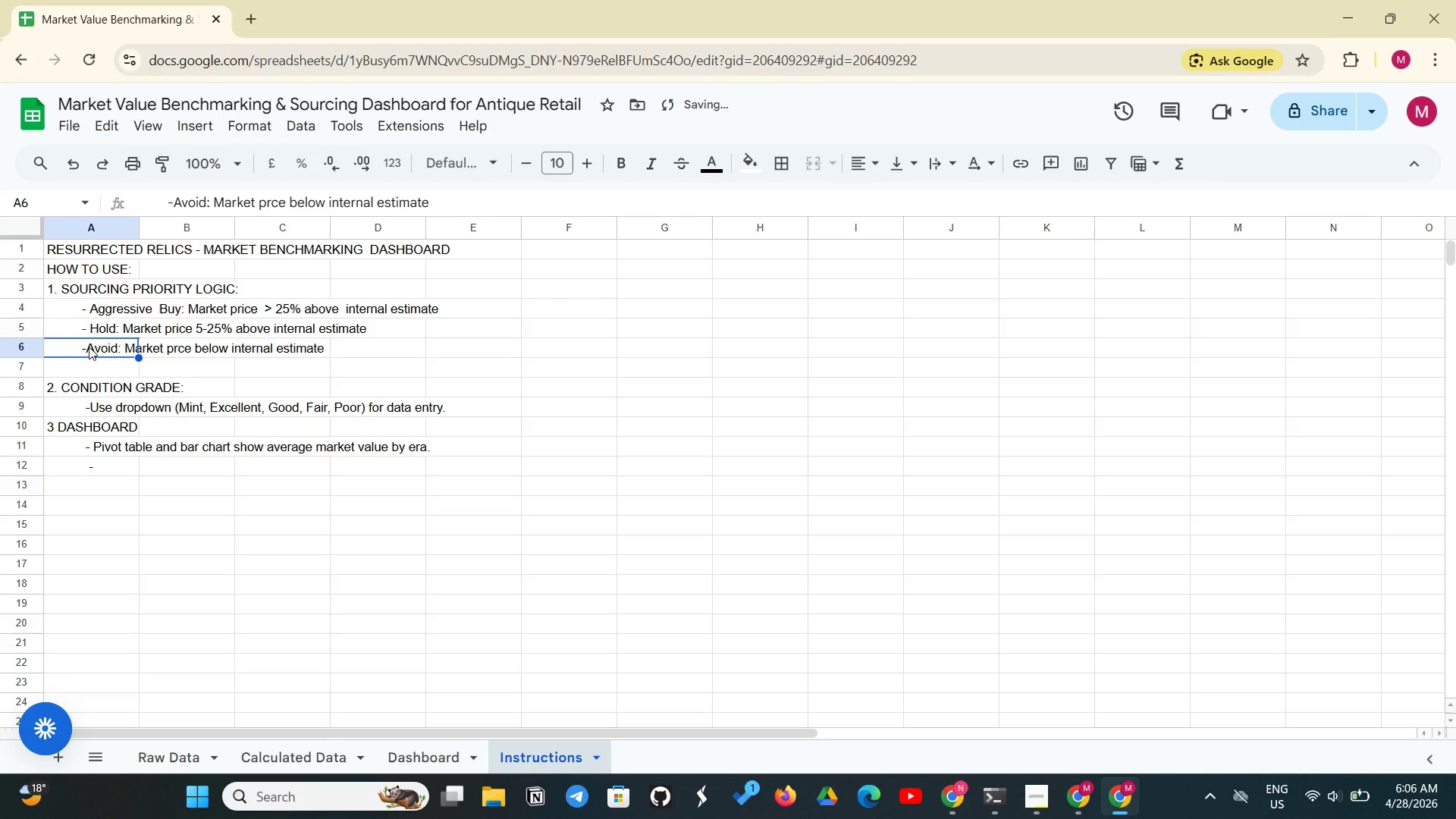 
left_click([89, 347])
 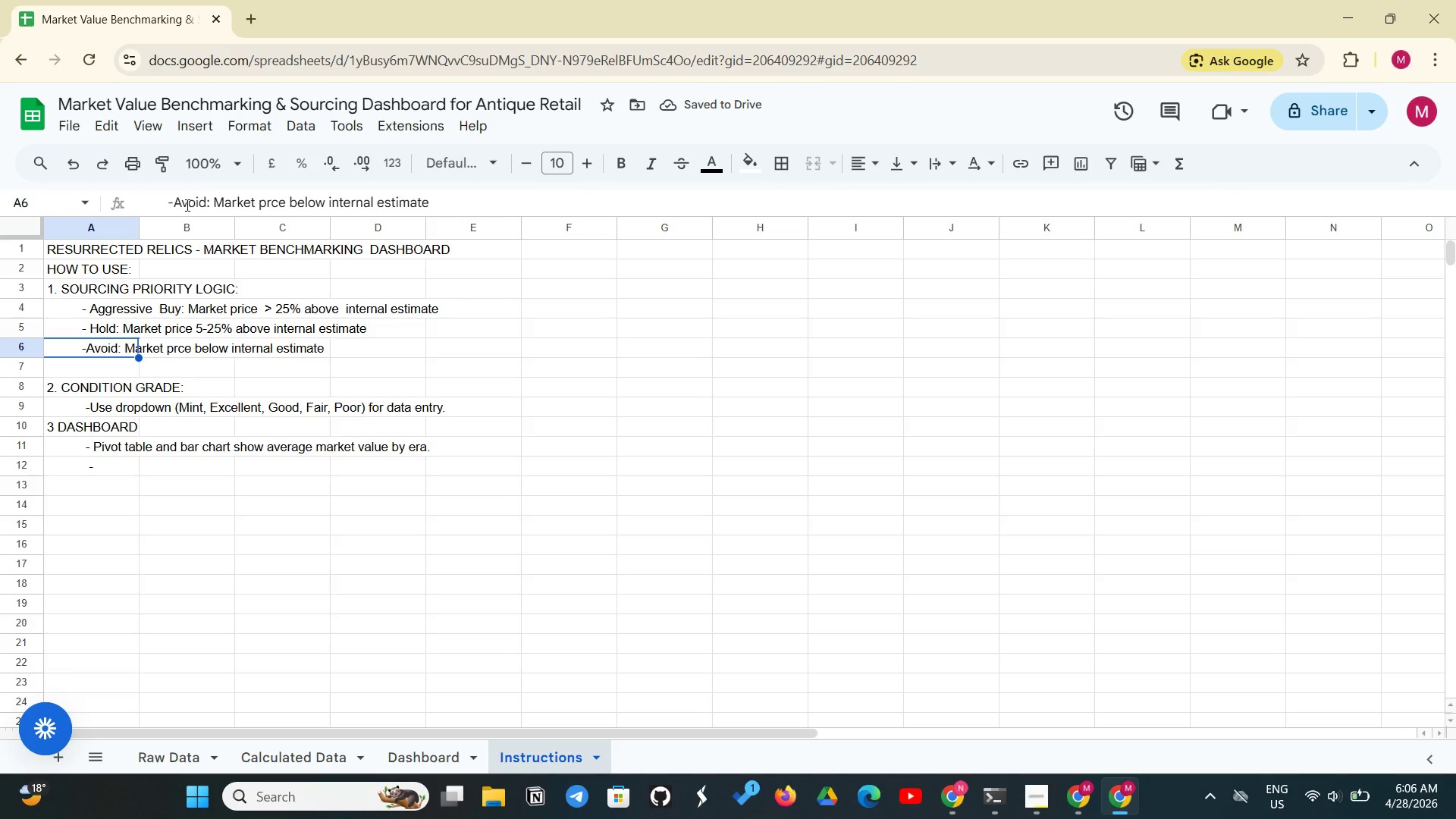 
left_click([175, 201])
 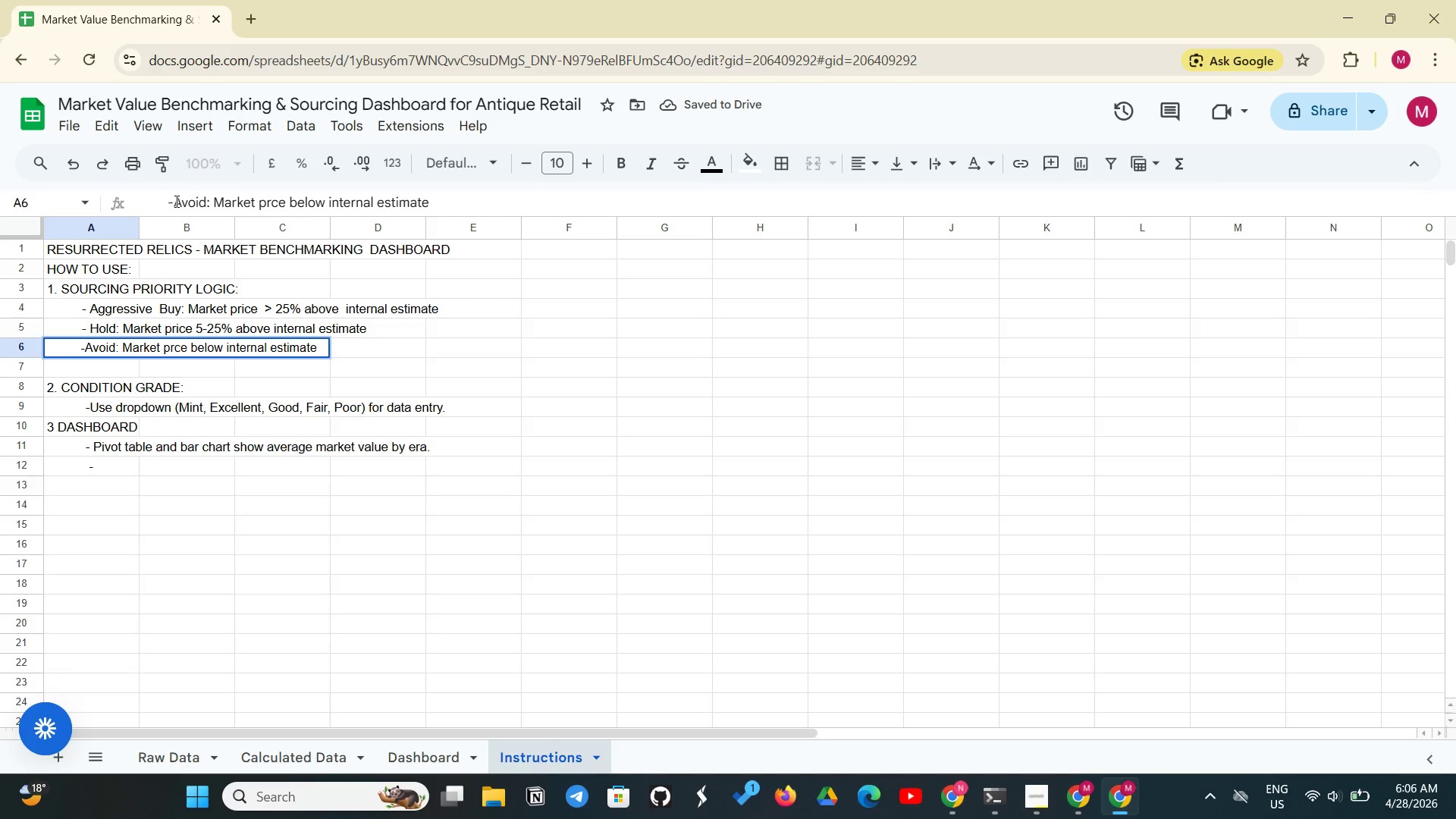 
key(Space)
 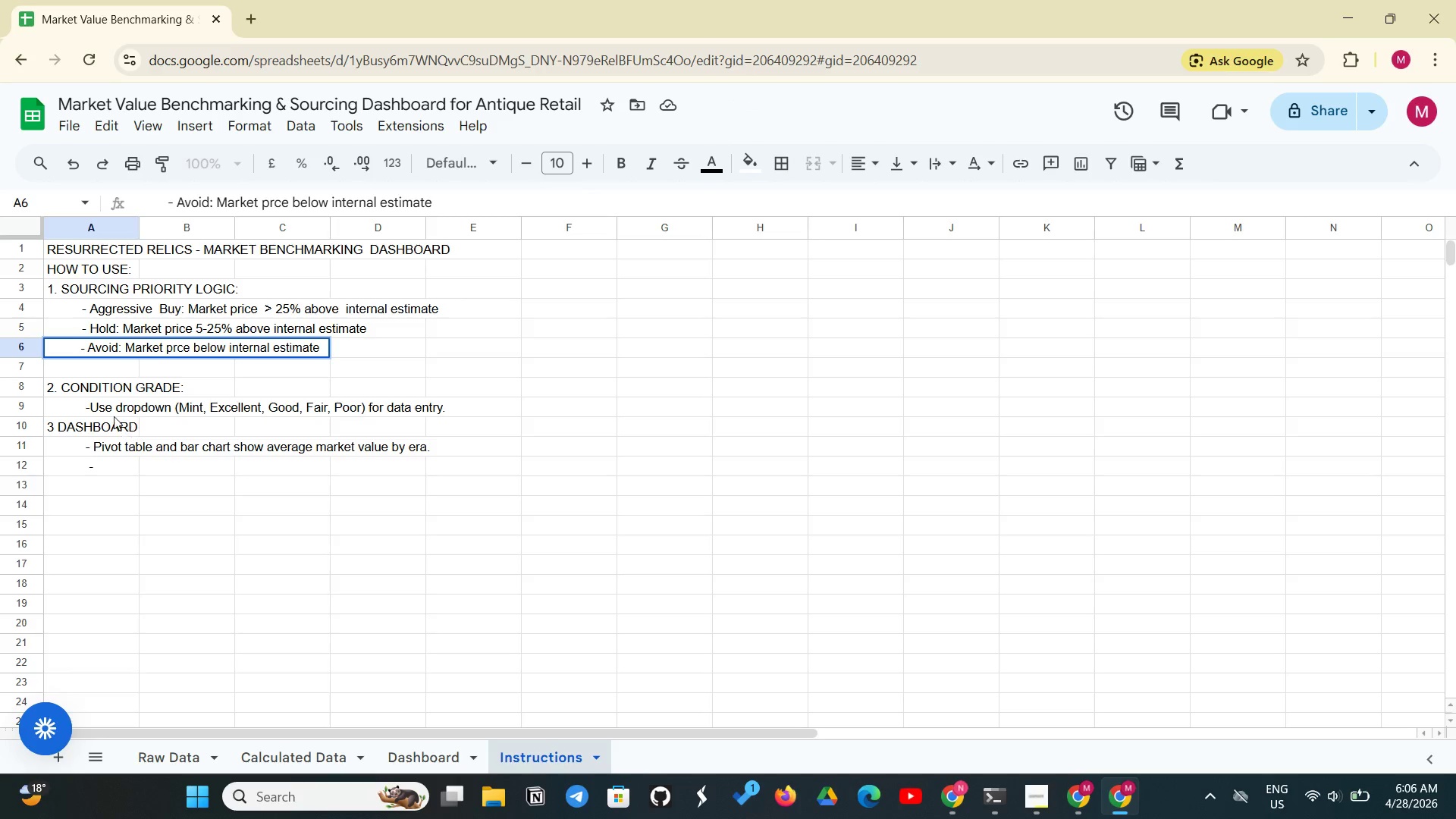 
left_click([104, 413])
 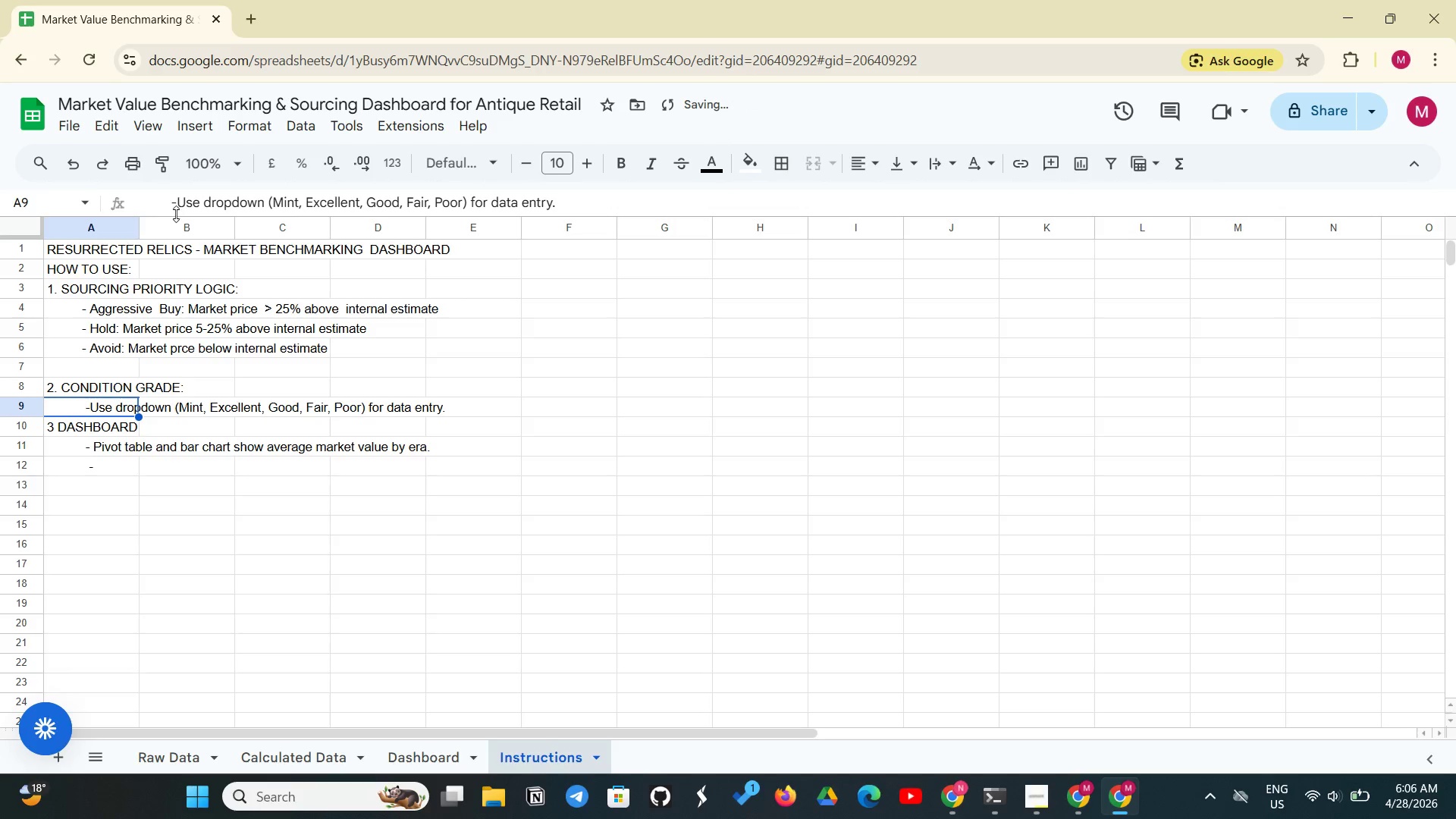 
left_click([181, 204])
 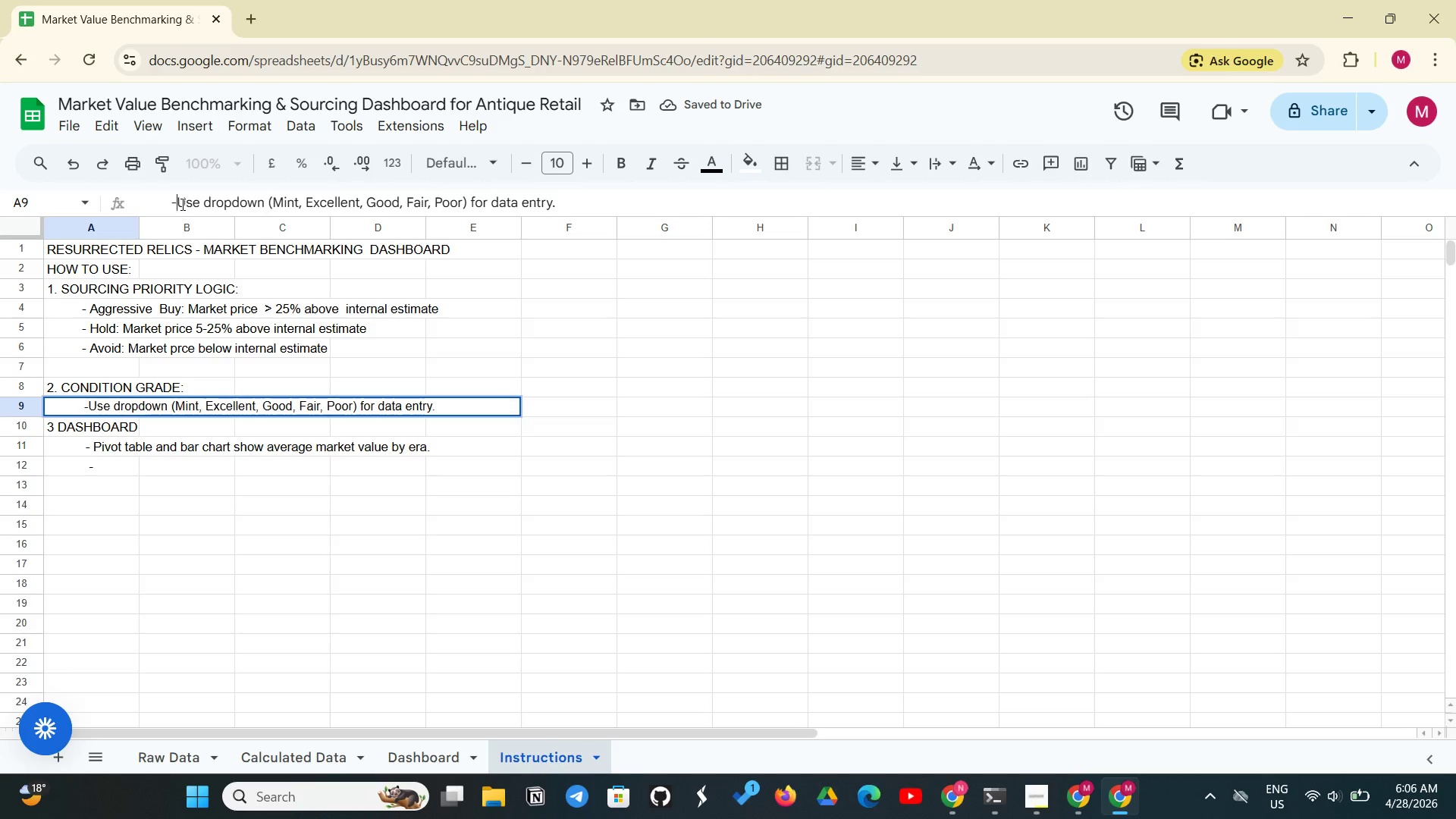 
key(Space)
 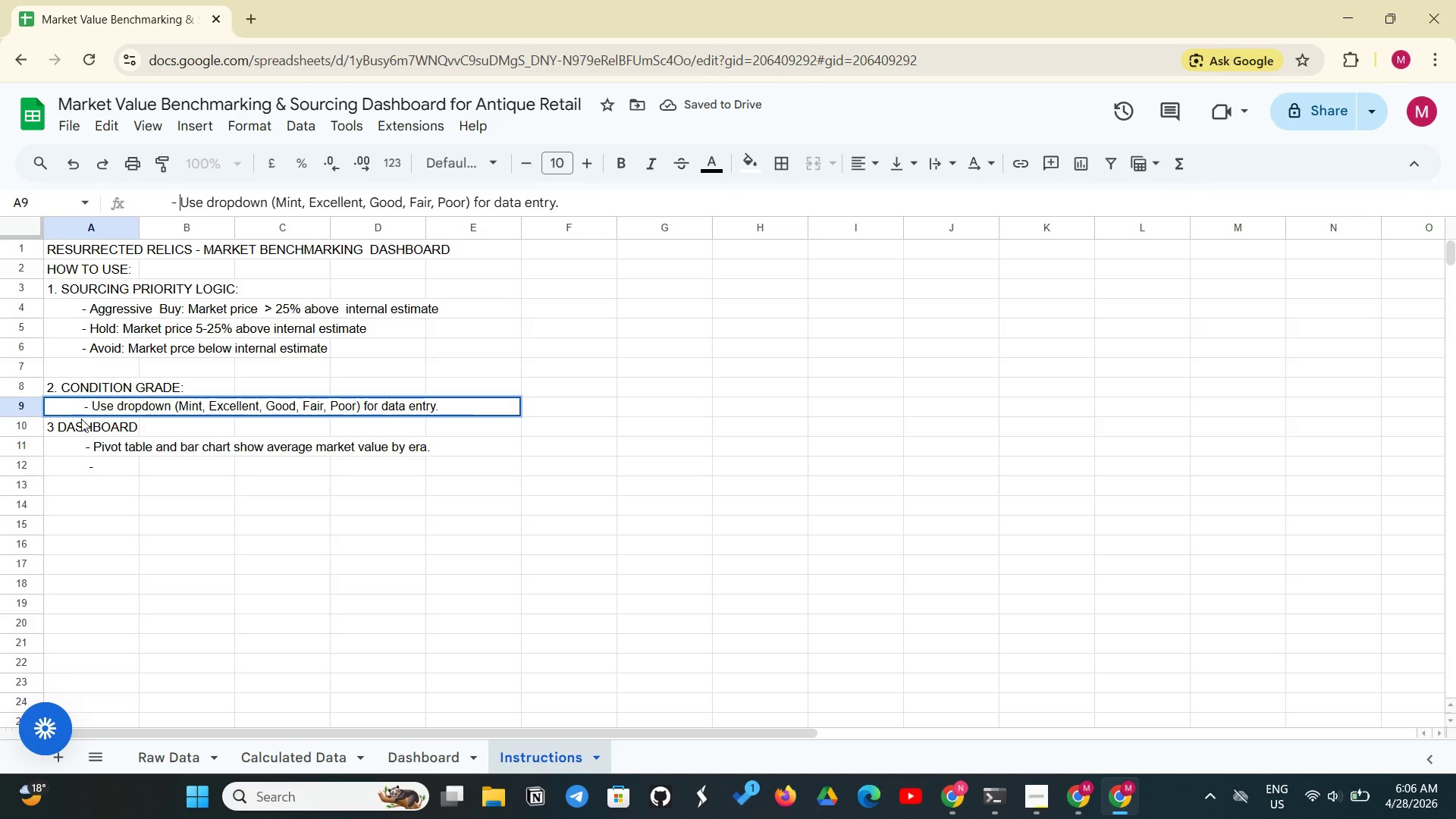 
left_click([80, 428])
 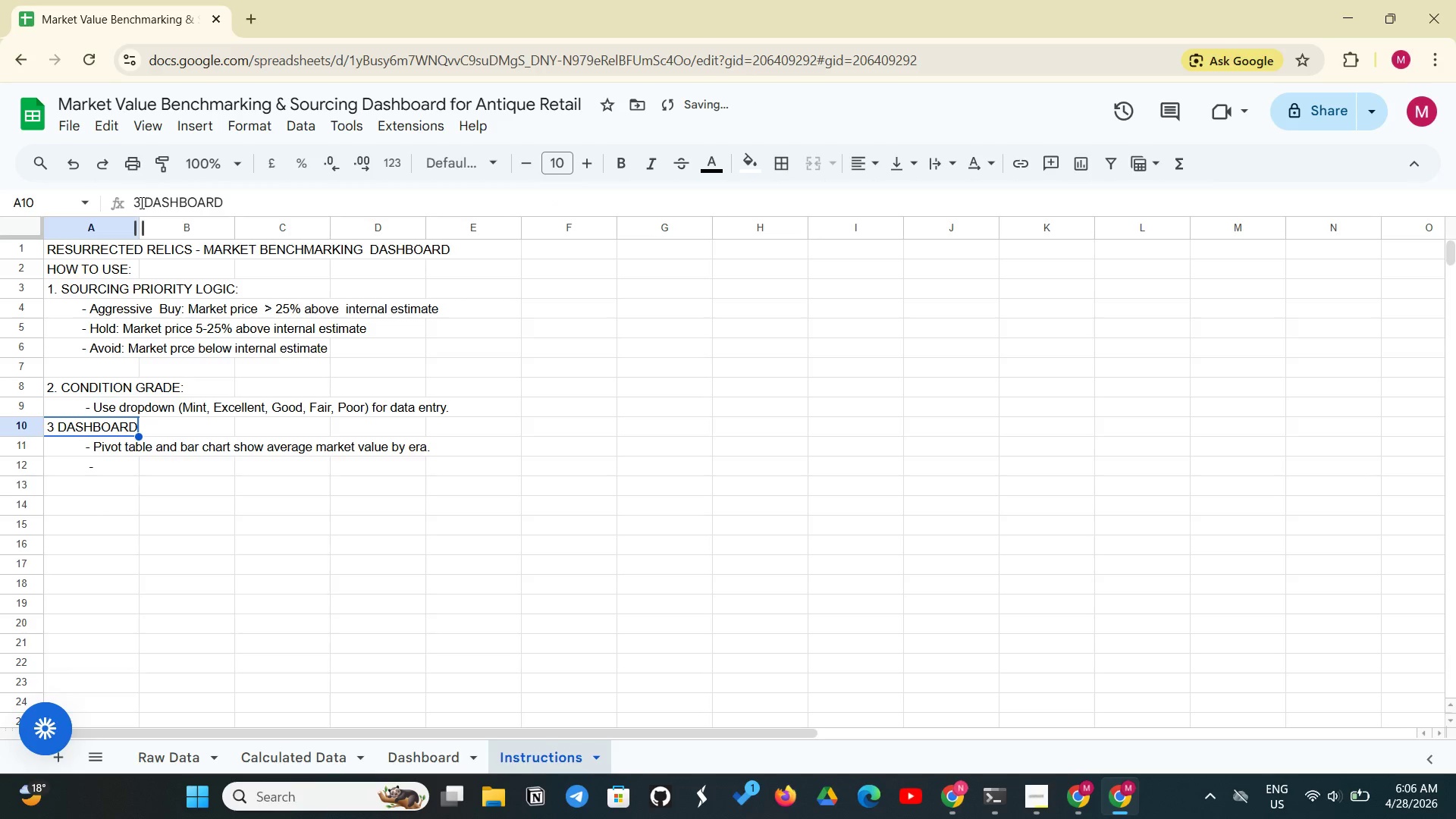 
left_click([140, 202])
 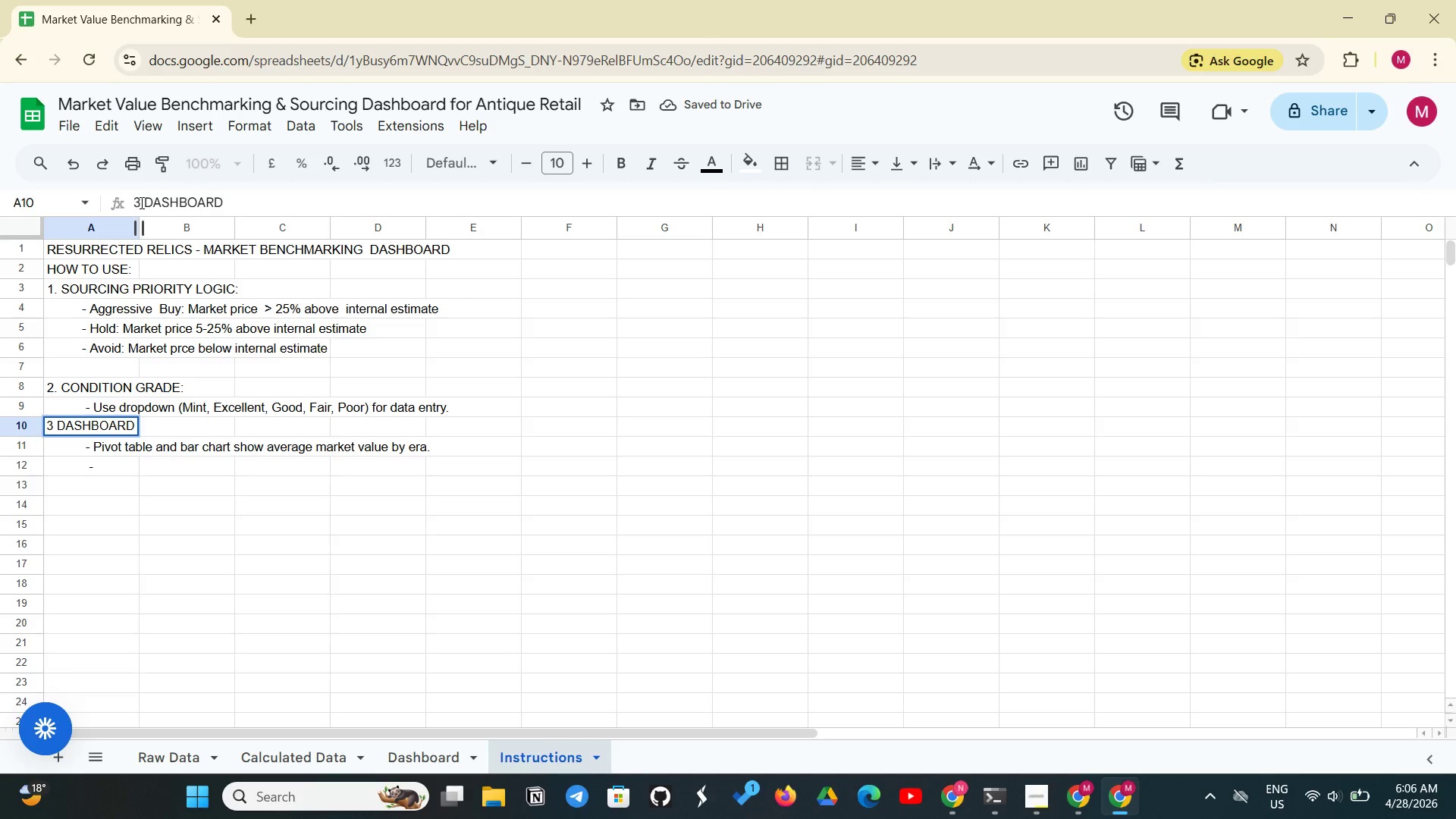 
key(Period)
 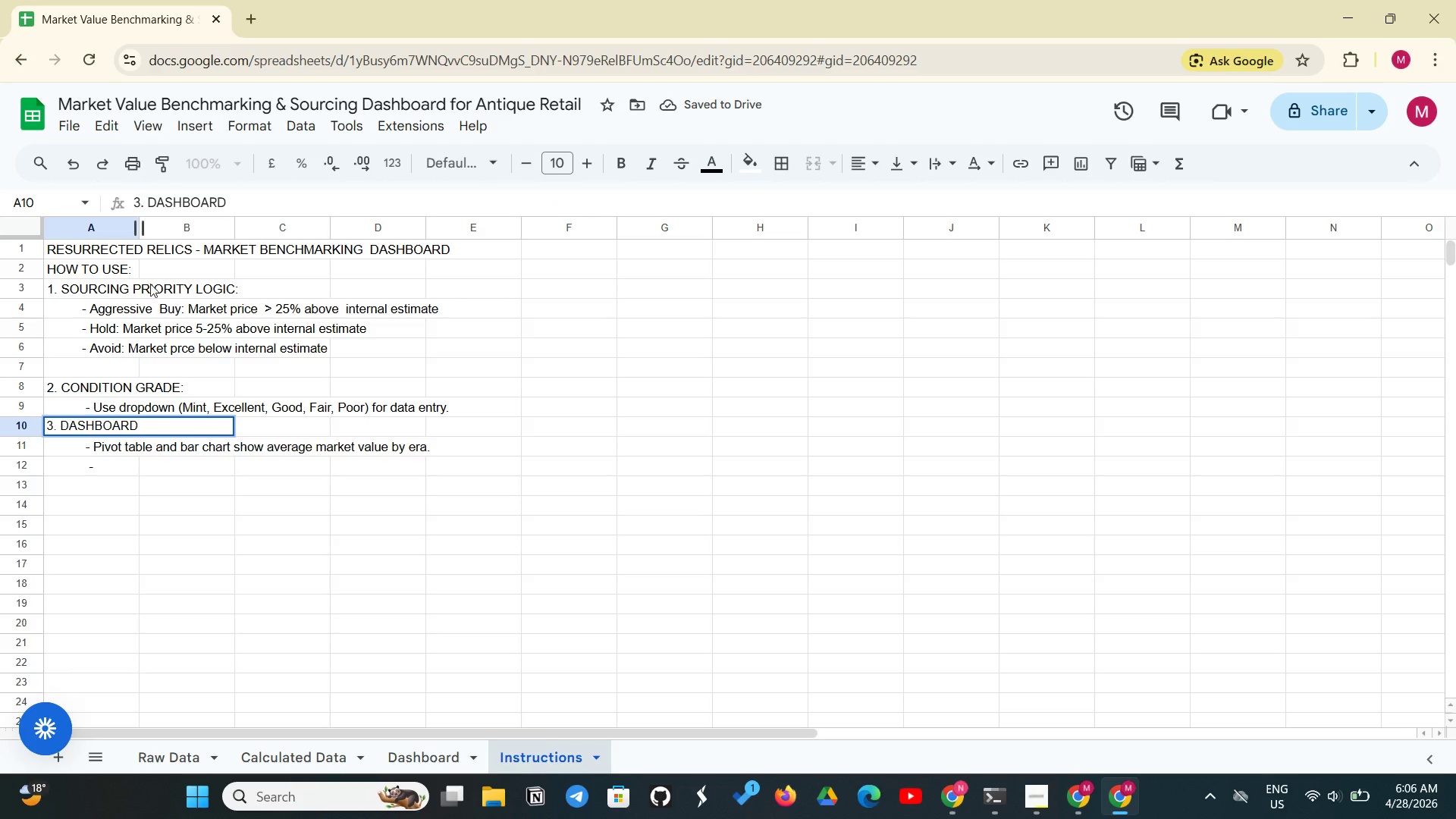 
left_click([191, 526])
 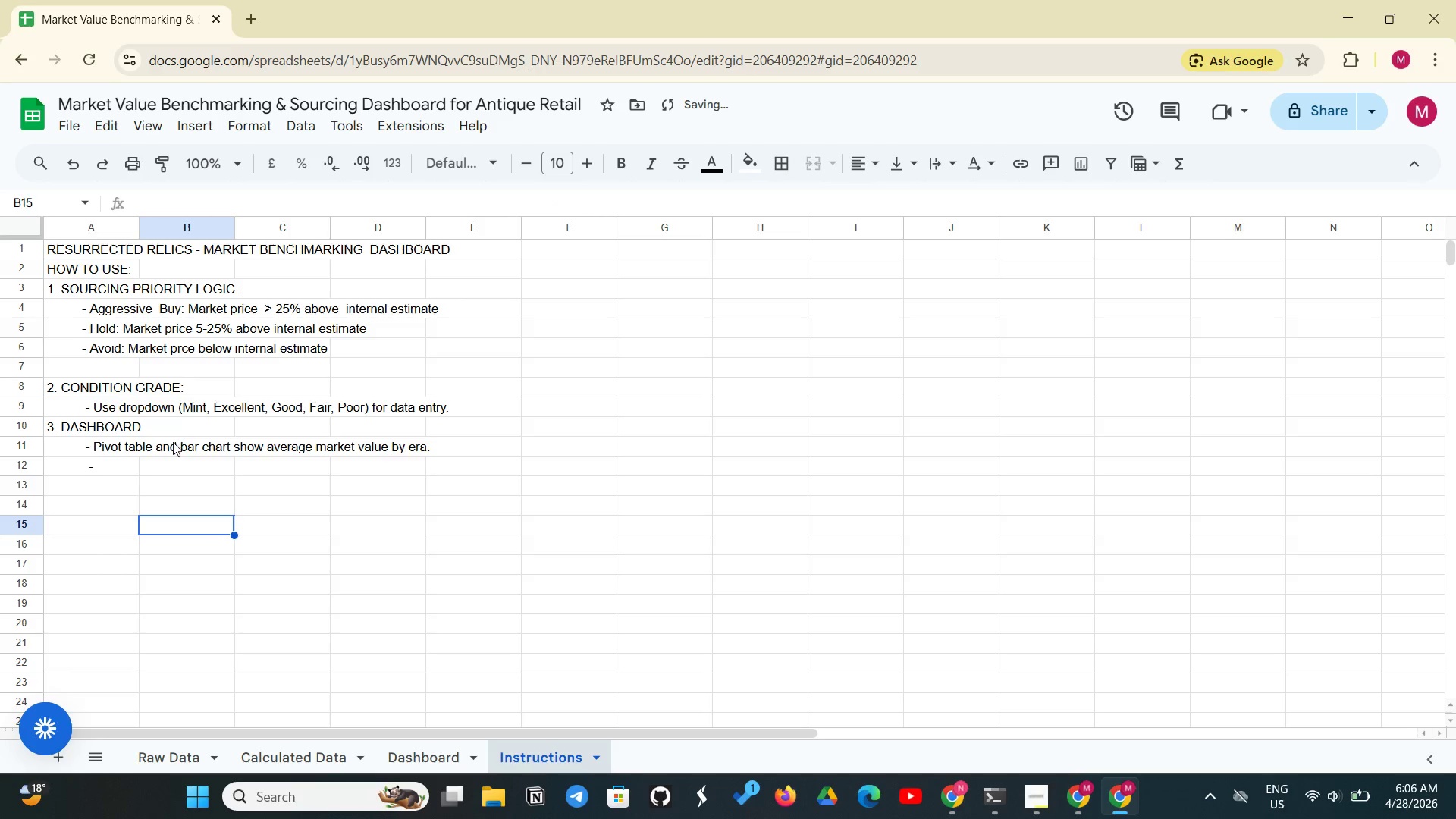 
left_click([172, 444])
 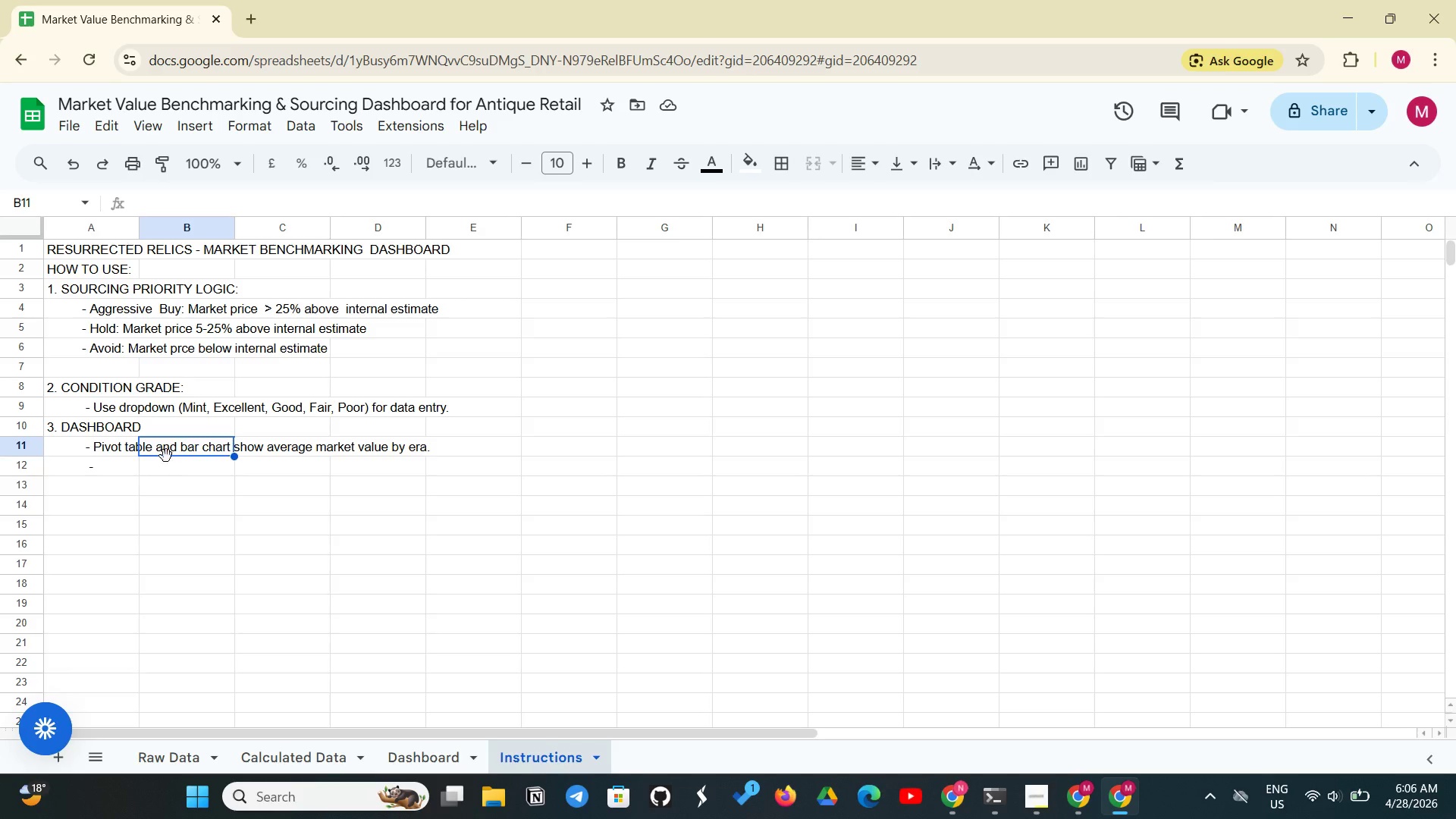 
wait(6.61)
 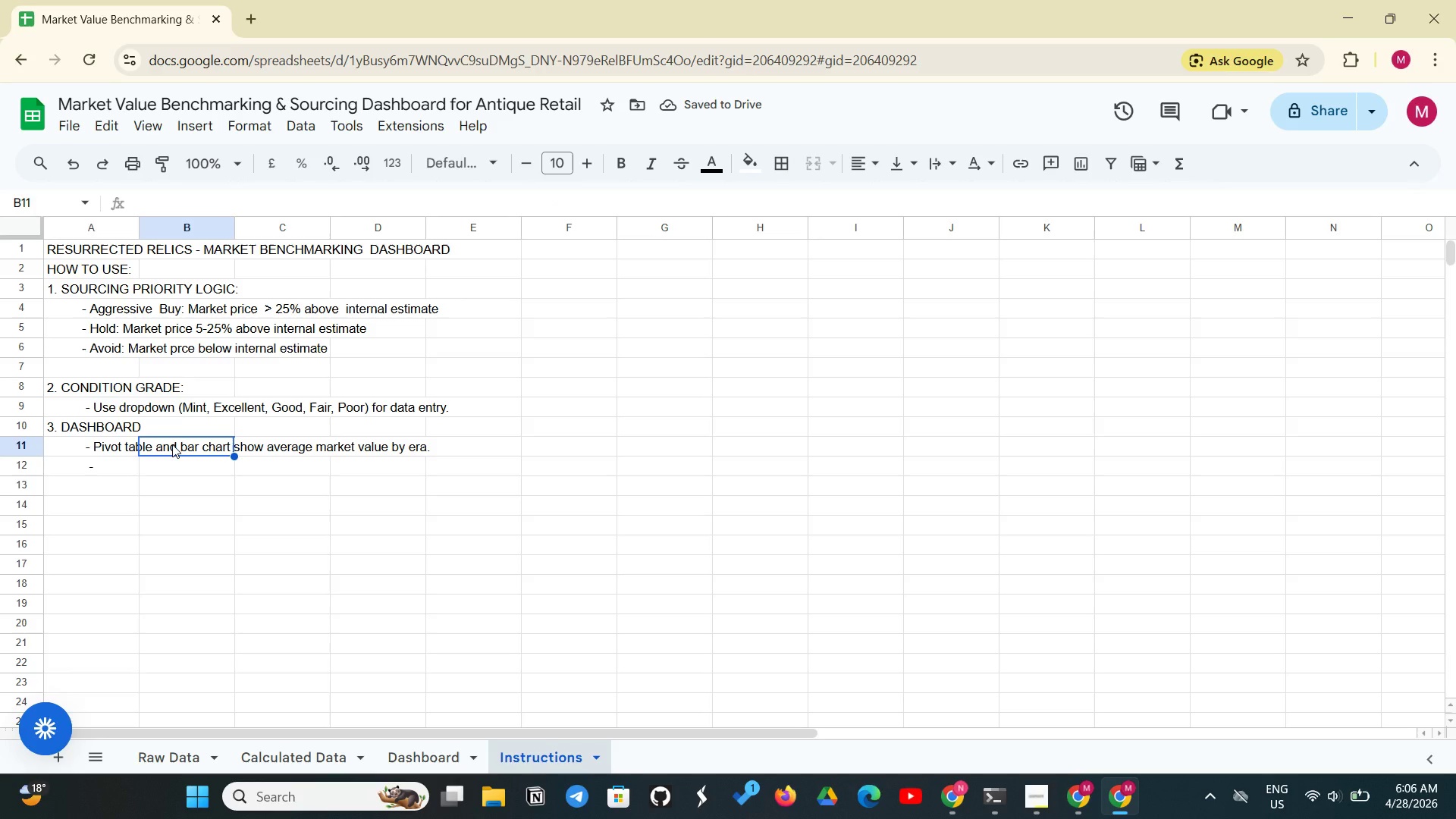 
left_click([115, 469])
 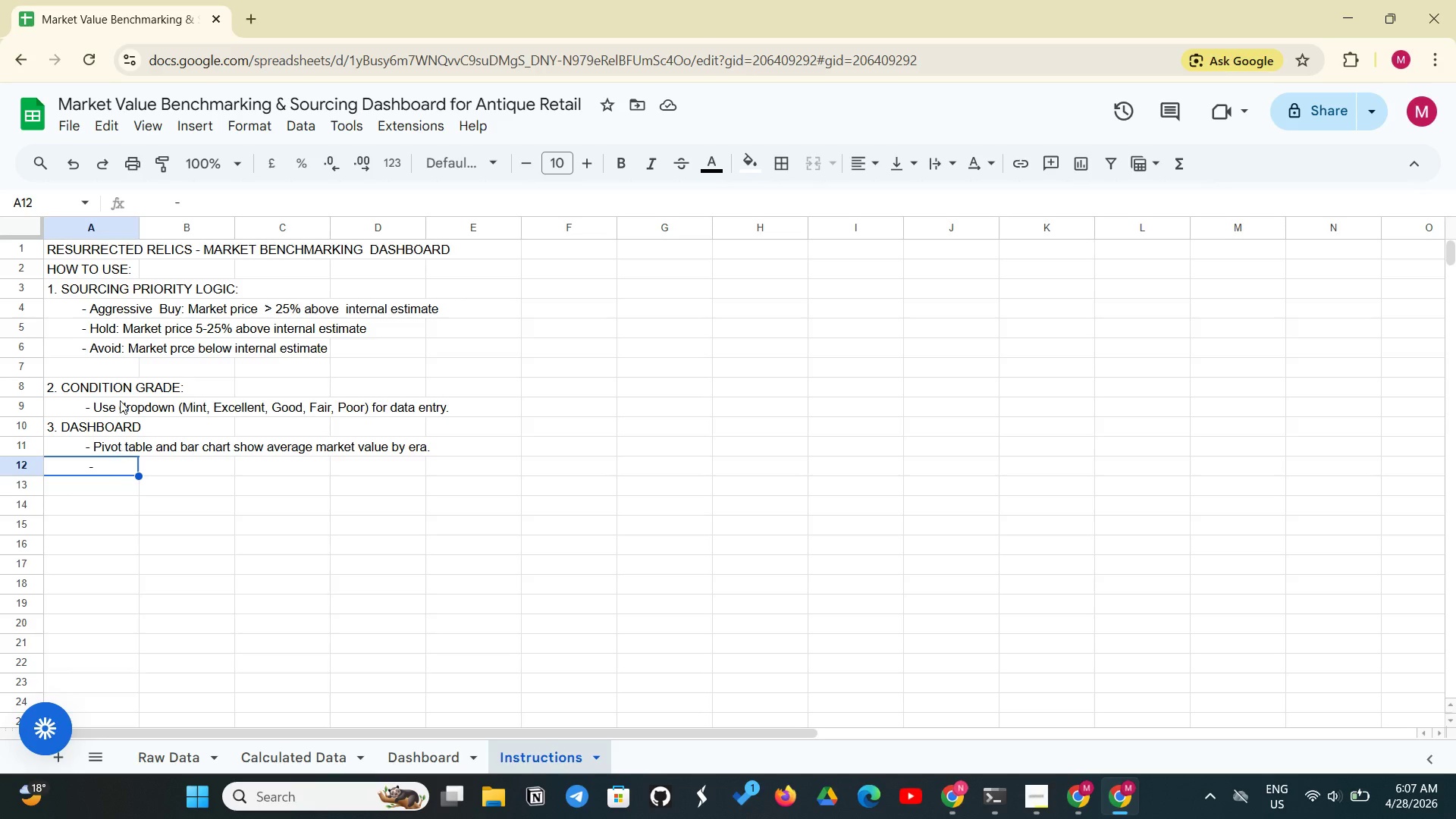 
wait(6.14)
 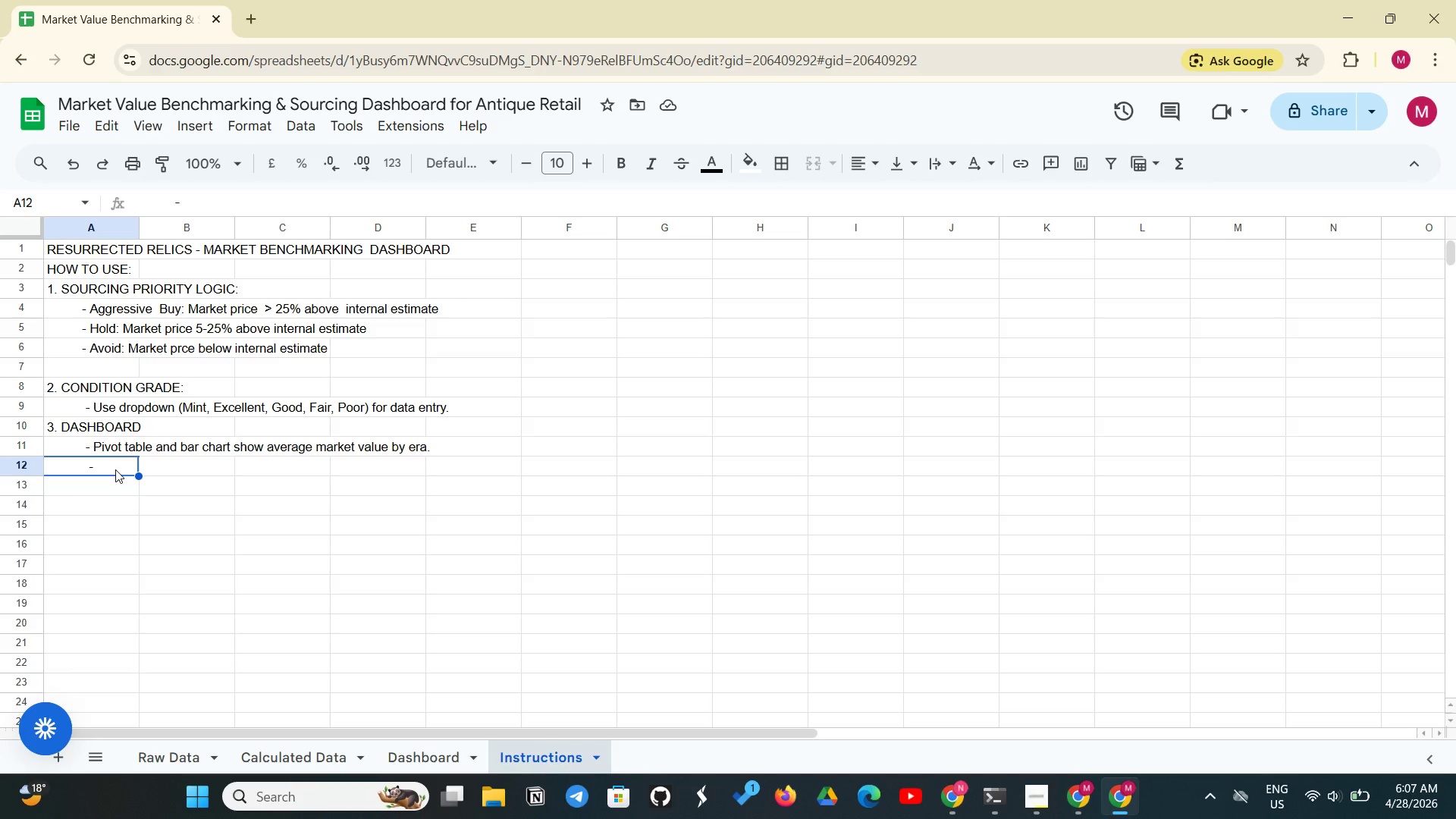 
left_click([154, 208])
 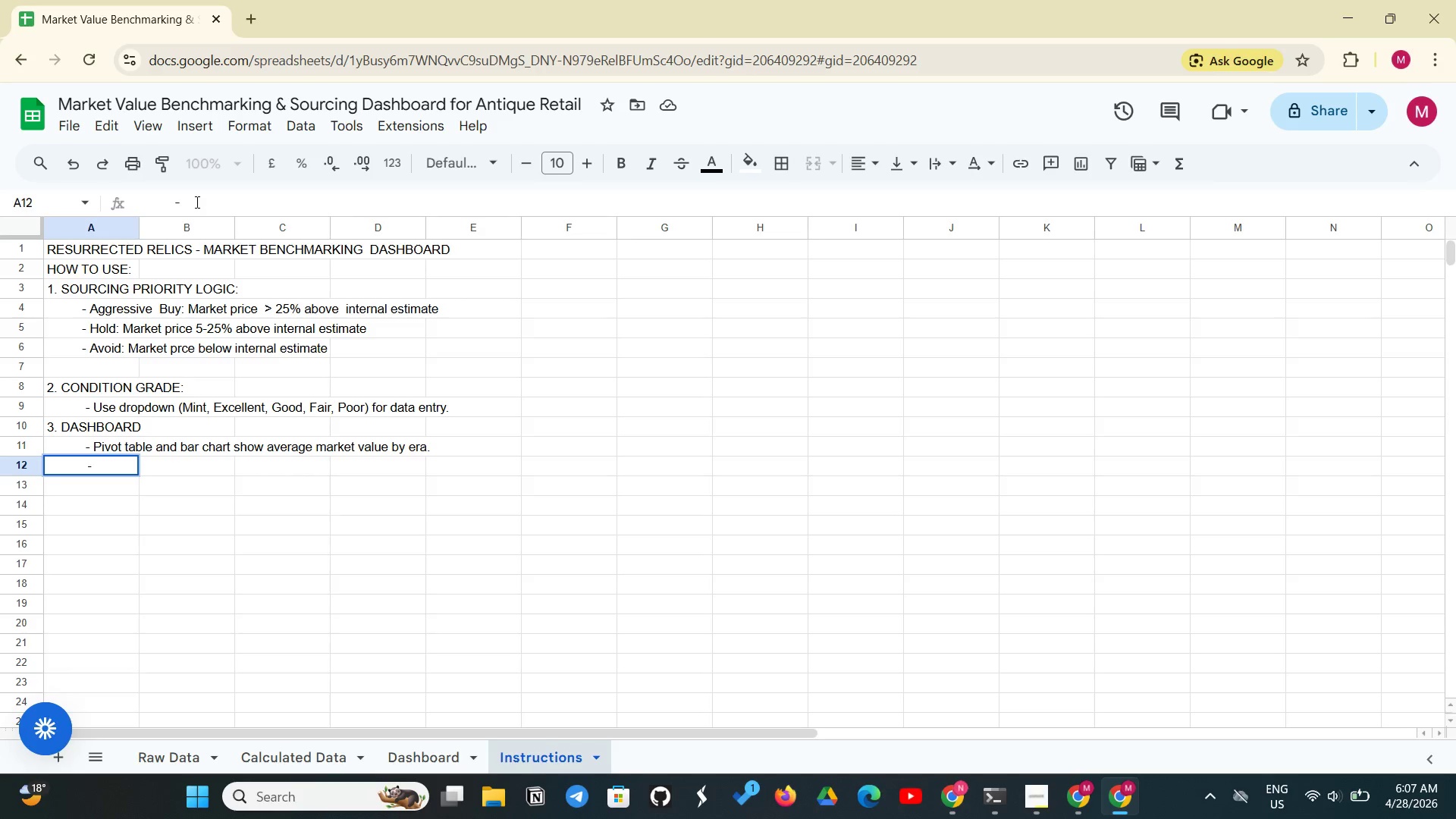 
left_click([196, 202])
 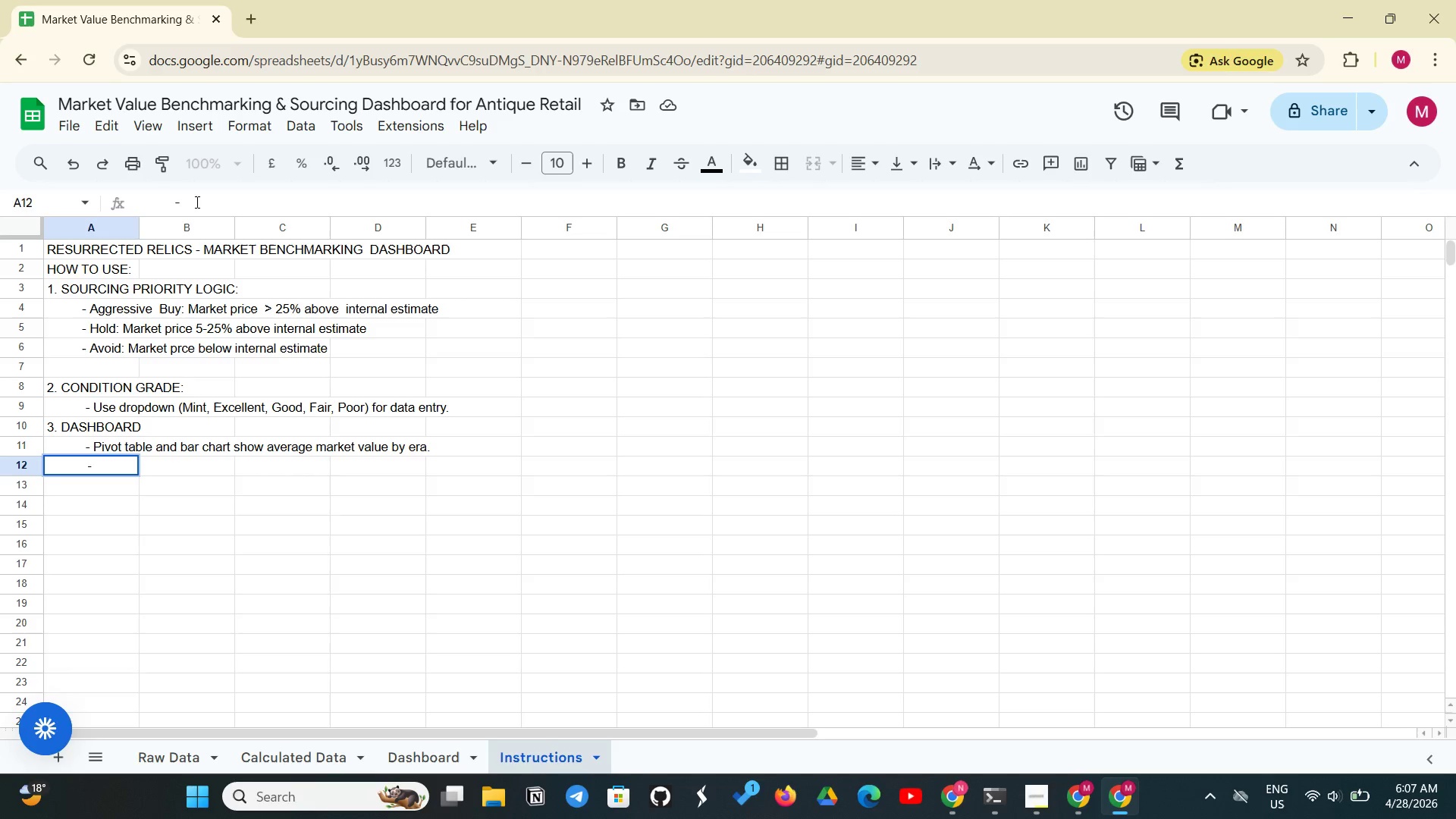 
type( Ag)
 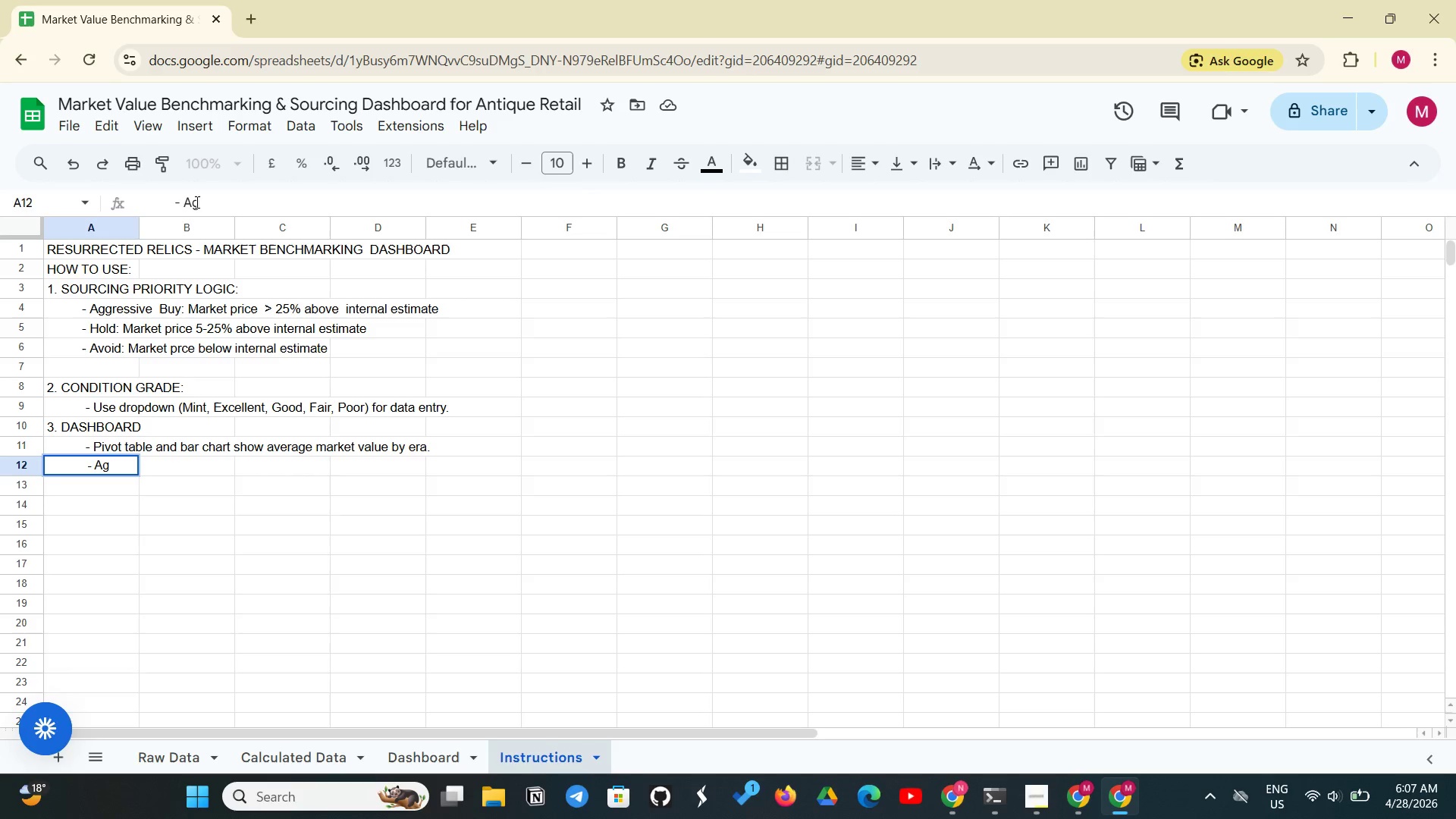 
type(gressive Buy list shows high-)
 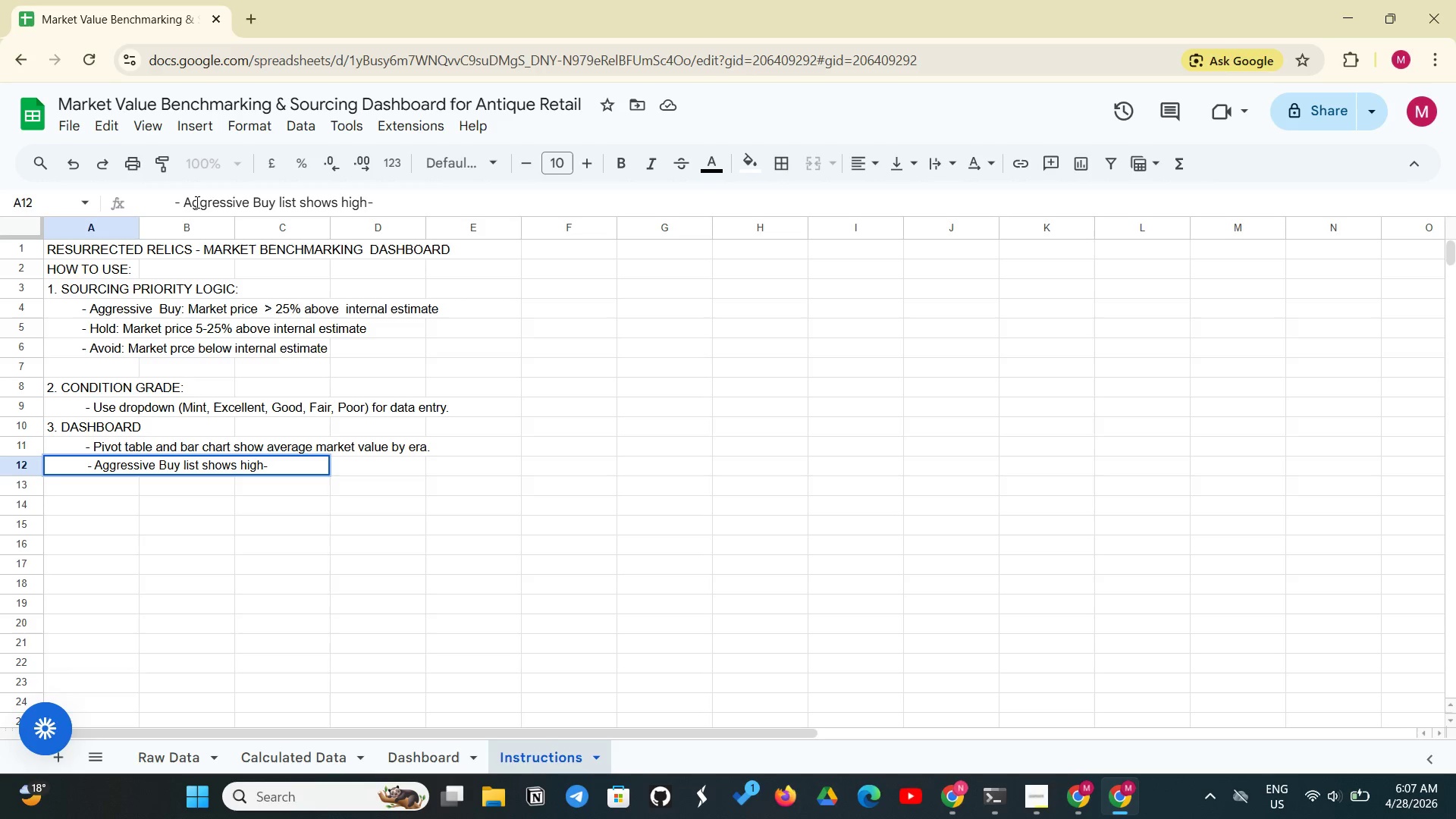 
type(oppo)
 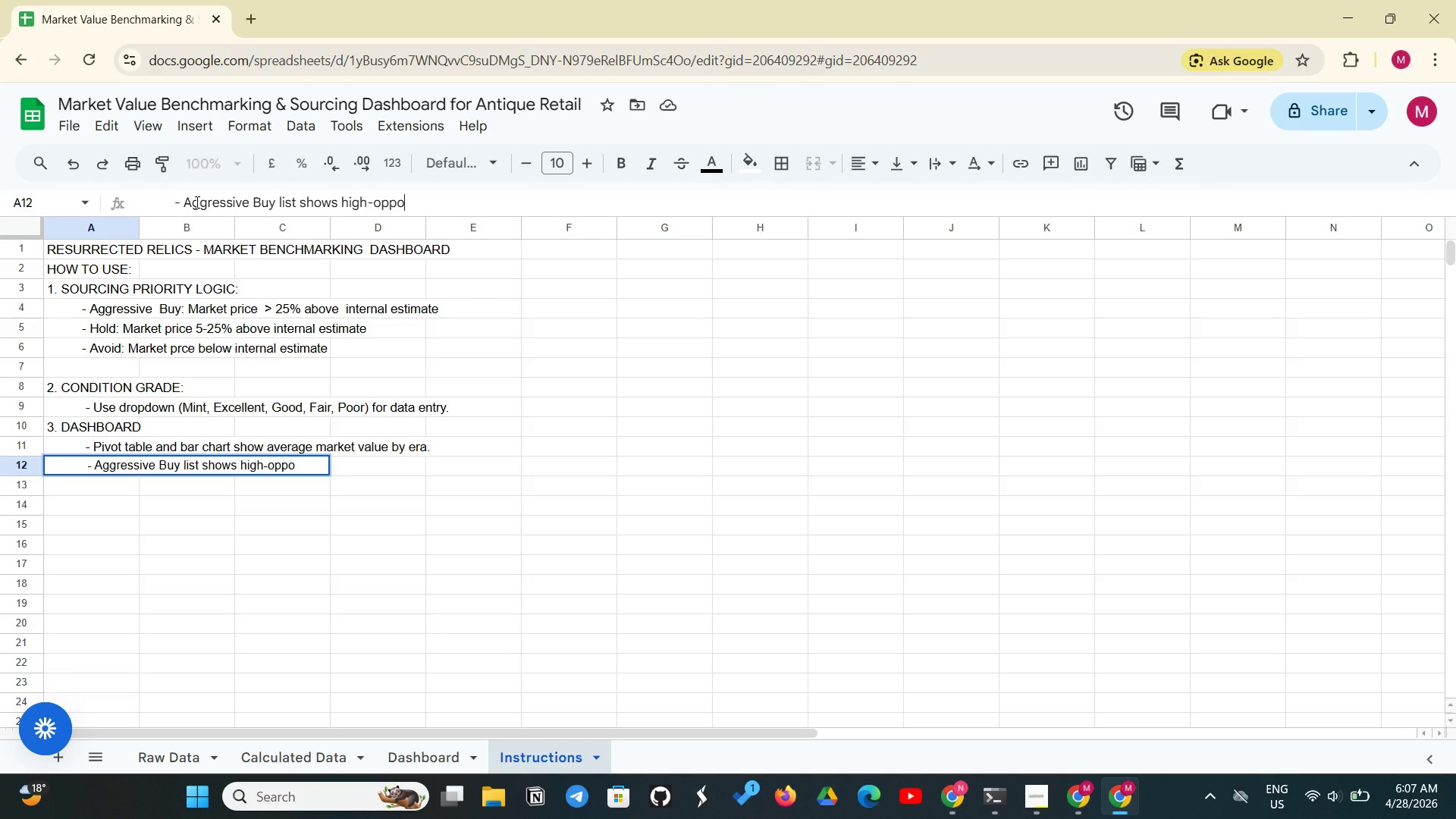 
type(rtunity items.)
 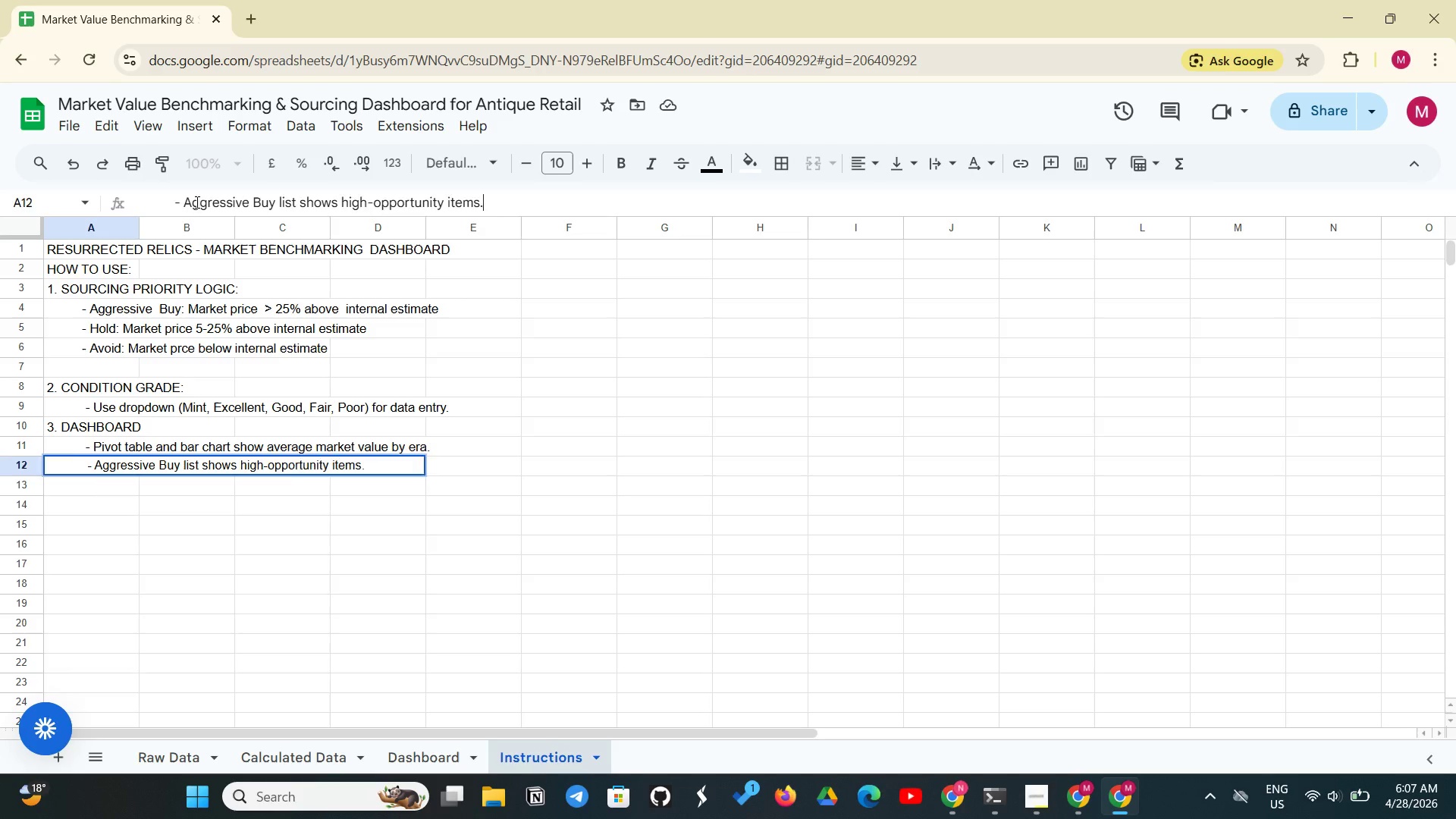 
key(Enter)
 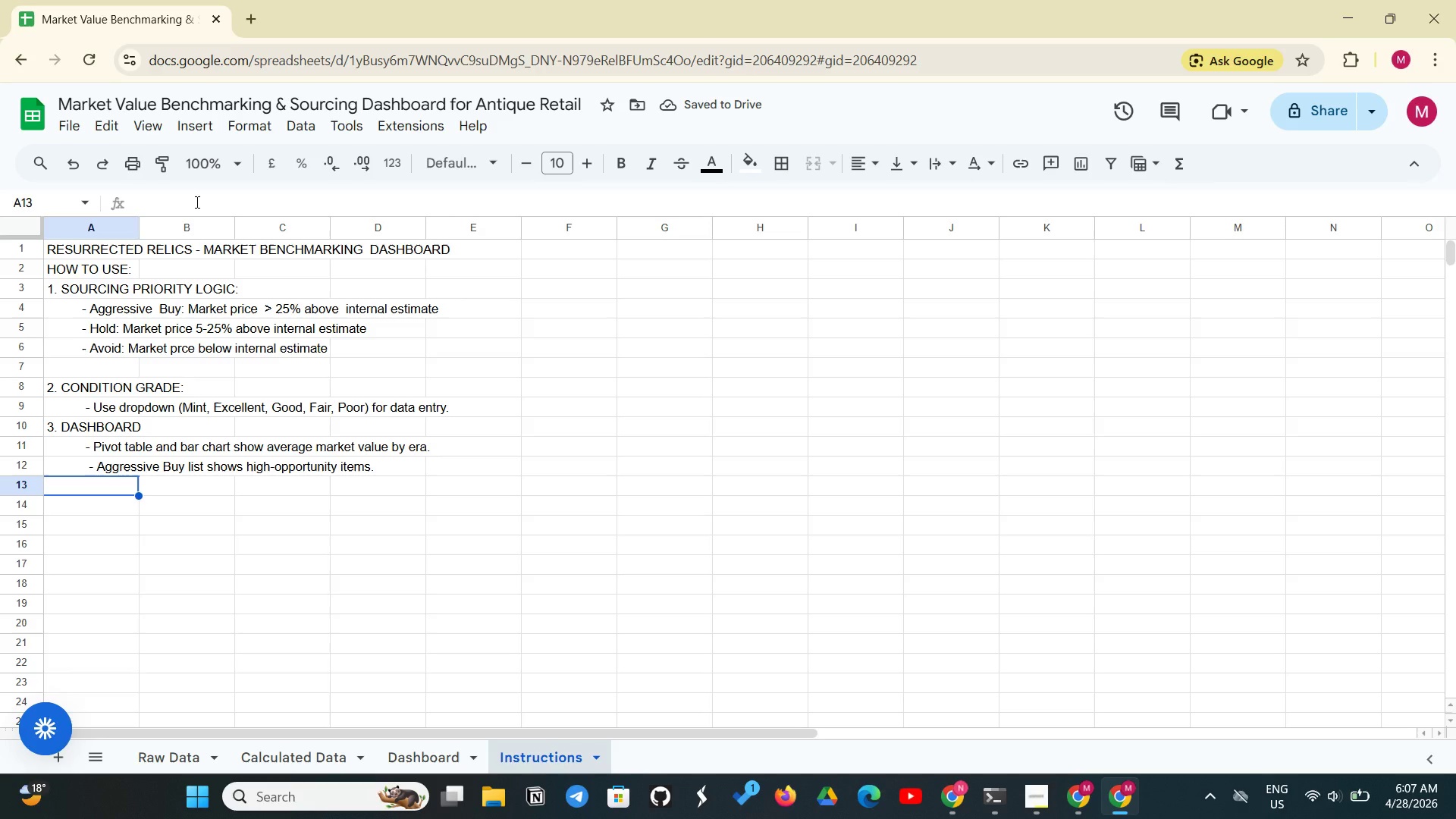 
type(4.  CONDITIONAL FORMATTING)
 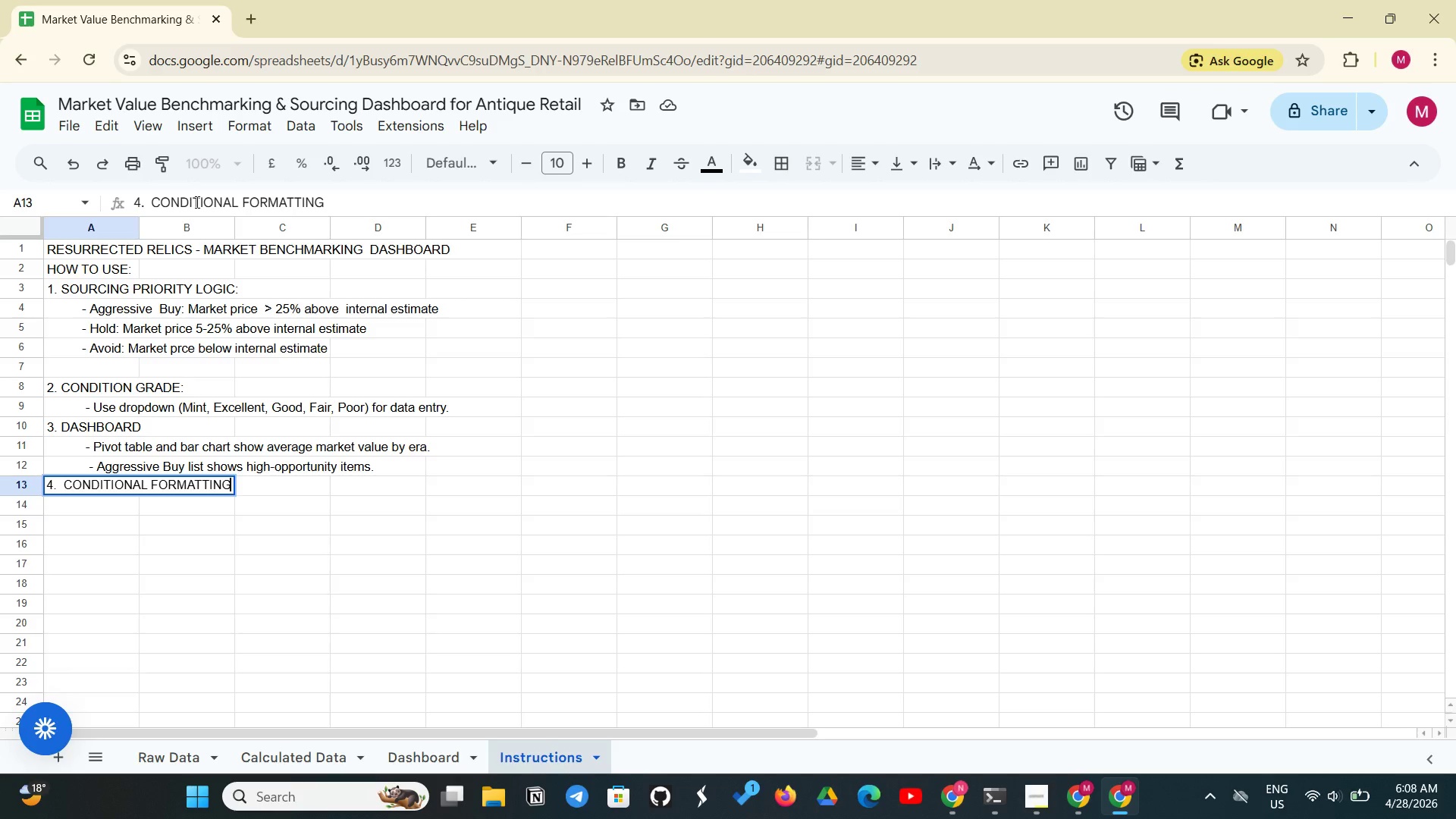 
key(Shift+Semicolon)
 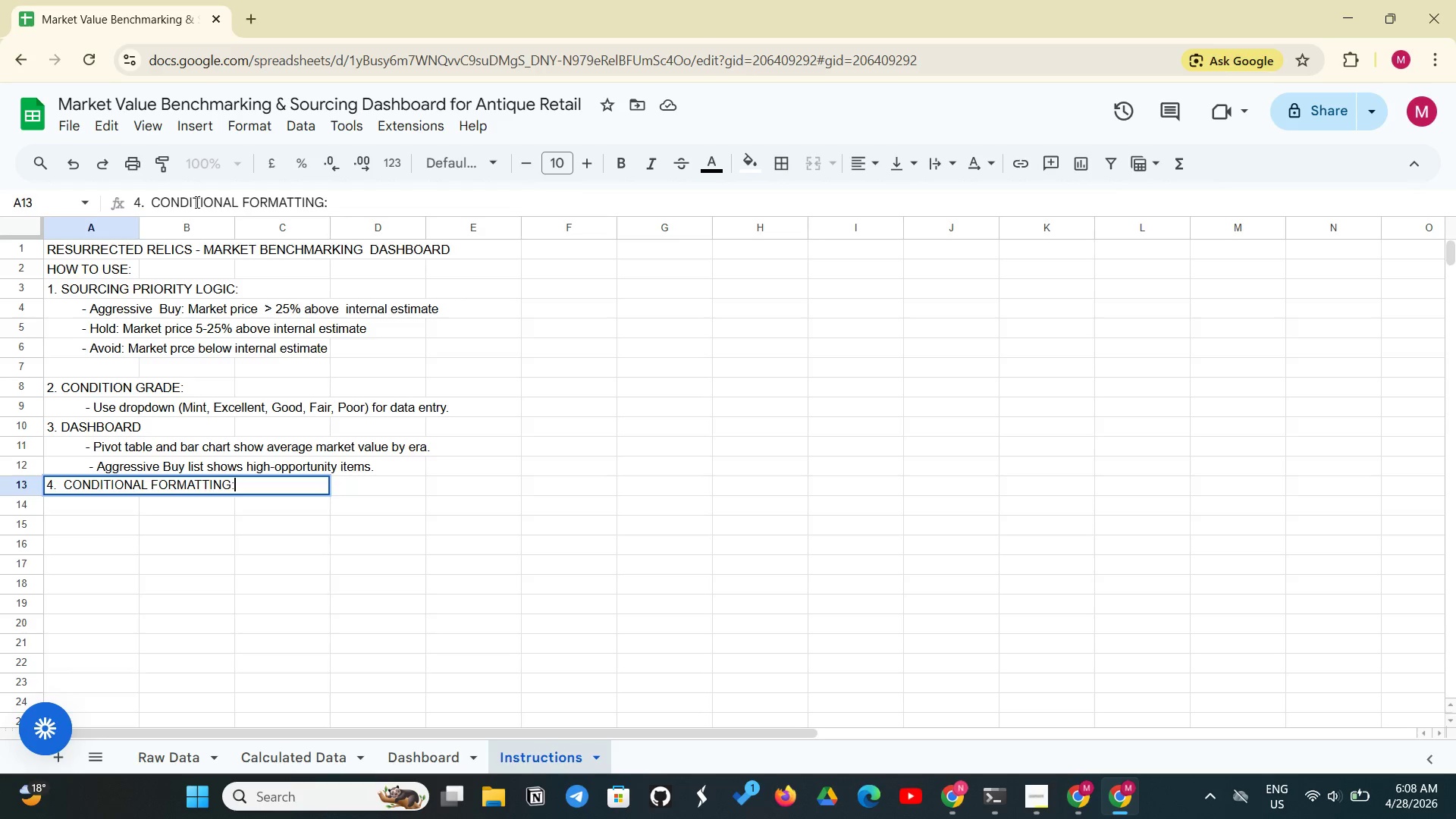 
key(Enter)
 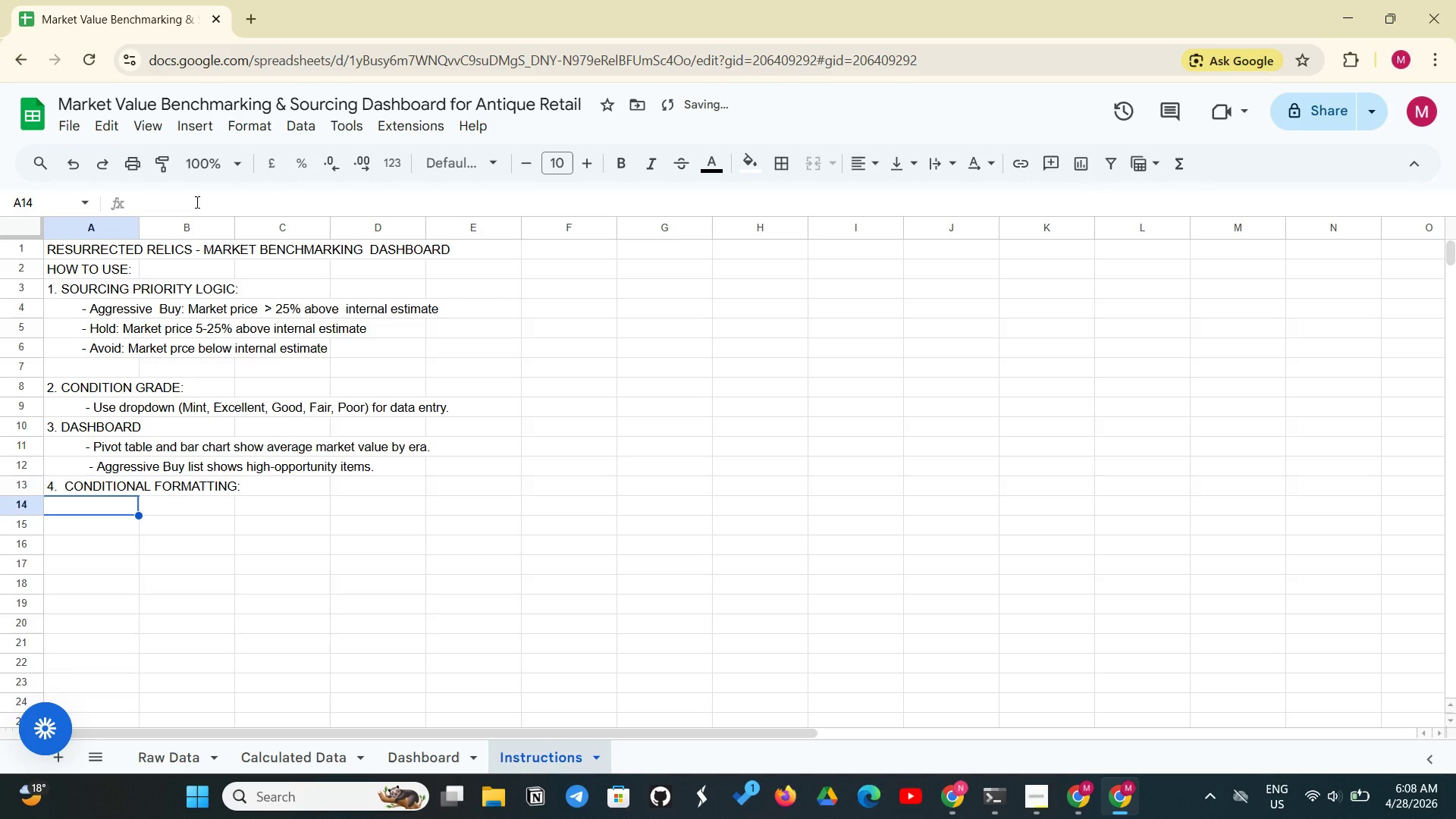 
type(         - Green High)
key(Backspace)
key(Backspace)
key(Backspace)
key(Backspace)
type(highlight = Aggressive)
 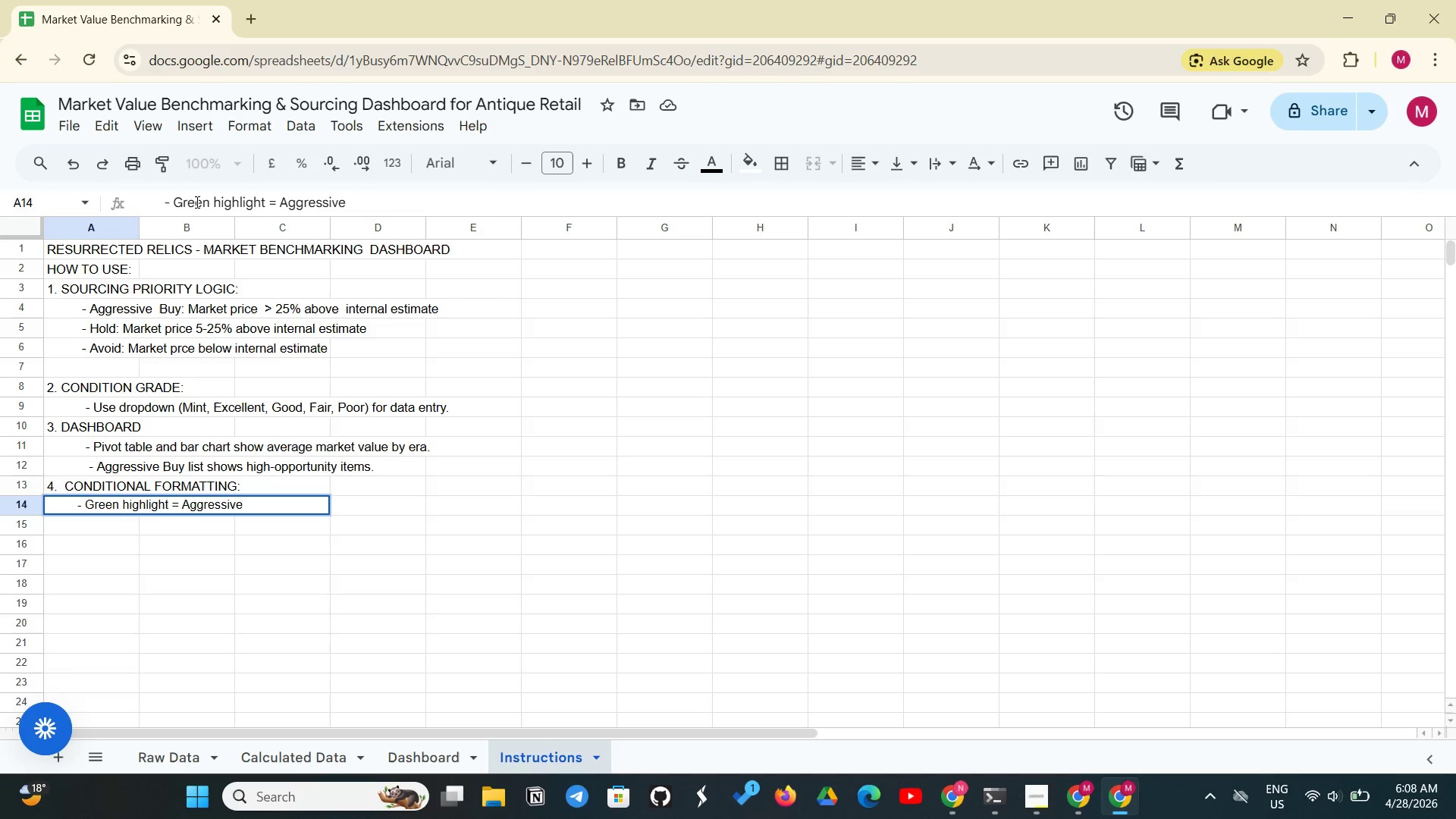 
type( buy)
key(Backspace)
key(Backspace)
key(Backspace)
type(Buy opportunit)
 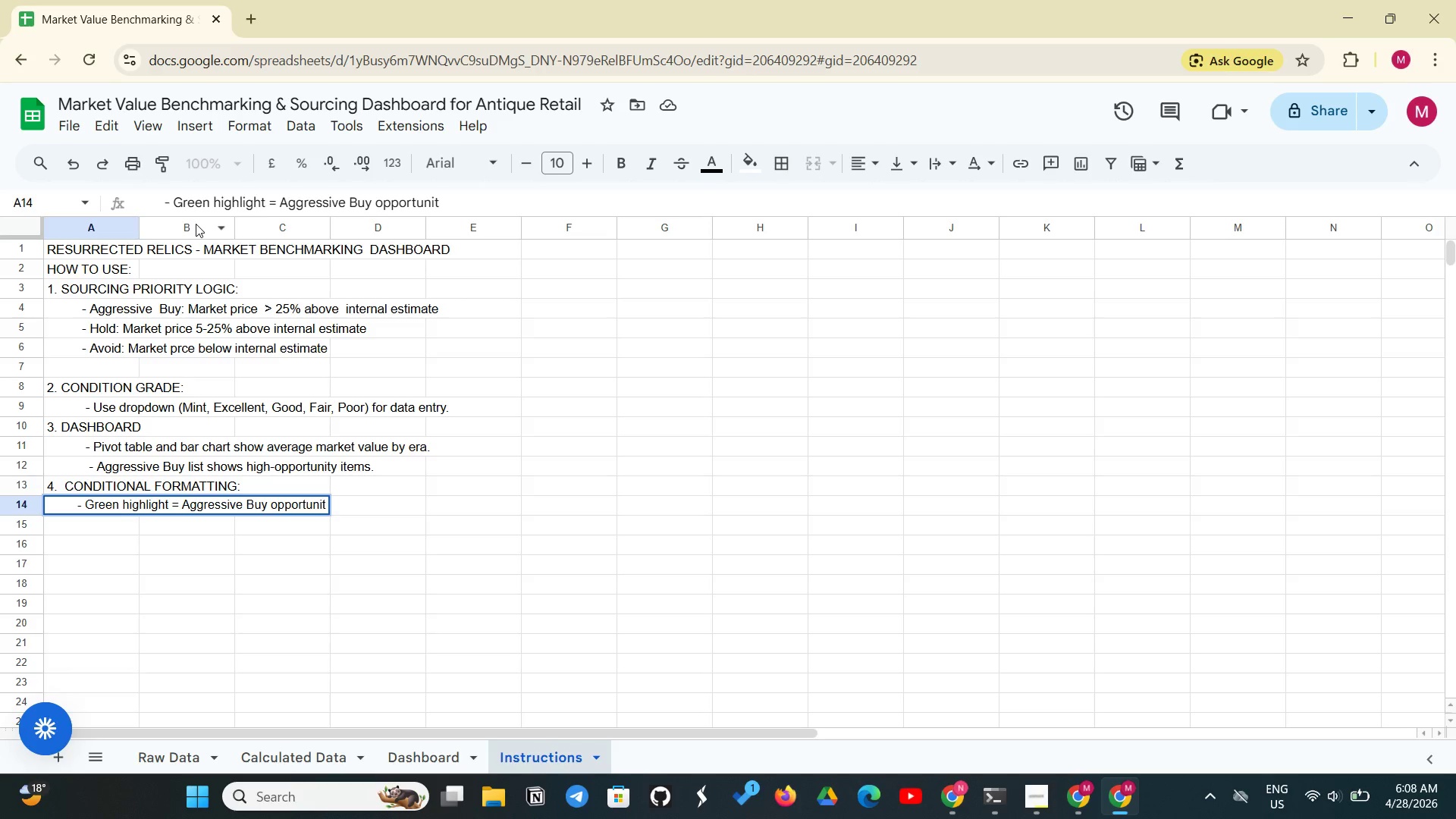 
key(Y)
 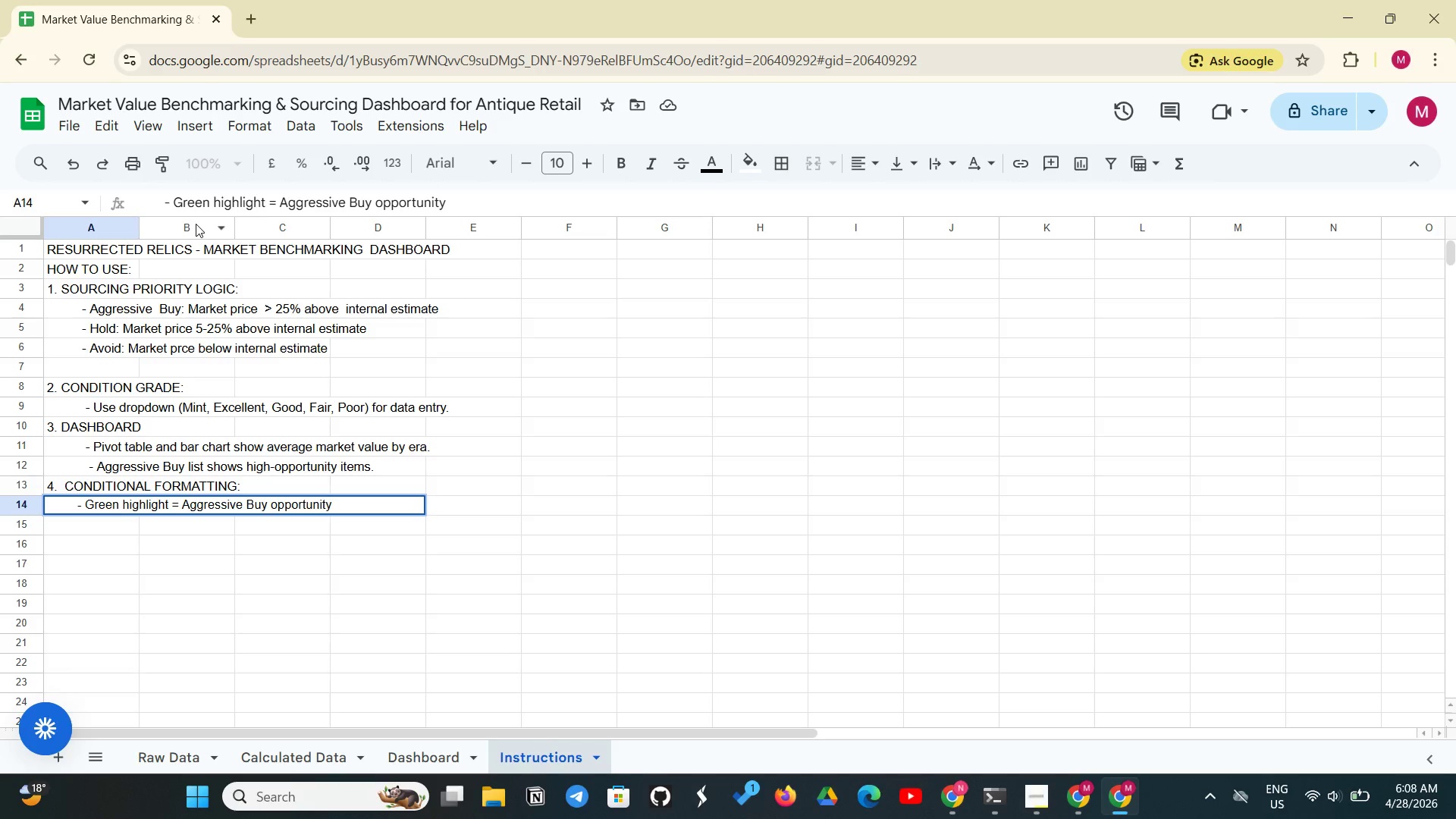 
key(Enter)
 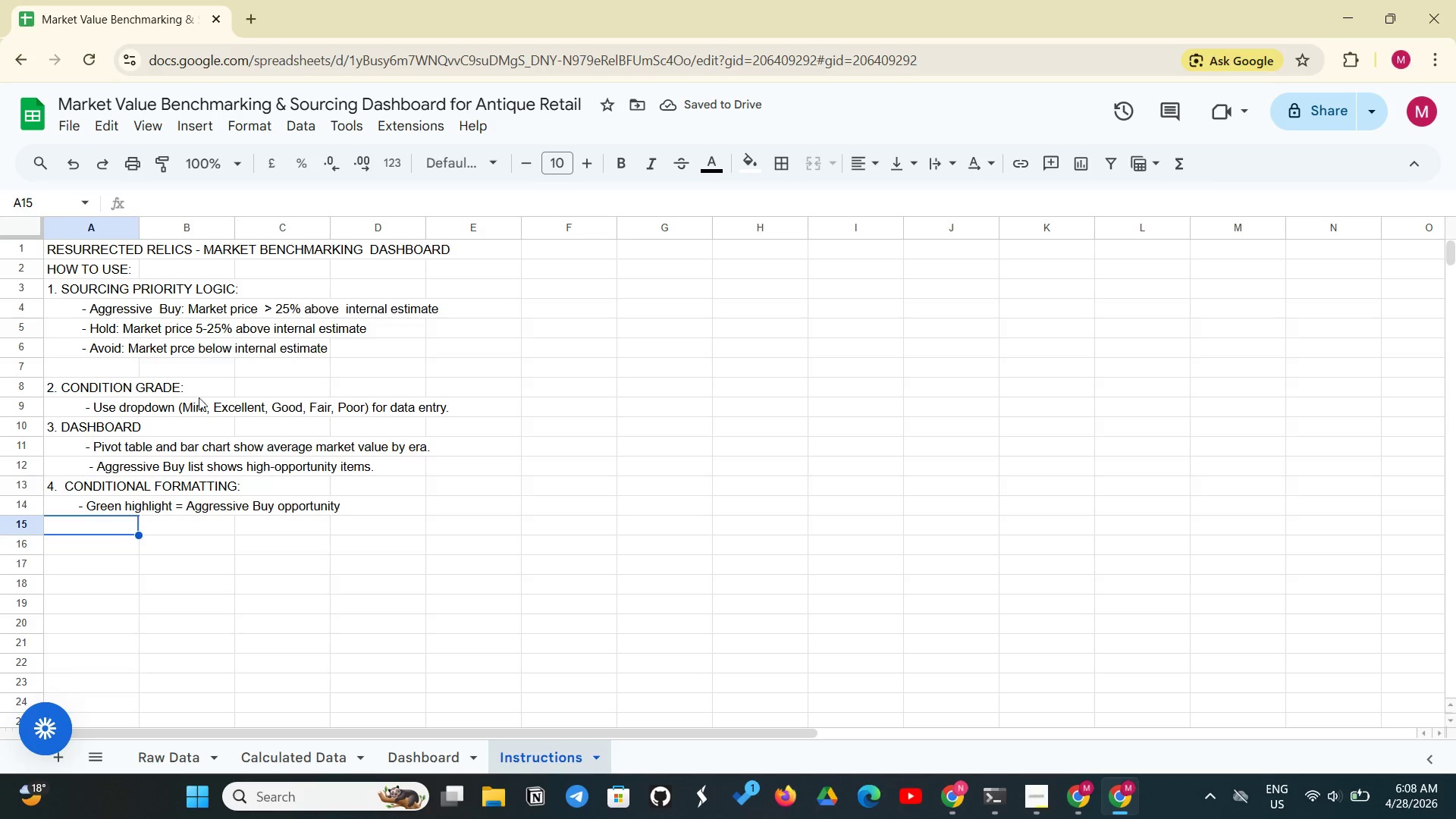 
left_click([199, 504])
 